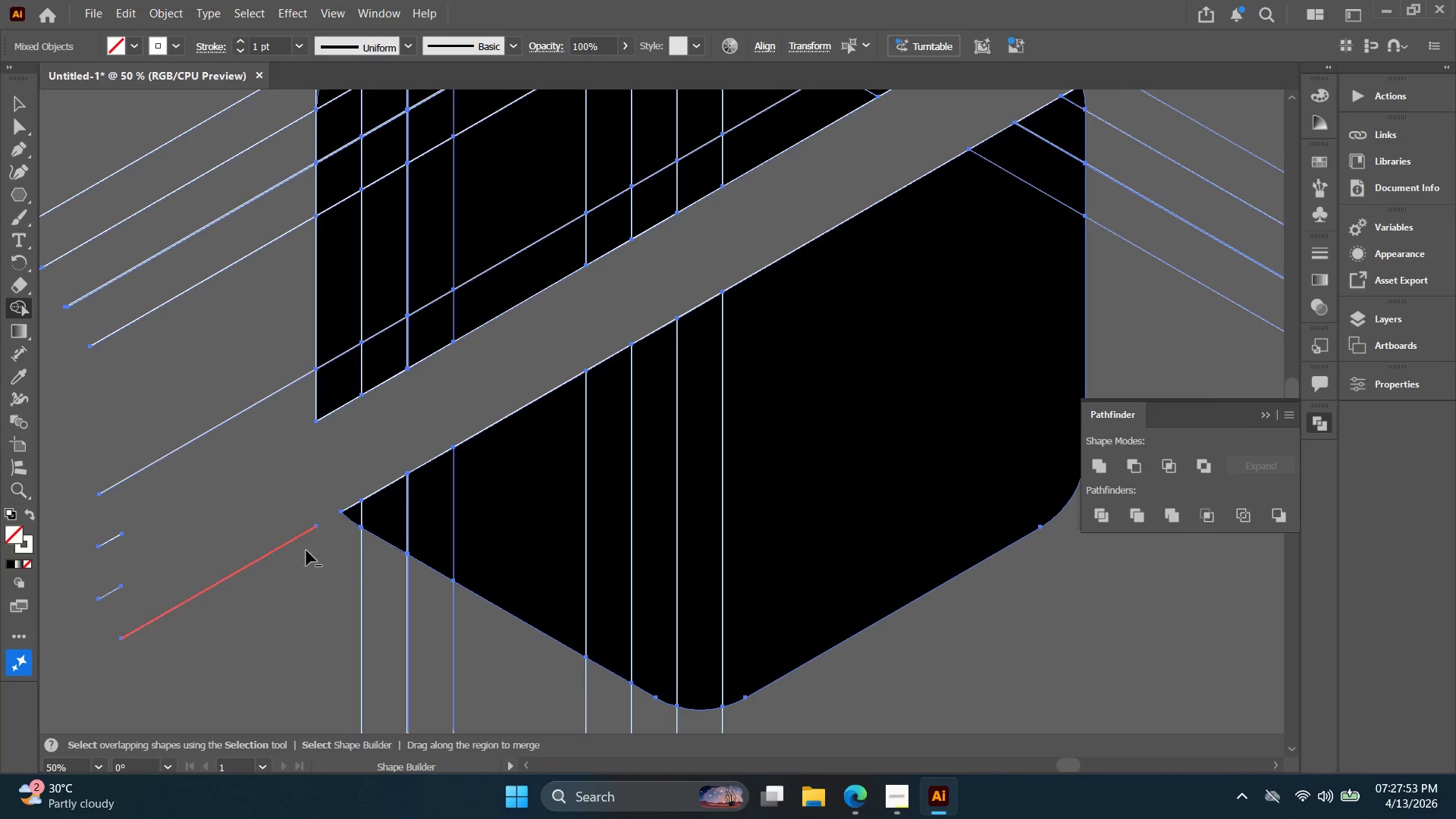 
left_click_drag(start_coordinate=[309, 566], to_coordinate=[234, 509])
 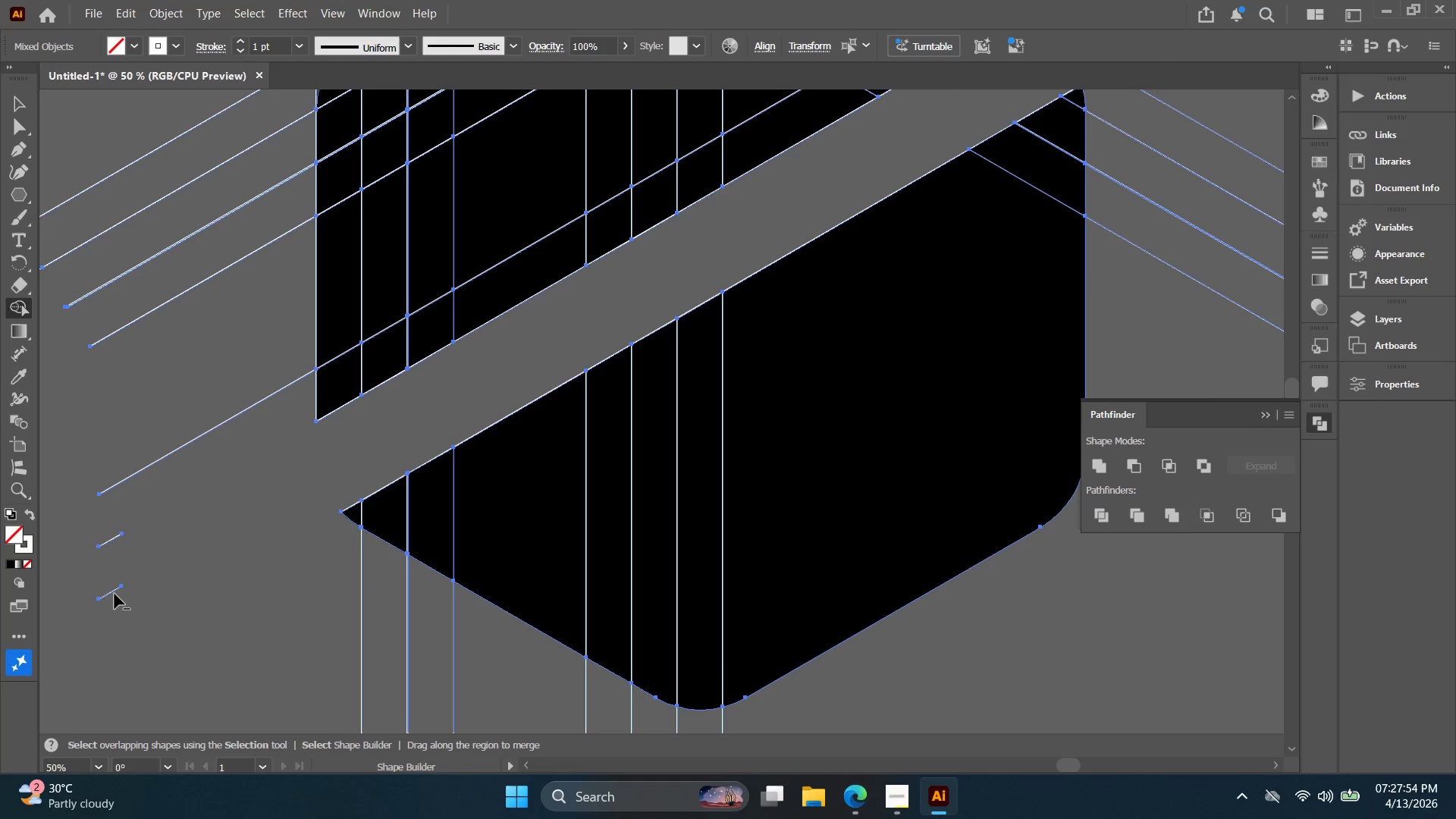 
left_click_drag(start_coordinate=[111, 599], to_coordinate=[102, 527])
 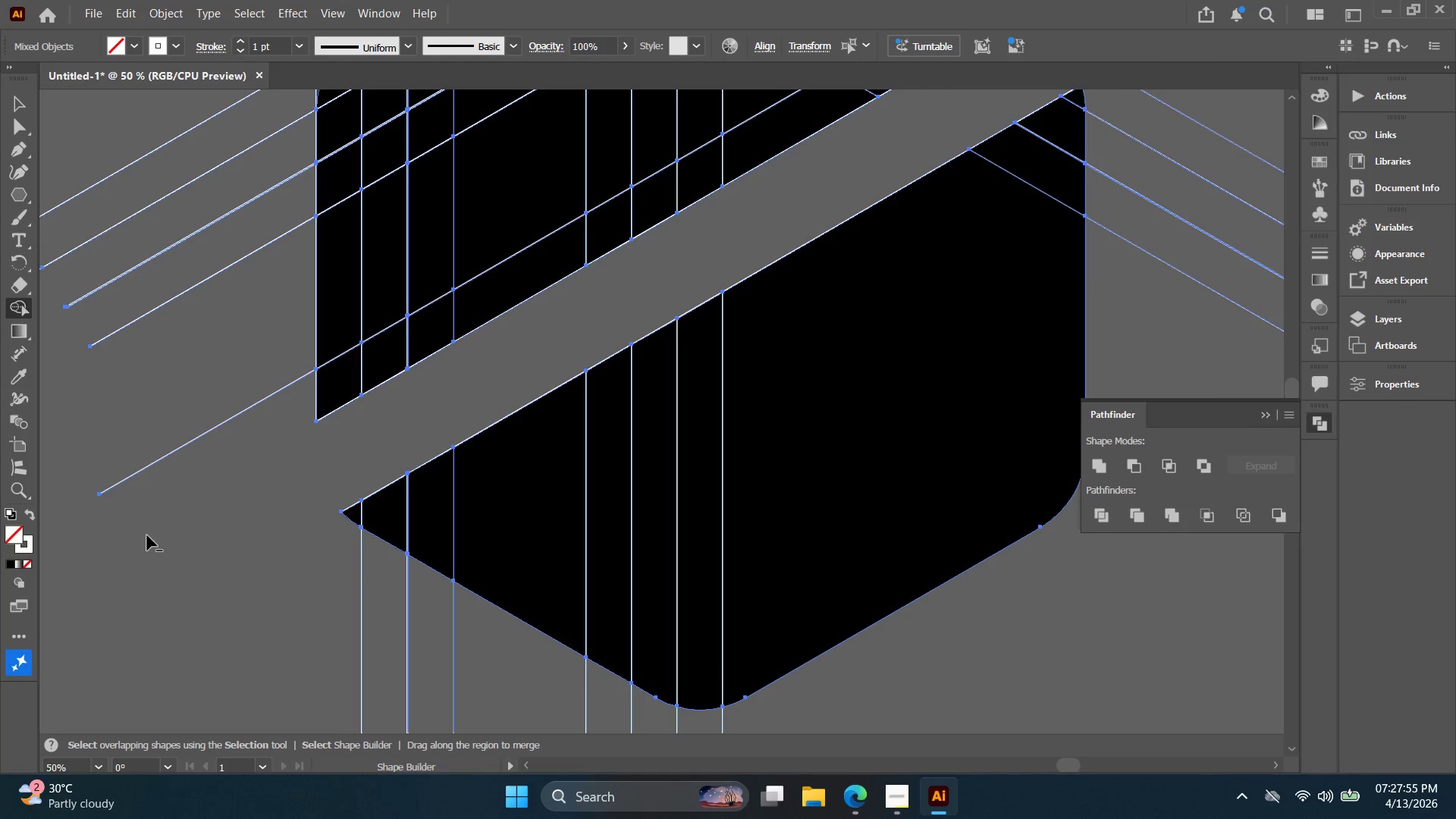 
hold_key(key=Space, duration=0.47)
 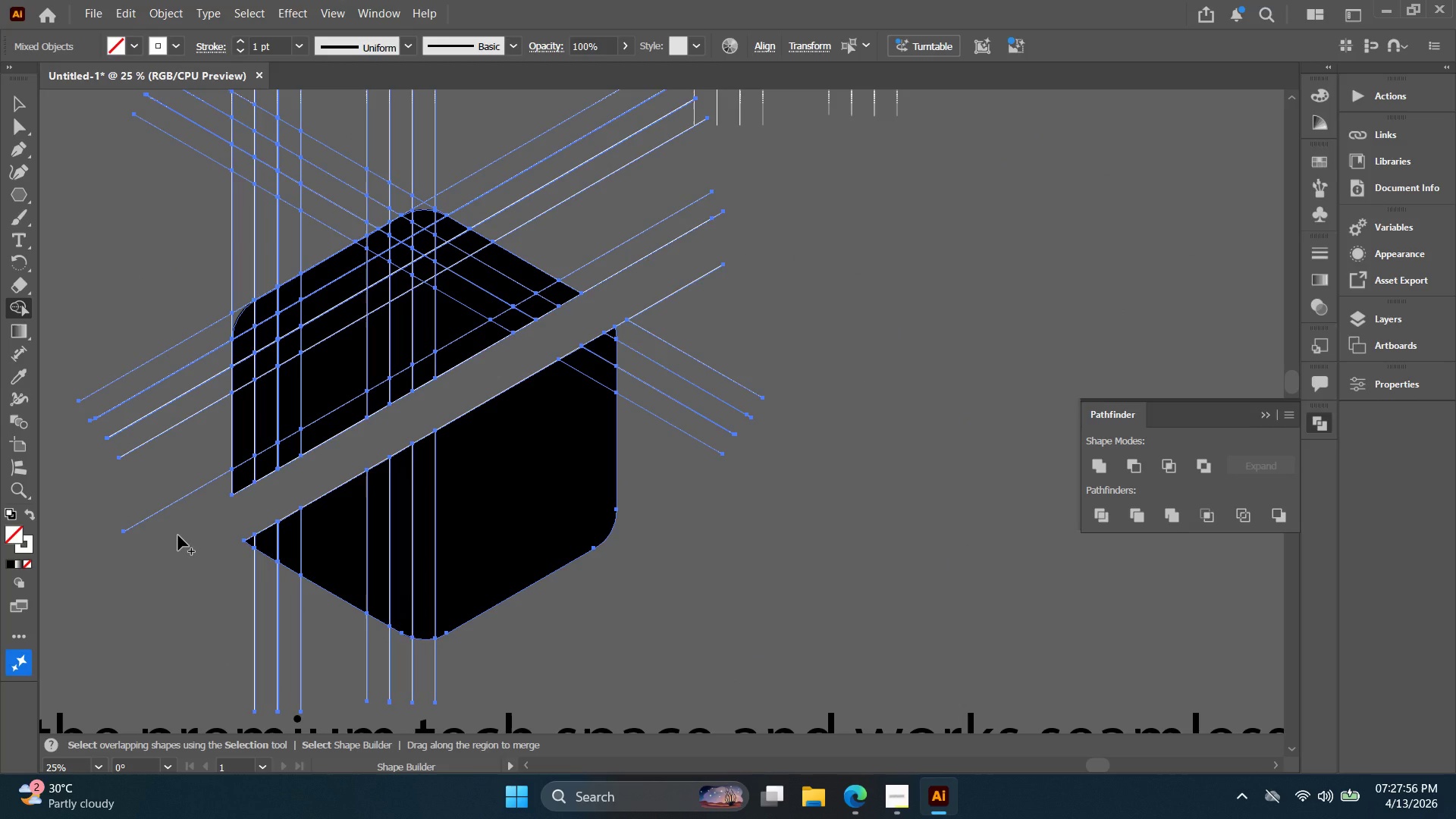 
left_click_drag(start_coordinate=[171, 519], to_coordinate=[172, 538])
 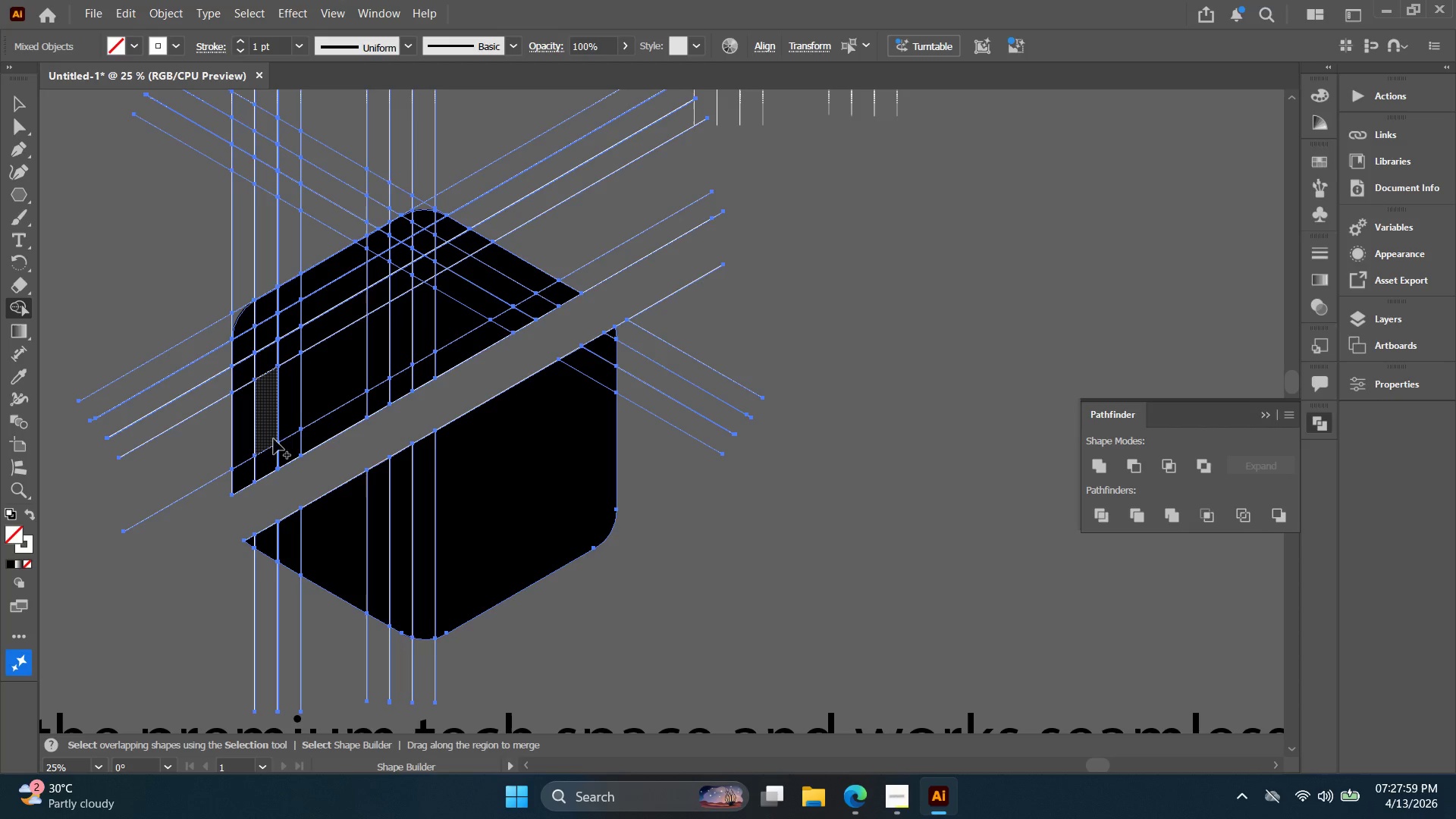 
scroll: coordinate [147, 532], scroll_direction: down, amount: 2.0
 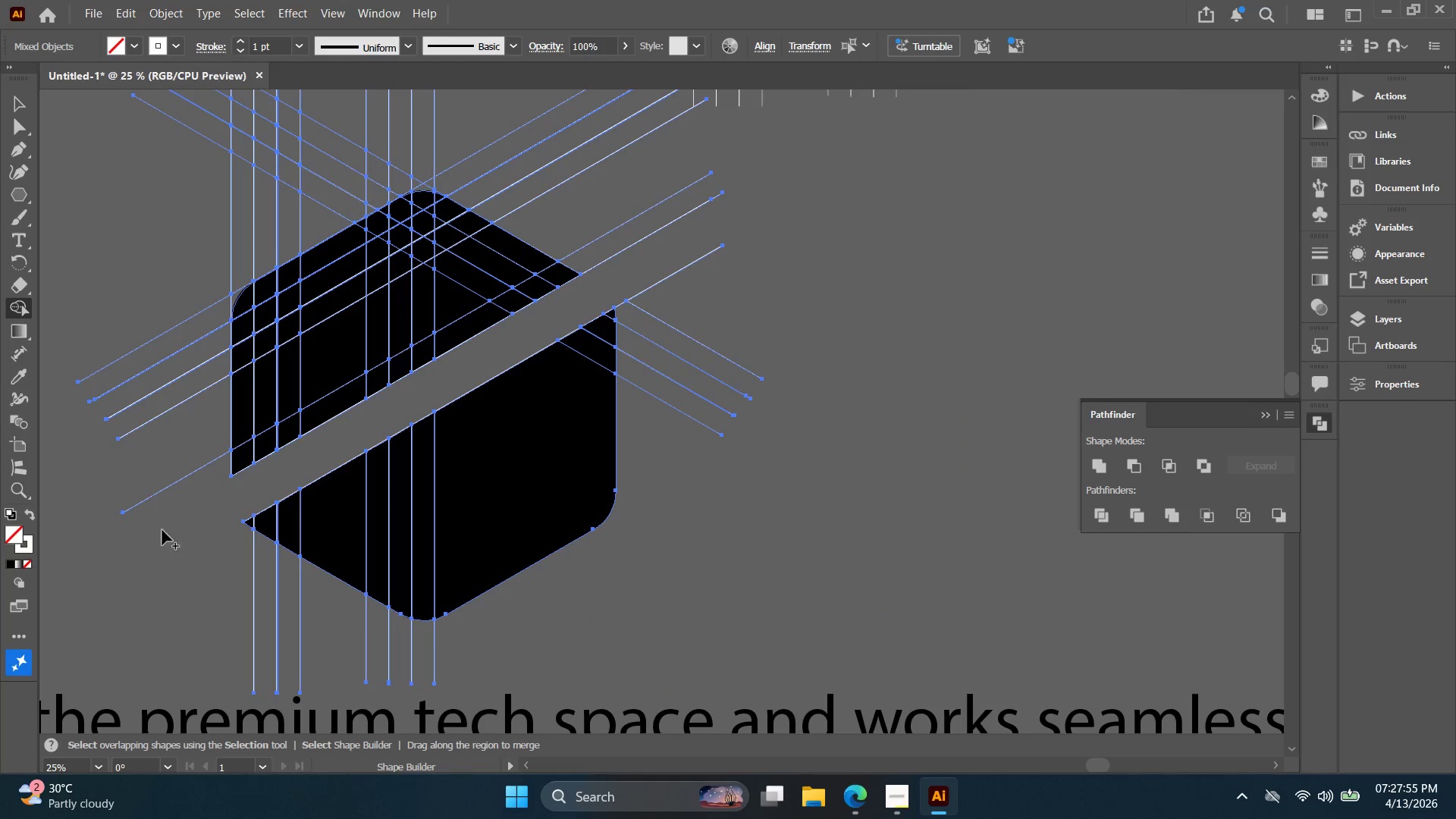 
hold_key(key=AltLeft, duration=0.33)
scroll: coordinate [375, 403], scroll_direction: up, amount: 2.0
 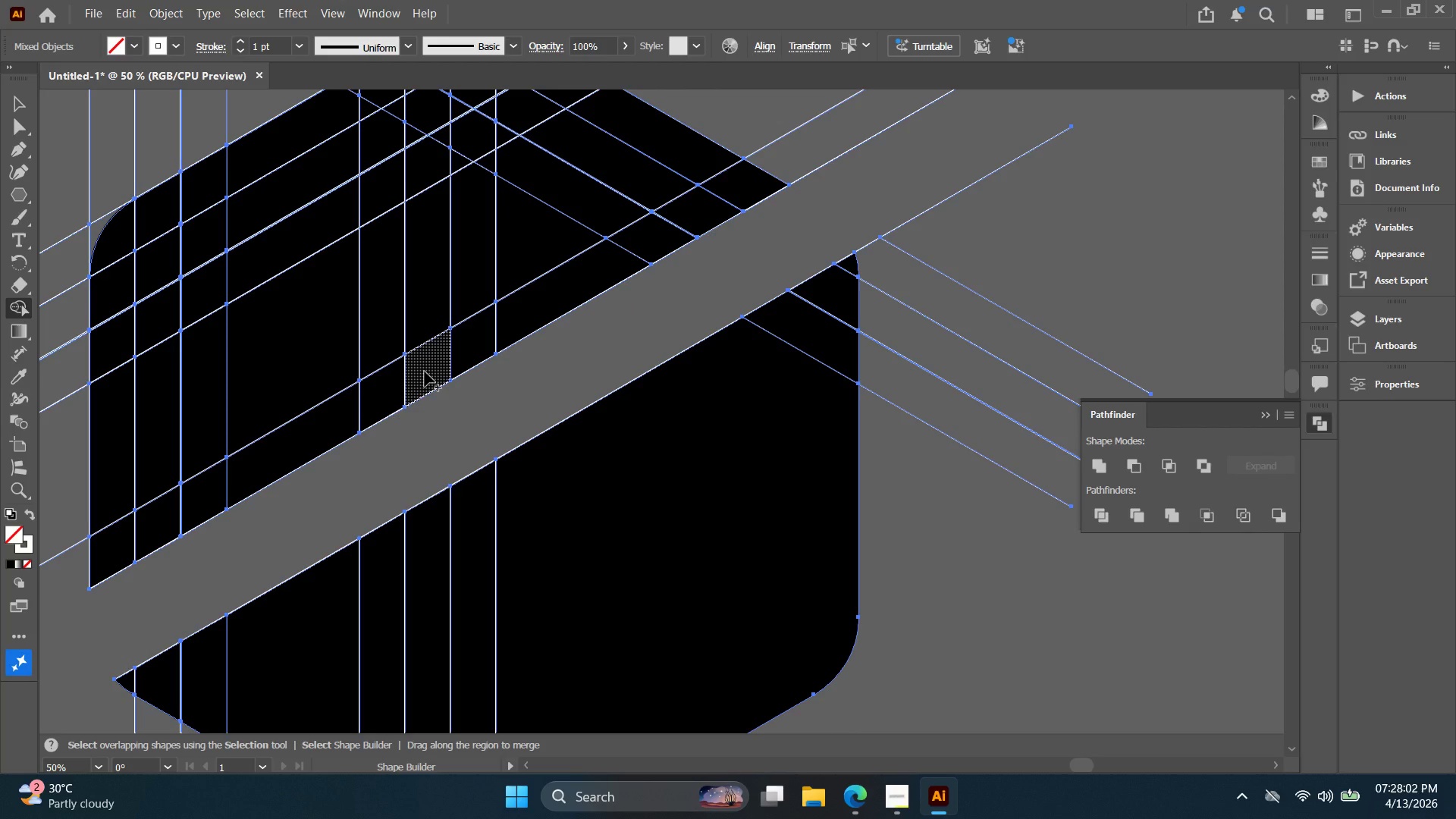 
hold_key(key=AltLeft, duration=4.05)
left_click([435, 378])
 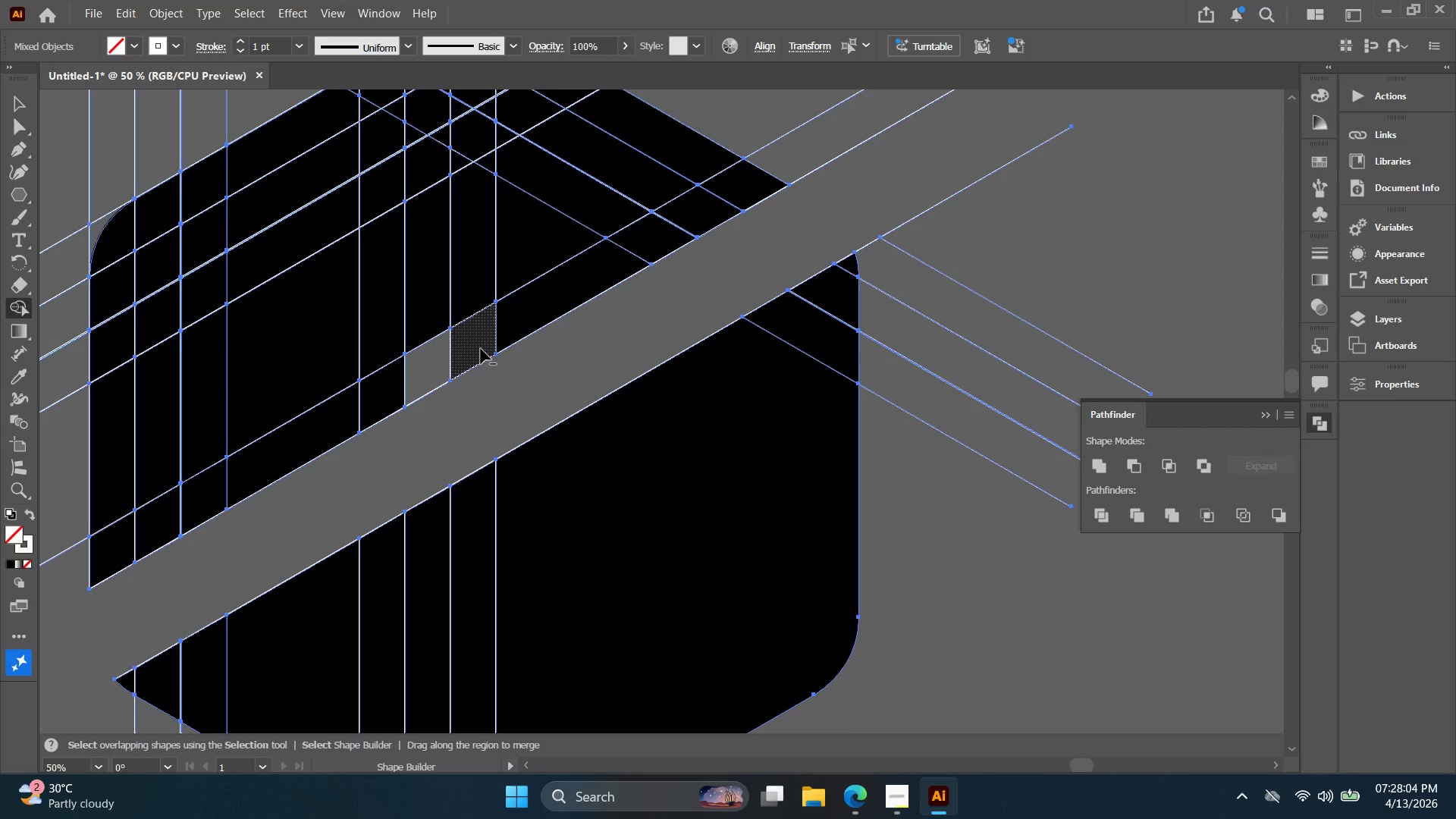 
left_click([479, 349])
 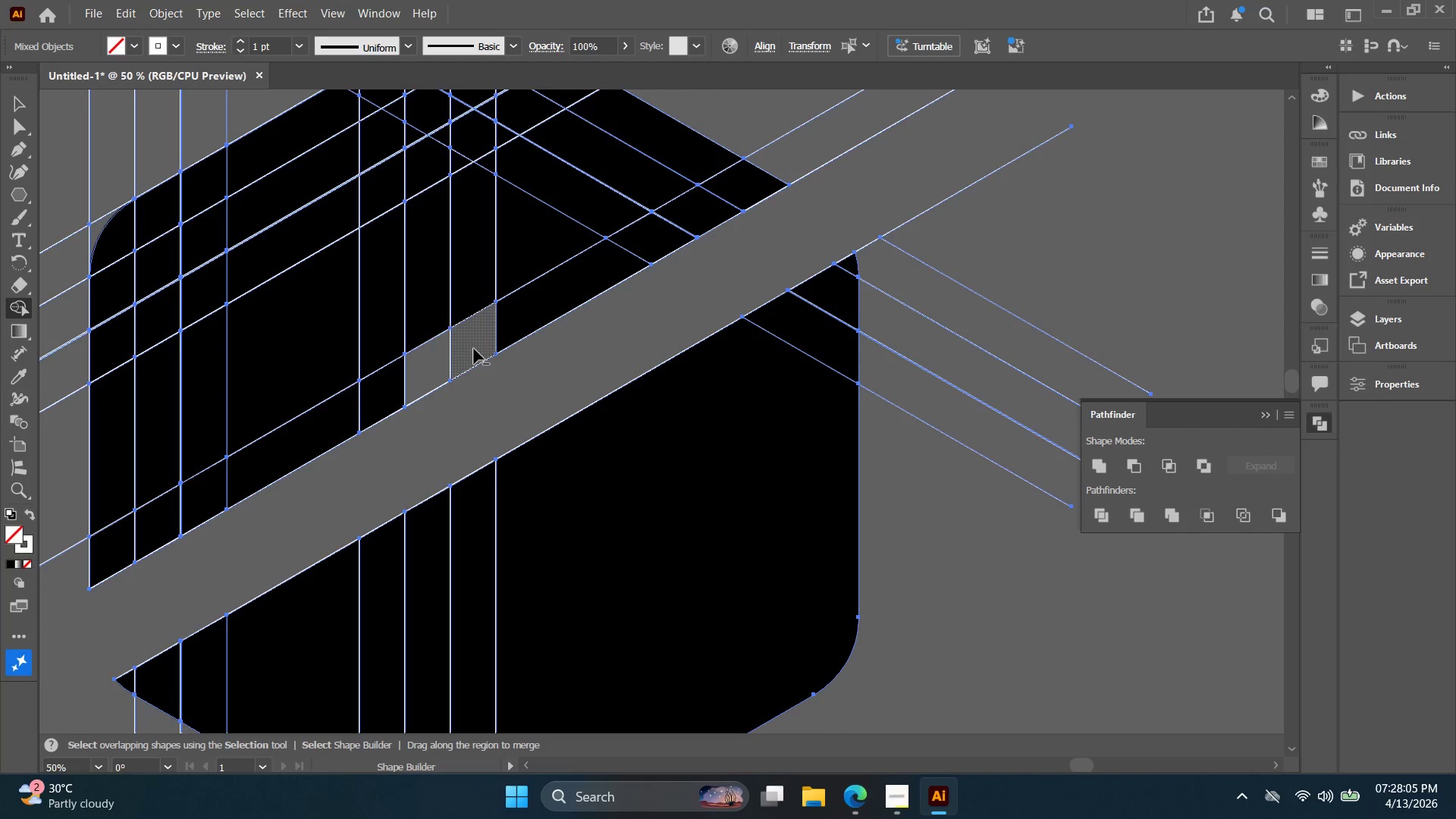 
left_click_drag(start_coordinate=[475, 346], to_coordinate=[469, 353])
 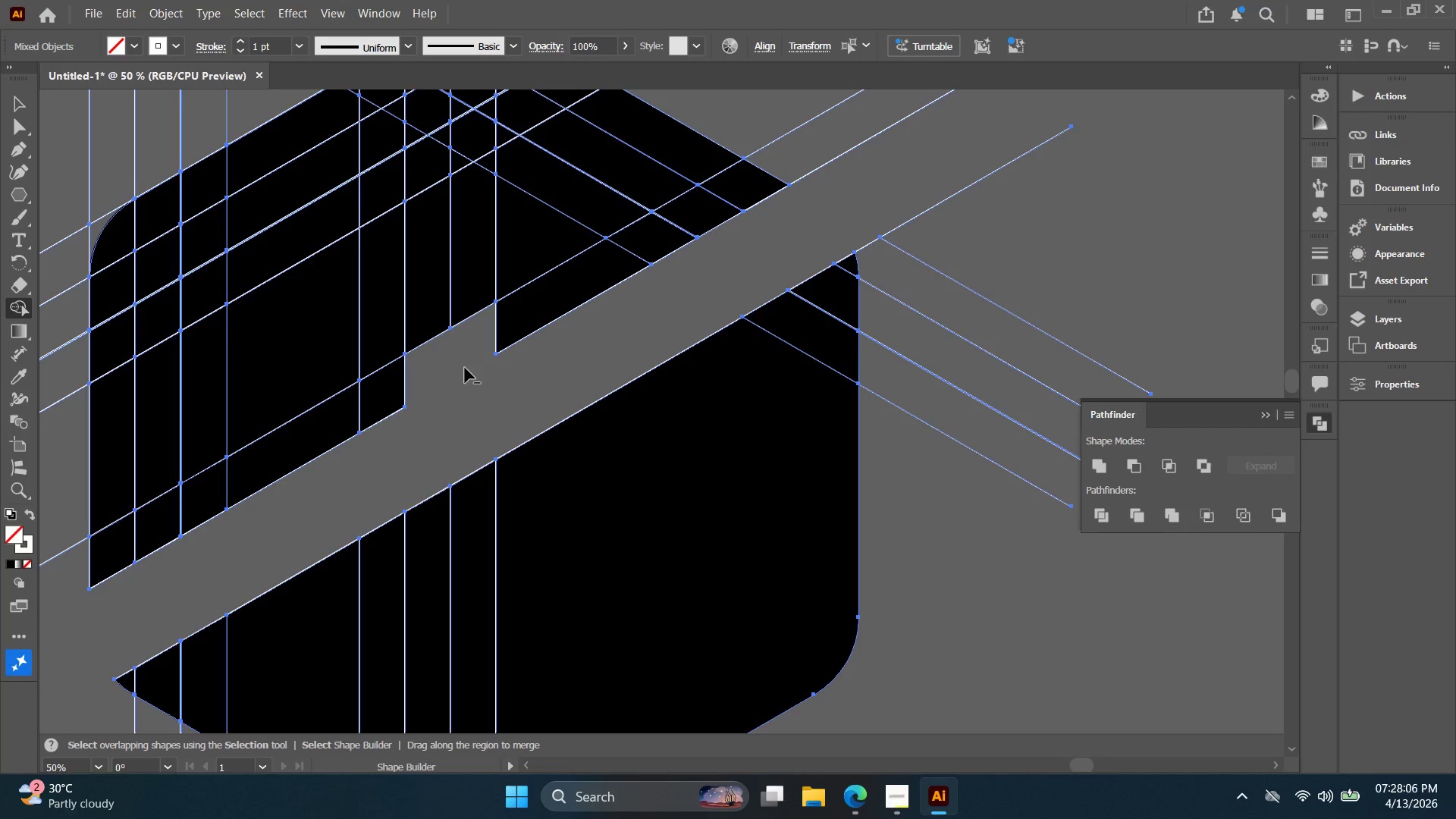 
hold_key(key=Space, duration=0.45)
 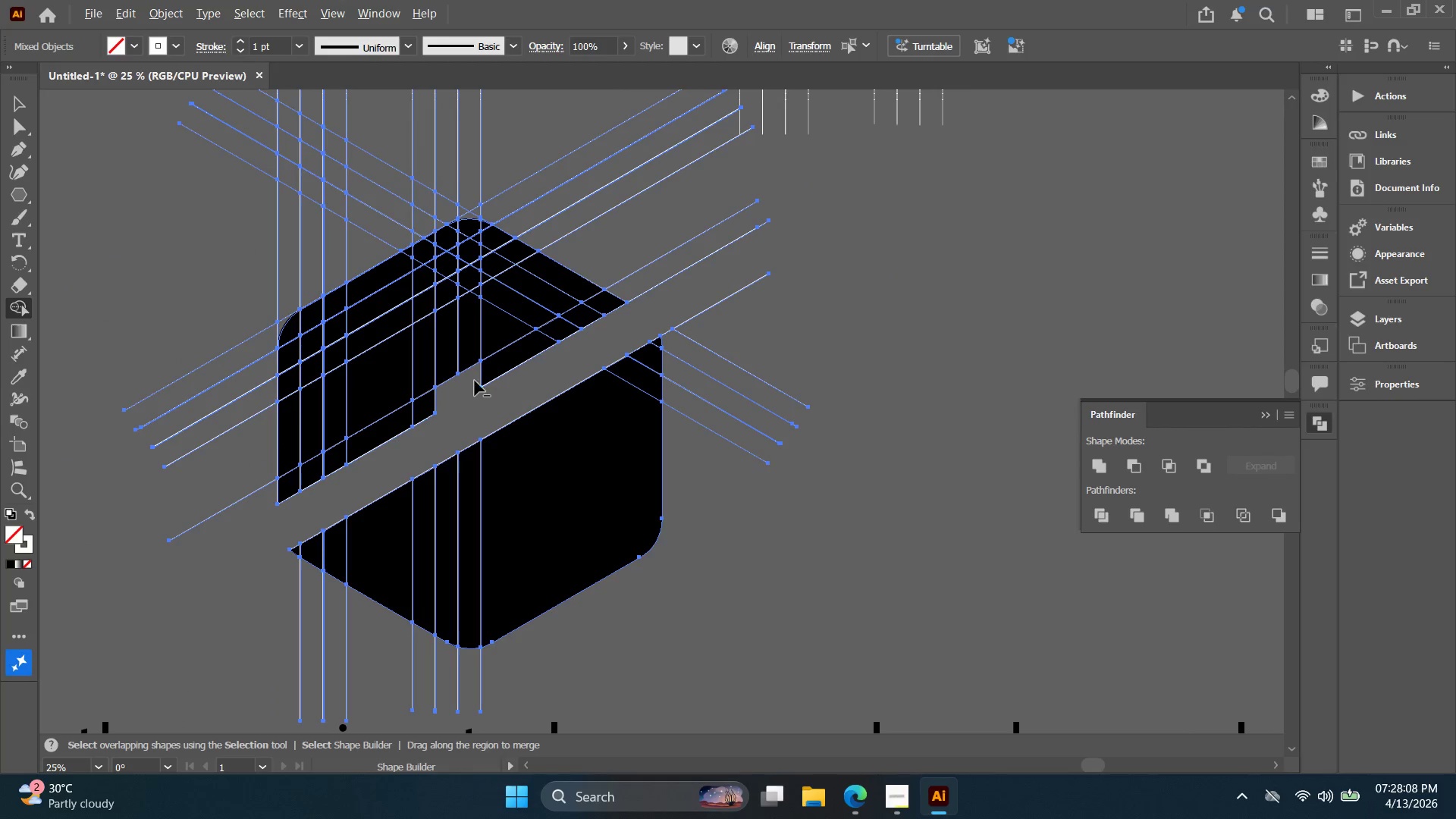 
left_click_drag(start_coordinate=[454, 368], to_coordinate=[456, 394])
 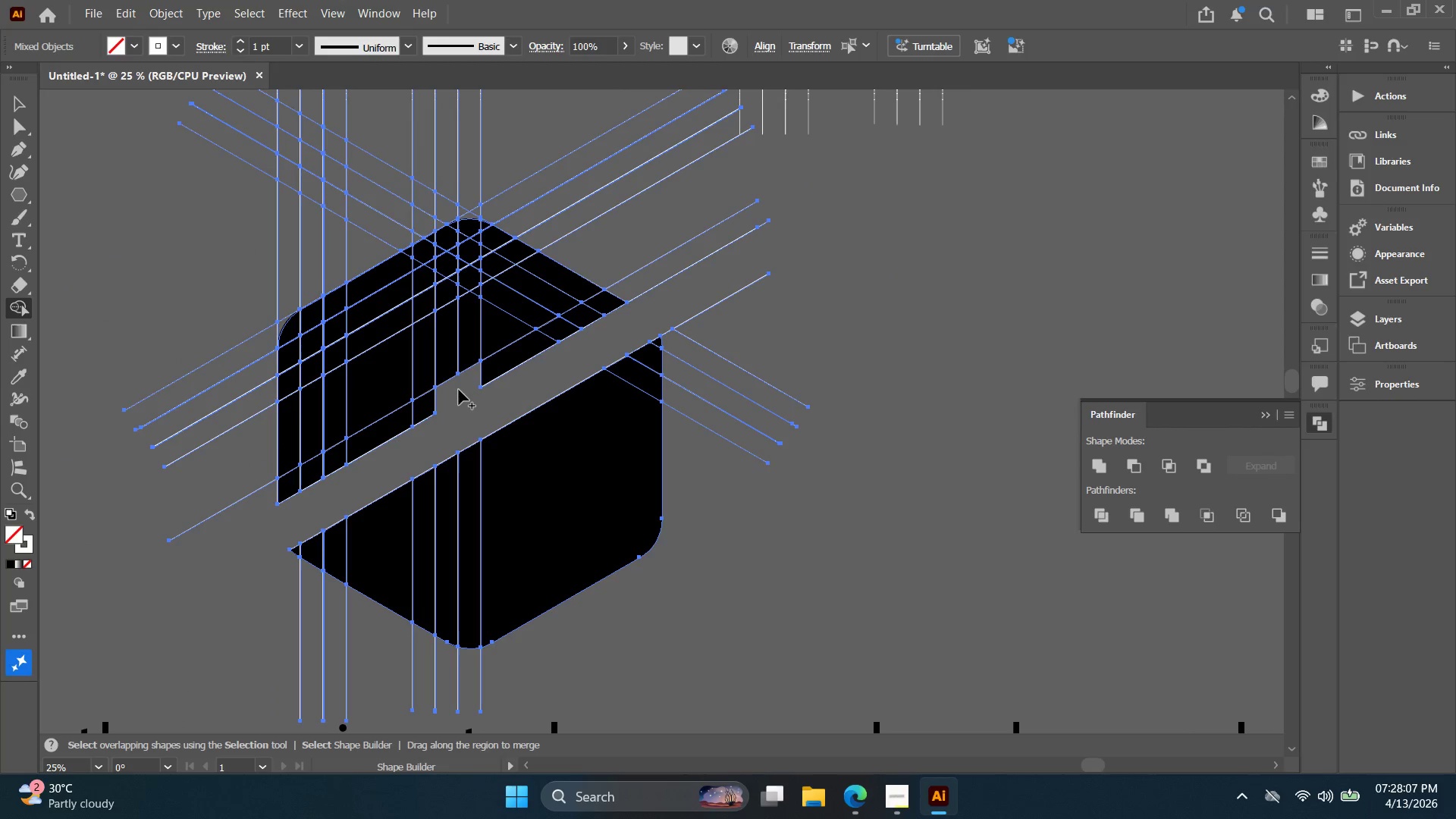 
scroll: coordinate [464, 370], scroll_direction: down, amount: 2.0
 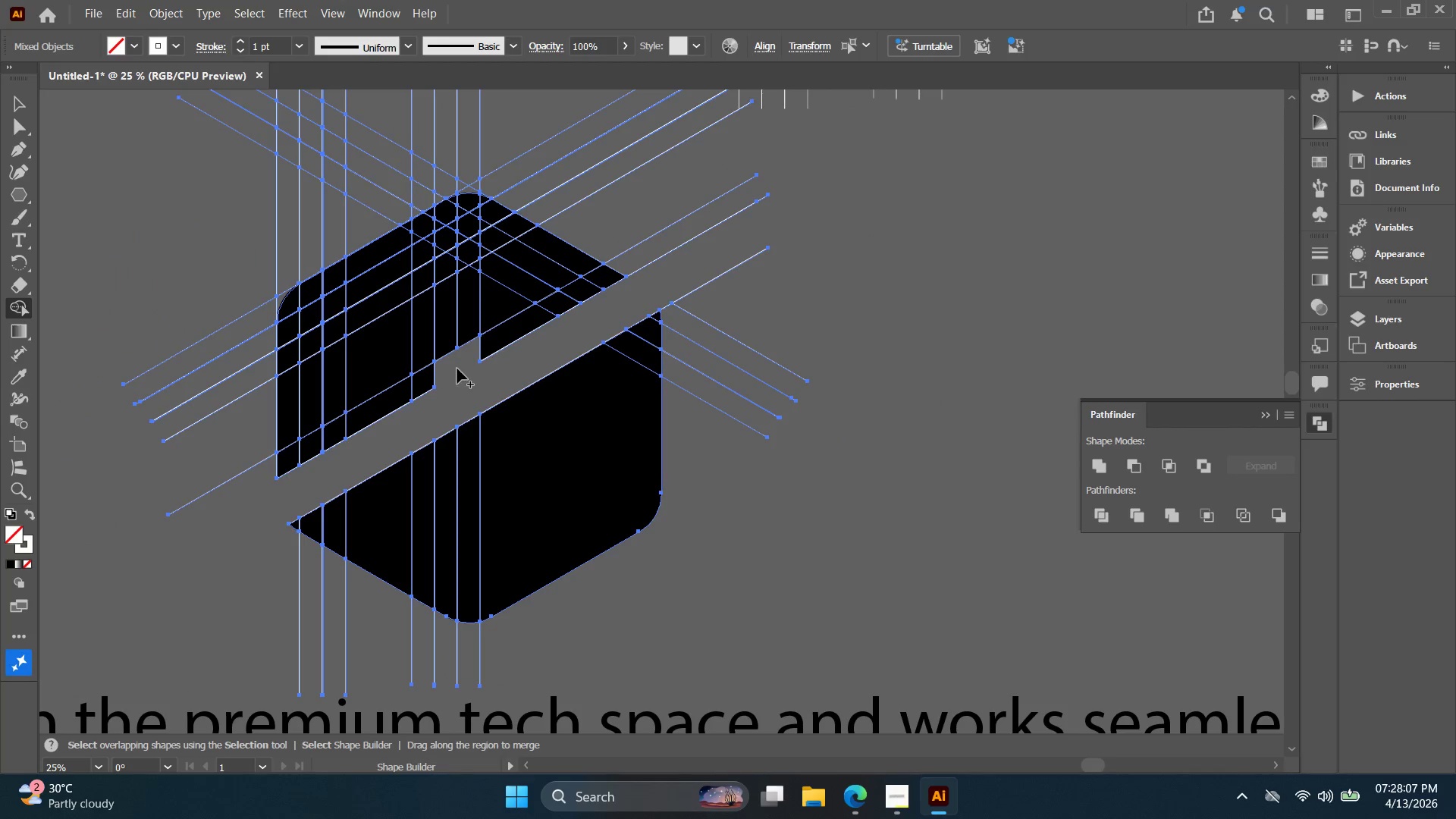 
hold_key(key=AltLeft, duration=3.06)
left_click_drag(start_coordinate=[475, 375], to_coordinate=[391, 379])
 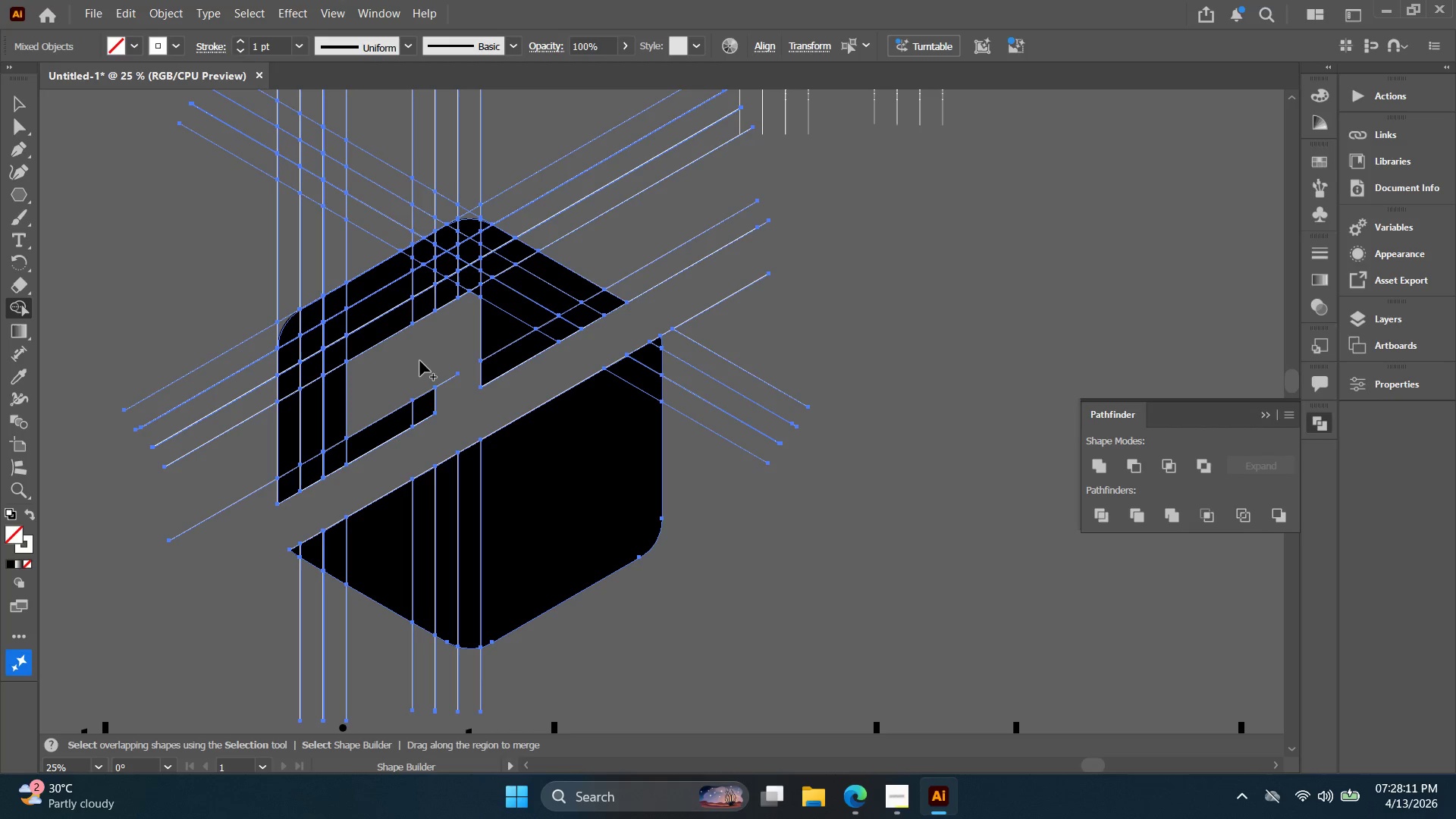 
hold_key(key=Space, duration=0.53)
 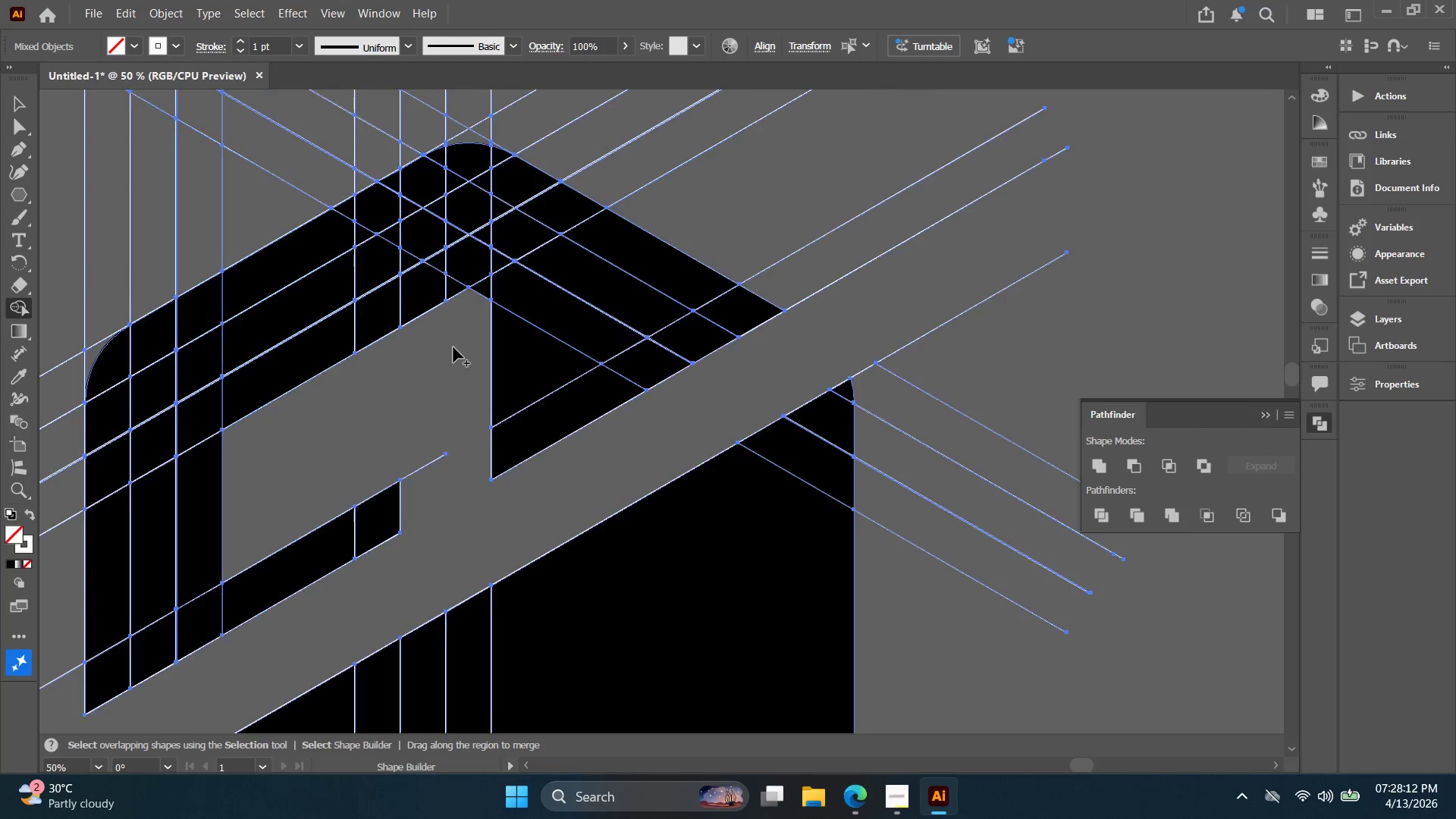 
left_click_drag(start_coordinate=[417, 350], to_coordinate=[408, 377])
 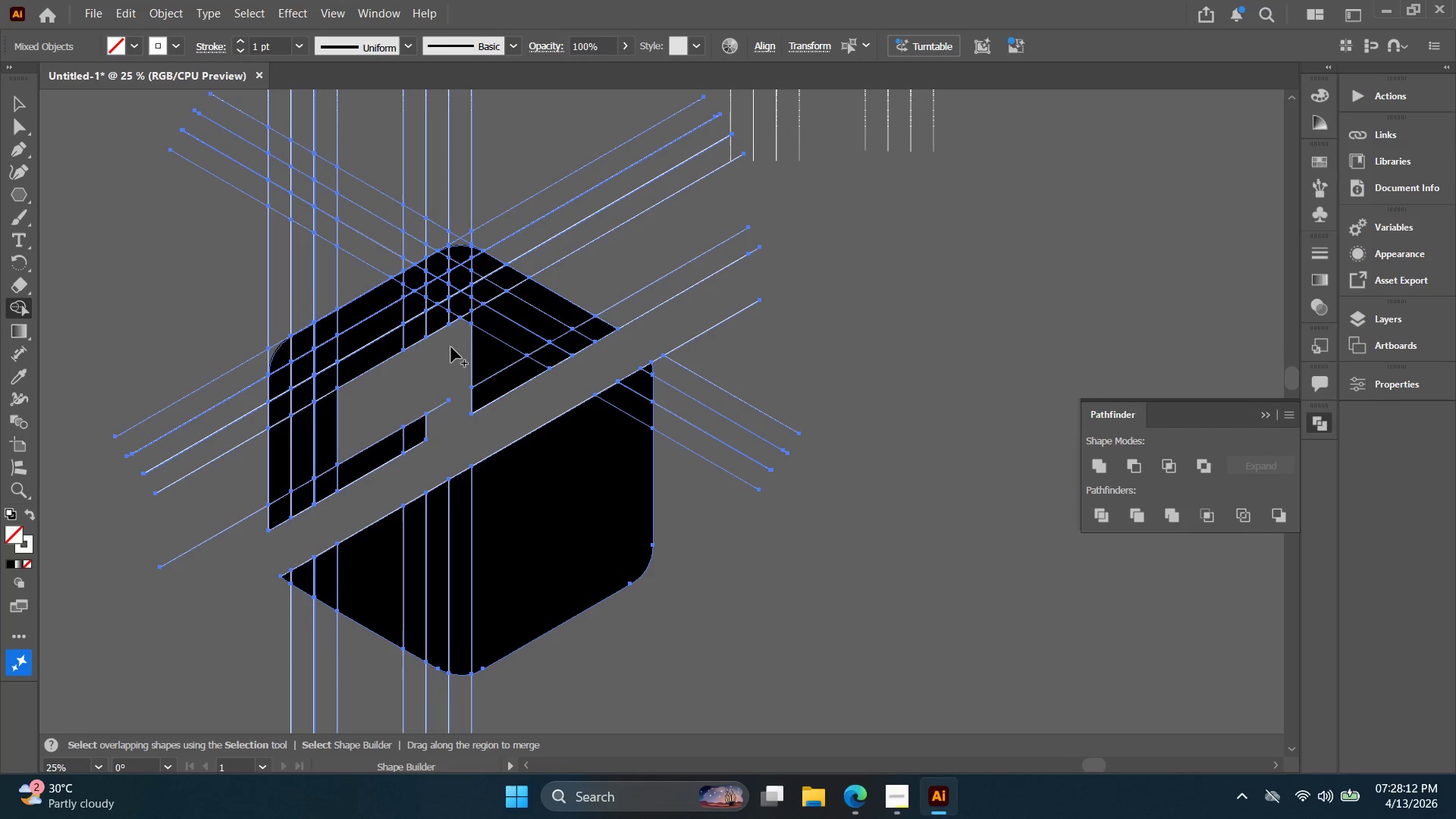 
key(Alt+AltLeft)
 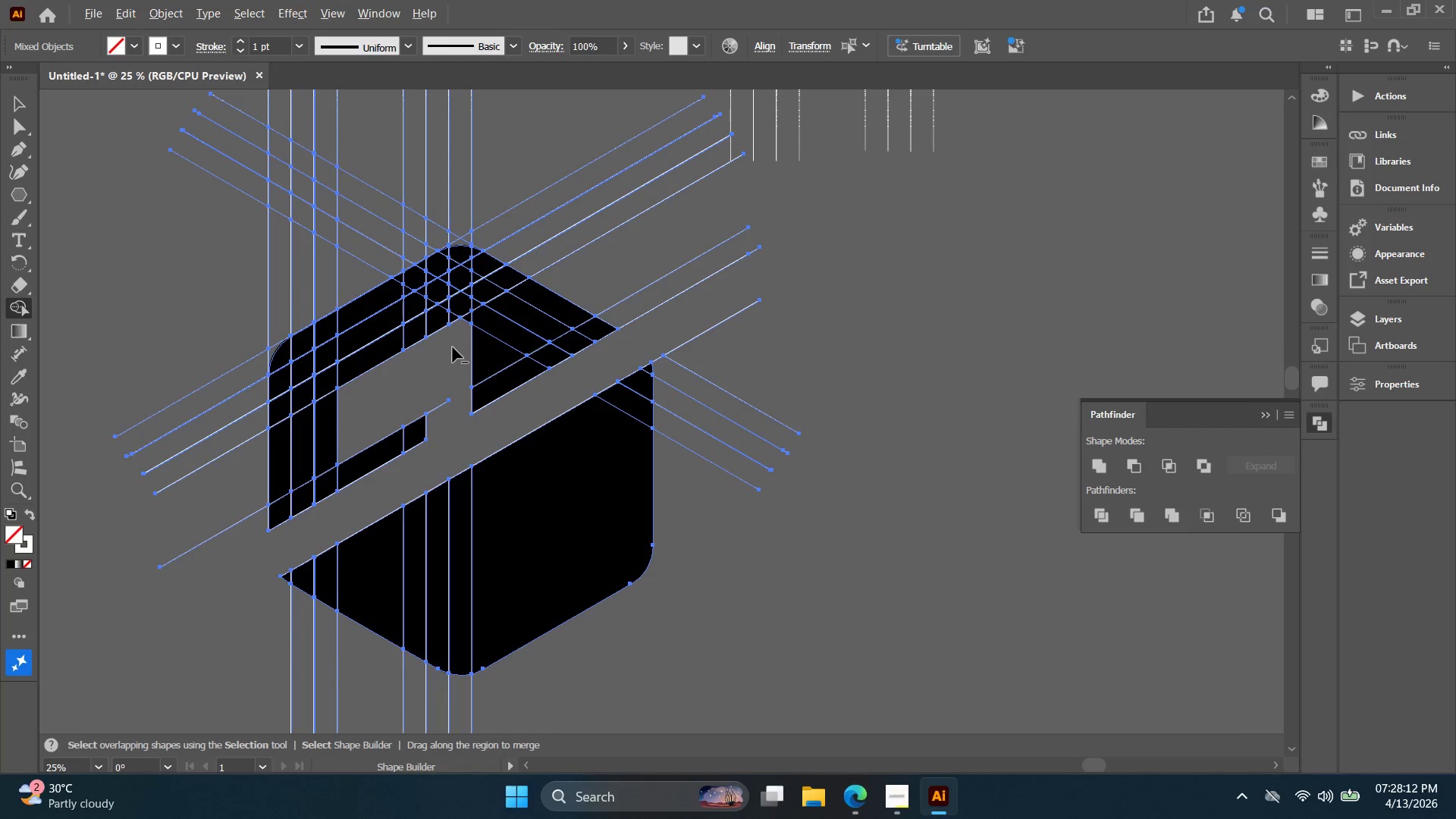 
scroll: coordinate [453, 347], scroll_direction: up, amount: 2.0
 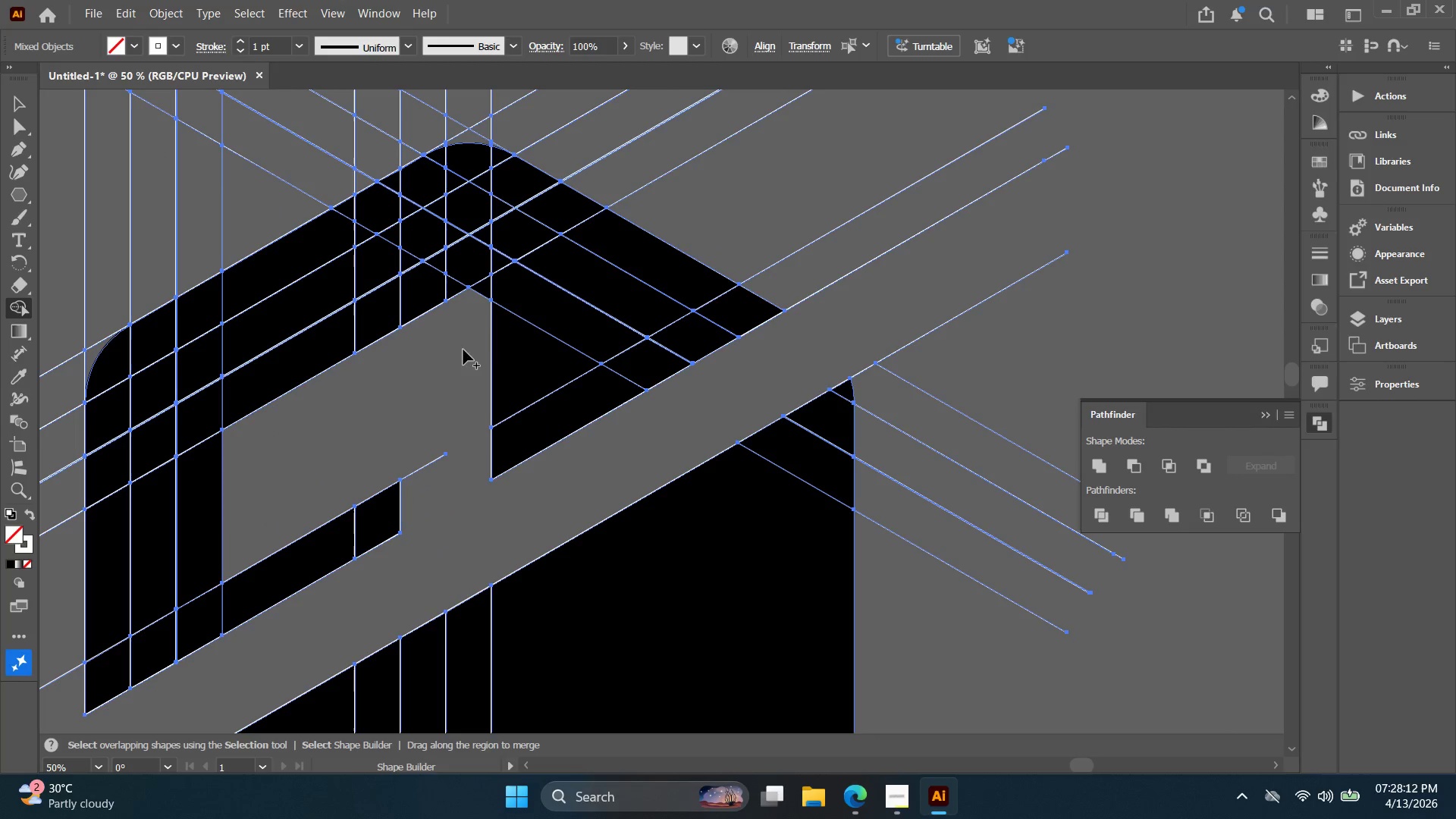 
hold_key(key=AltLeft, duration=5.34)
left_click_drag(start_coordinate=[472, 342], to_coordinate=[513, 359])
 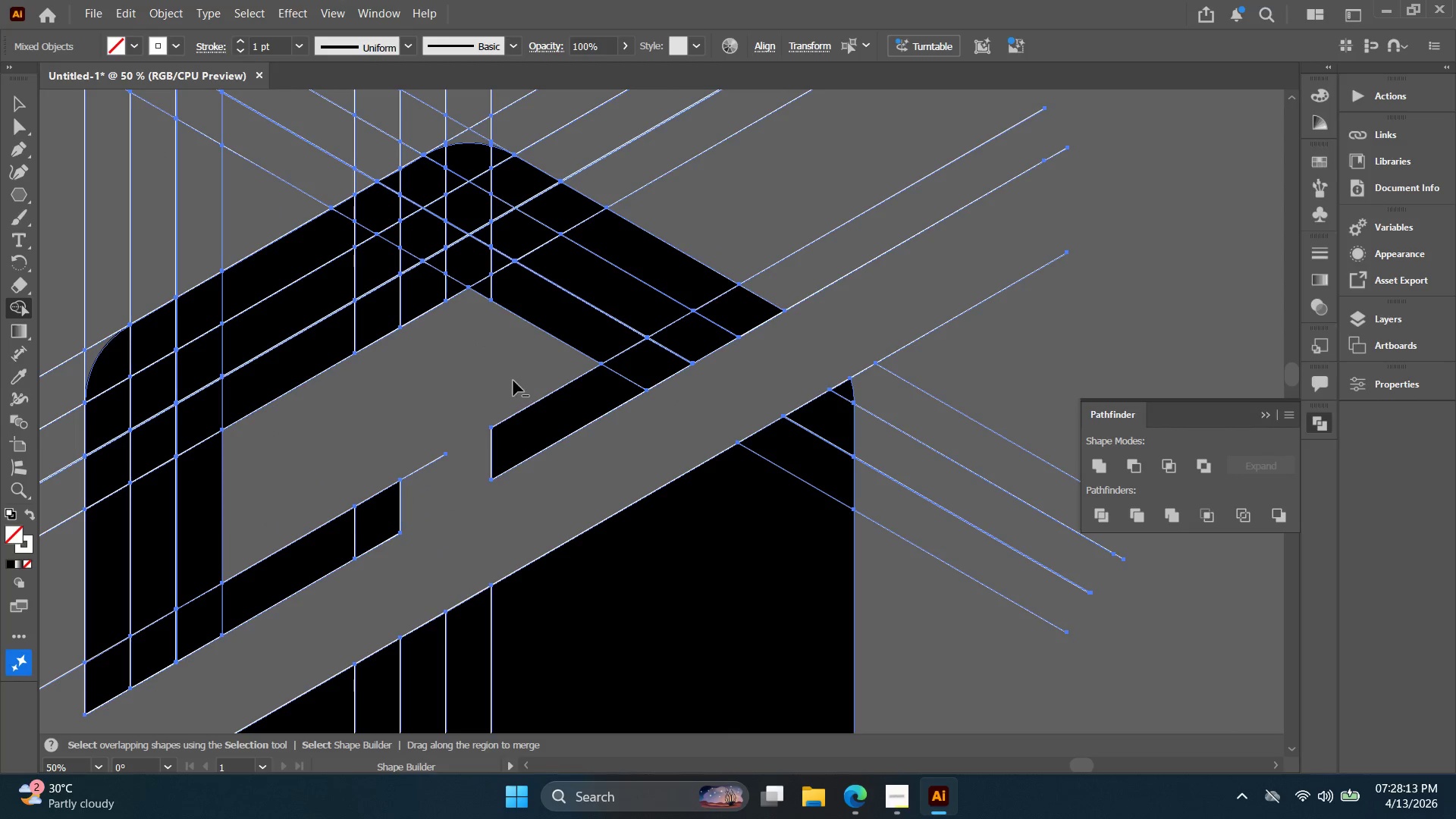 
left_click_drag(start_coordinate=[526, 382], to_coordinate=[560, 428])
 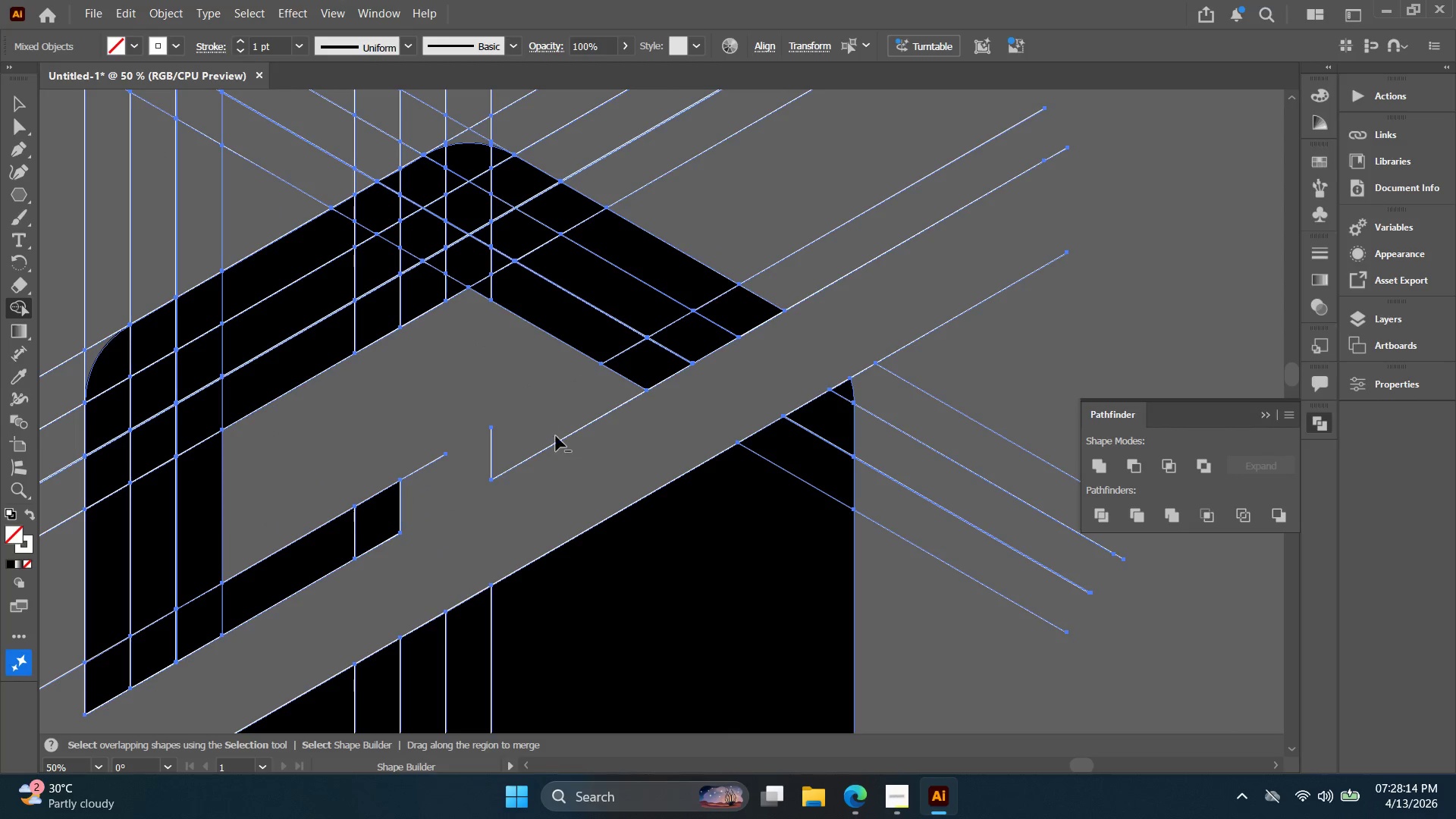 
left_click_drag(start_coordinate=[551, 412], to_coordinate=[588, 459])
 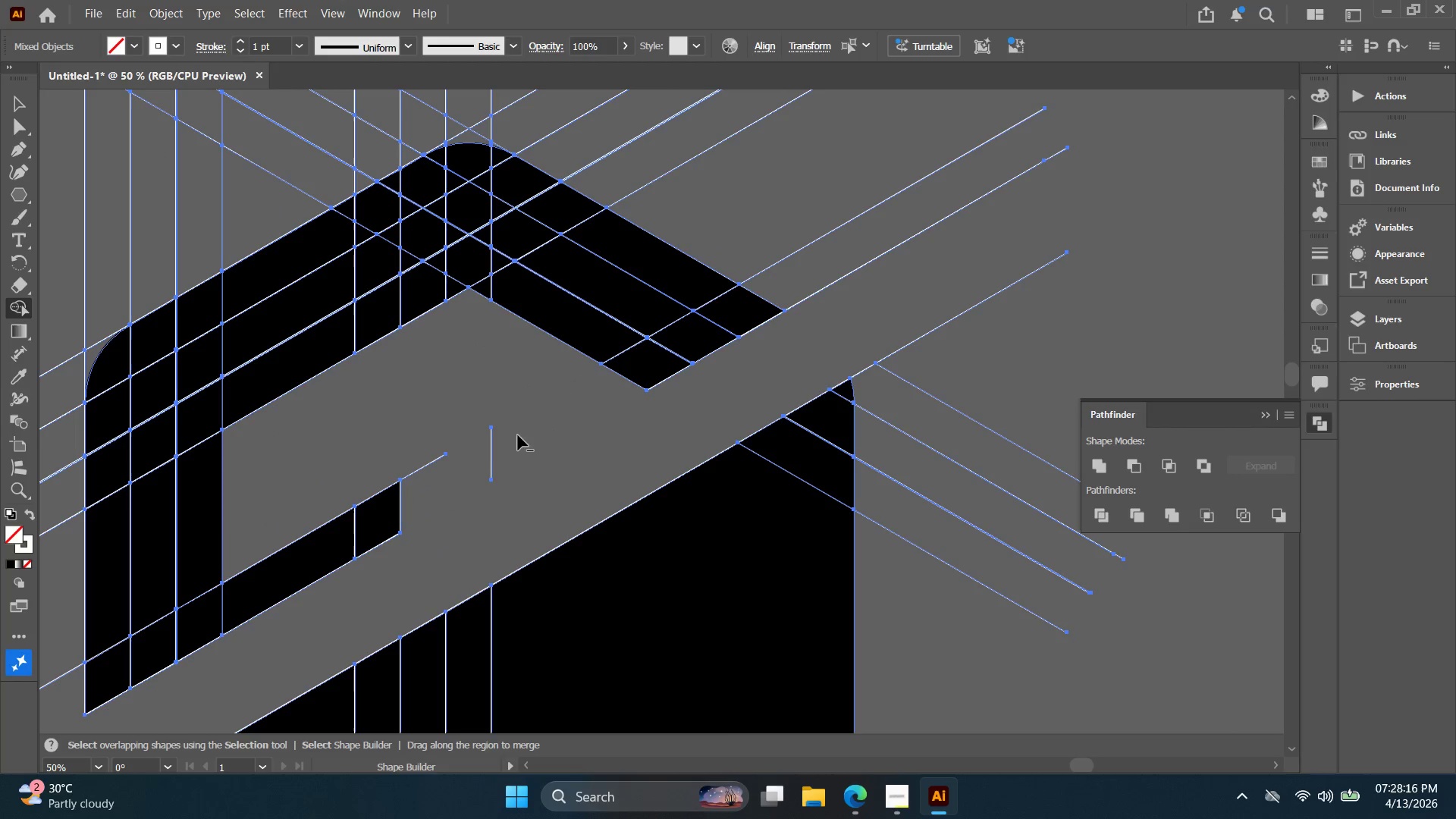 
left_click_drag(start_coordinate=[522, 448], to_coordinate=[471, 453])
 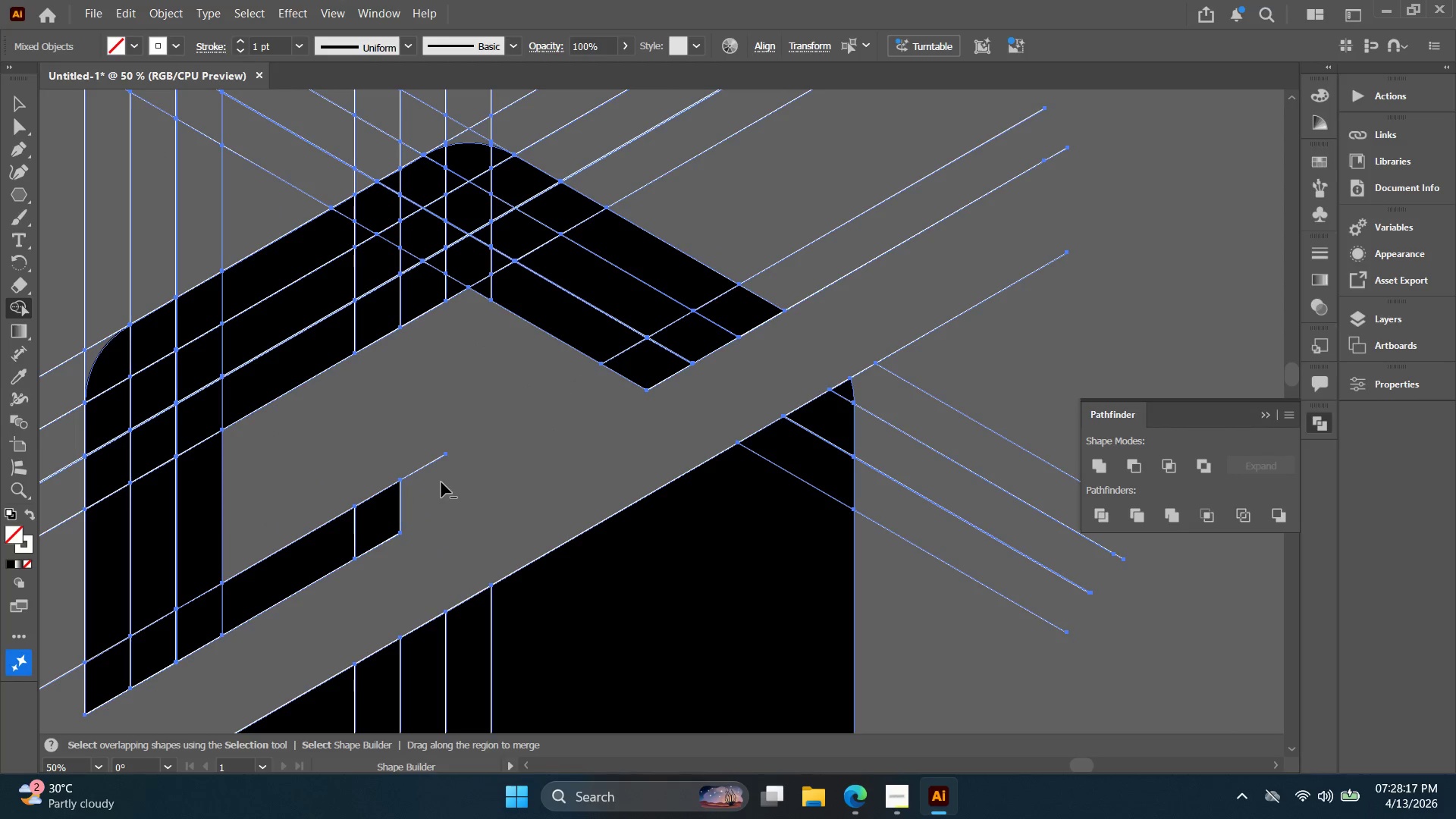 
left_click_drag(start_coordinate=[434, 475], to_coordinate=[413, 448])
 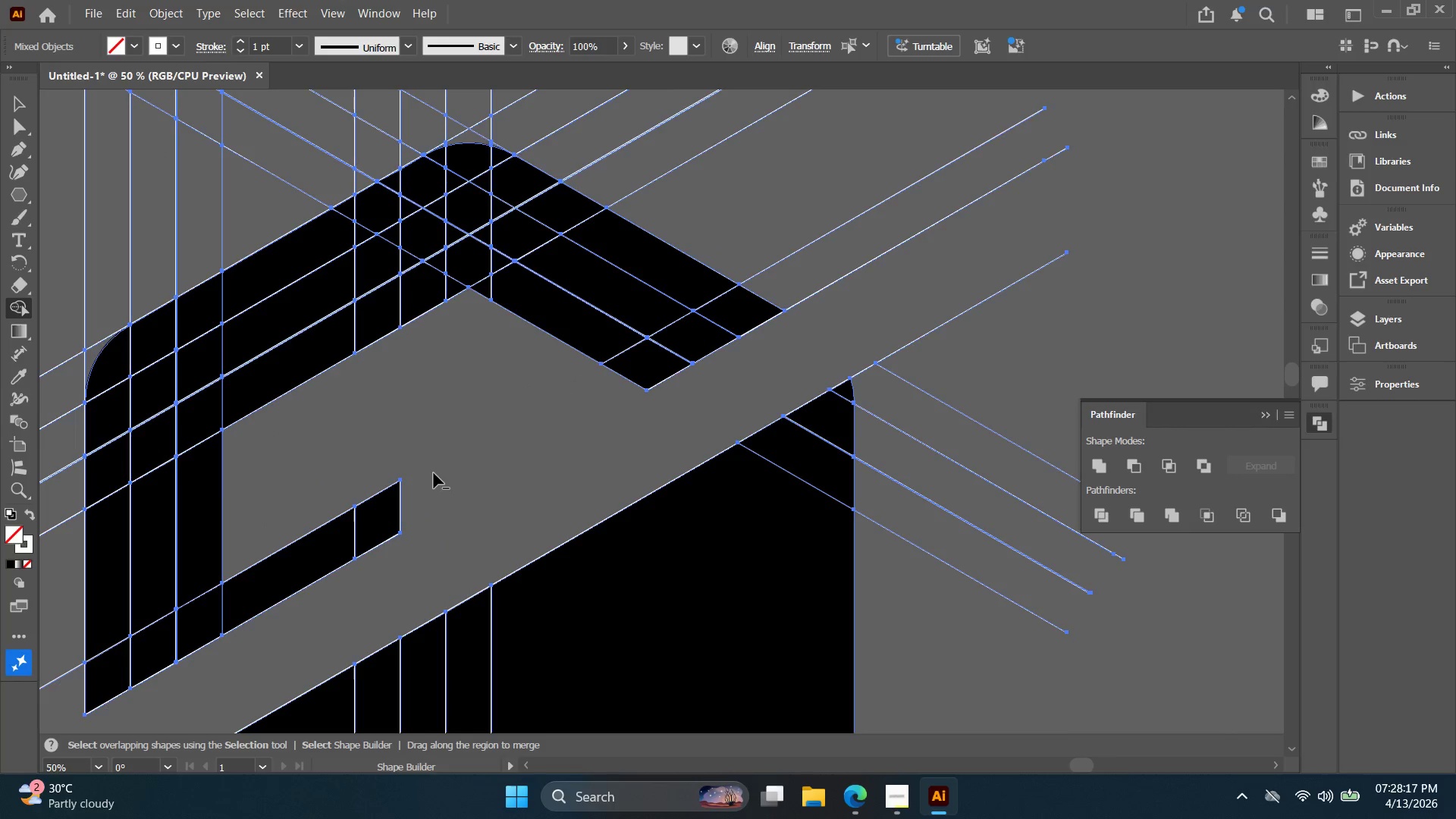 
scroll: coordinate [435, 475], scroll_direction: down, amount: 3.0
 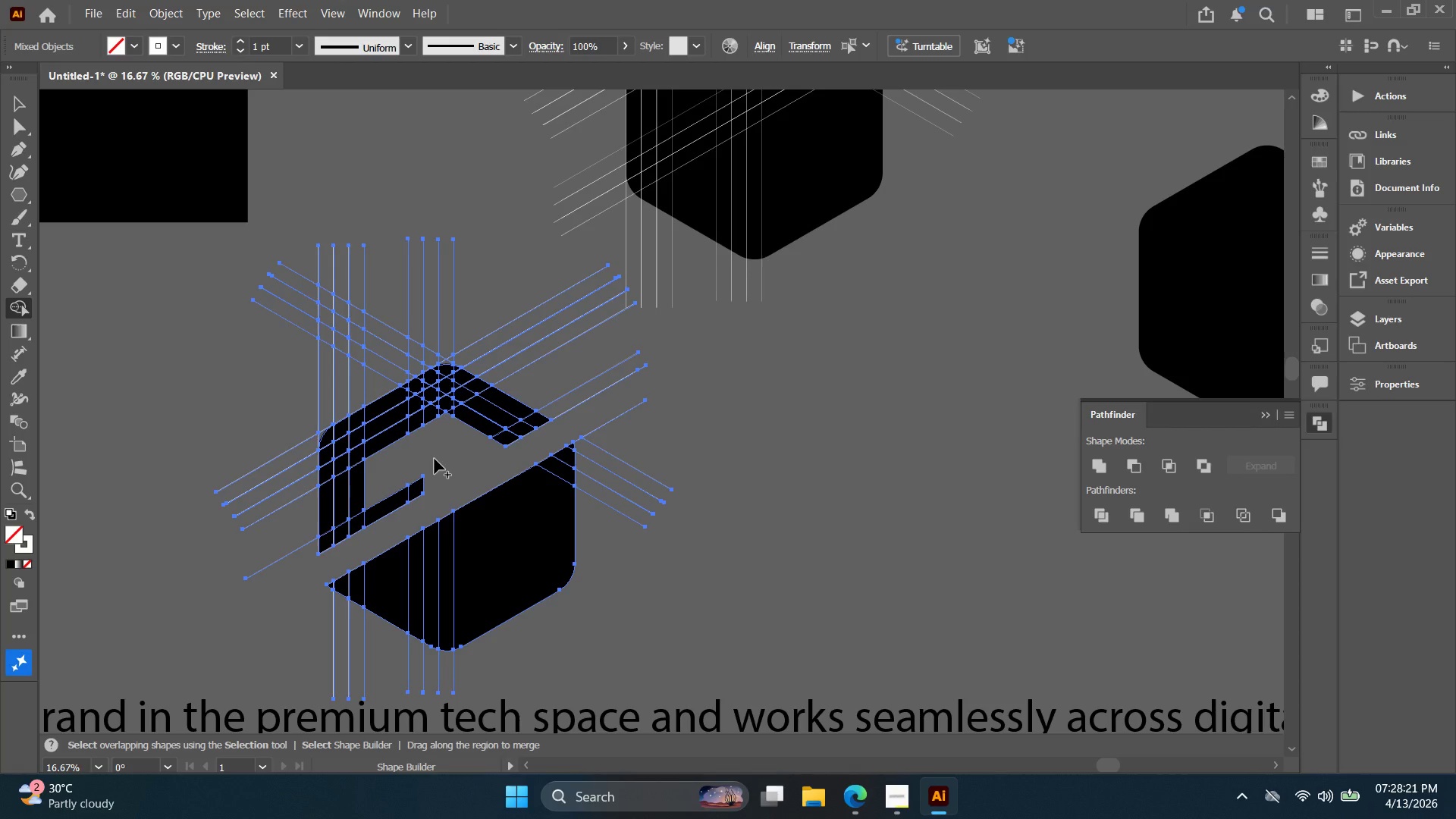 
left_click([789, 576])
 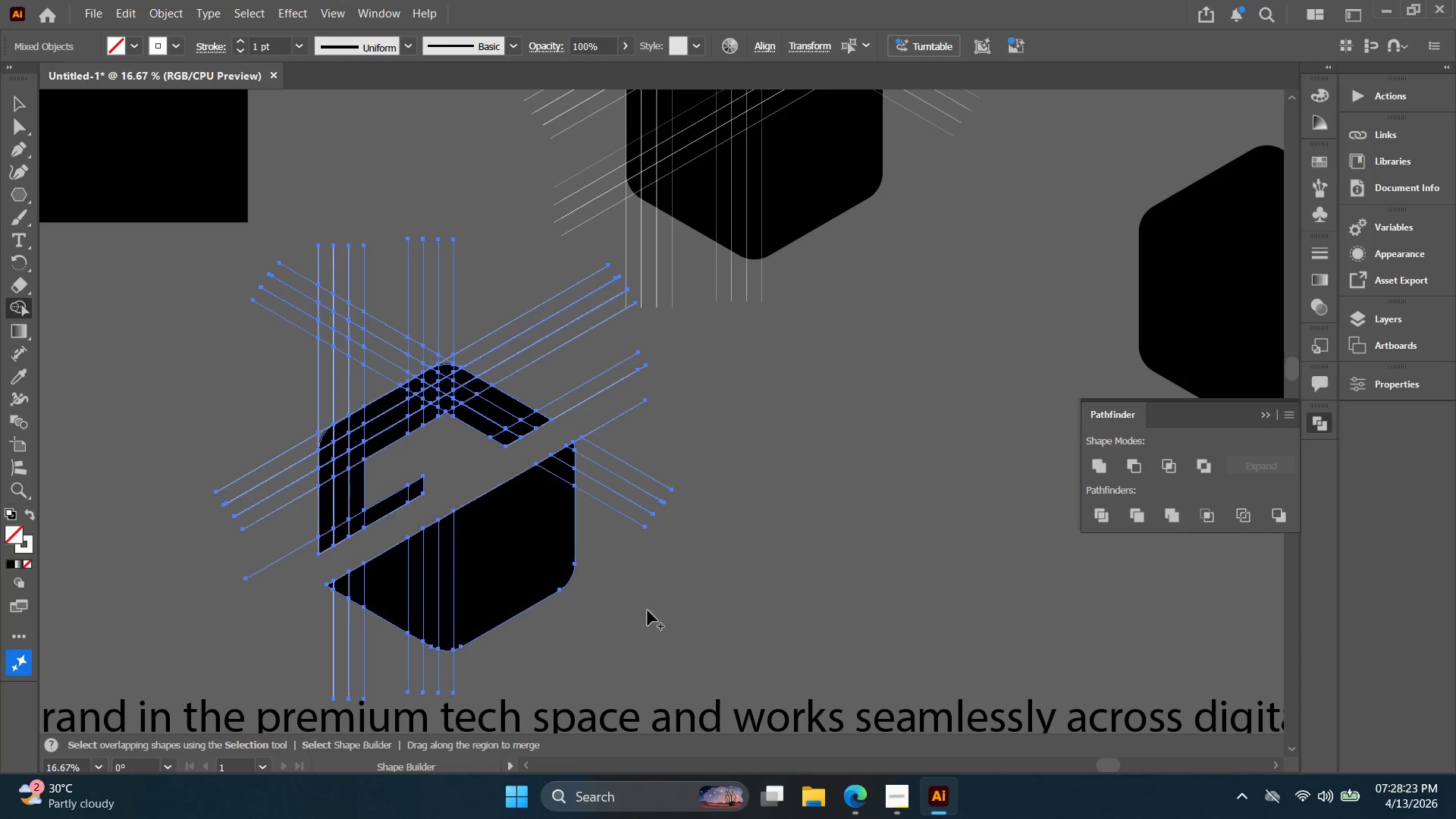 
left_click([670, 607])
 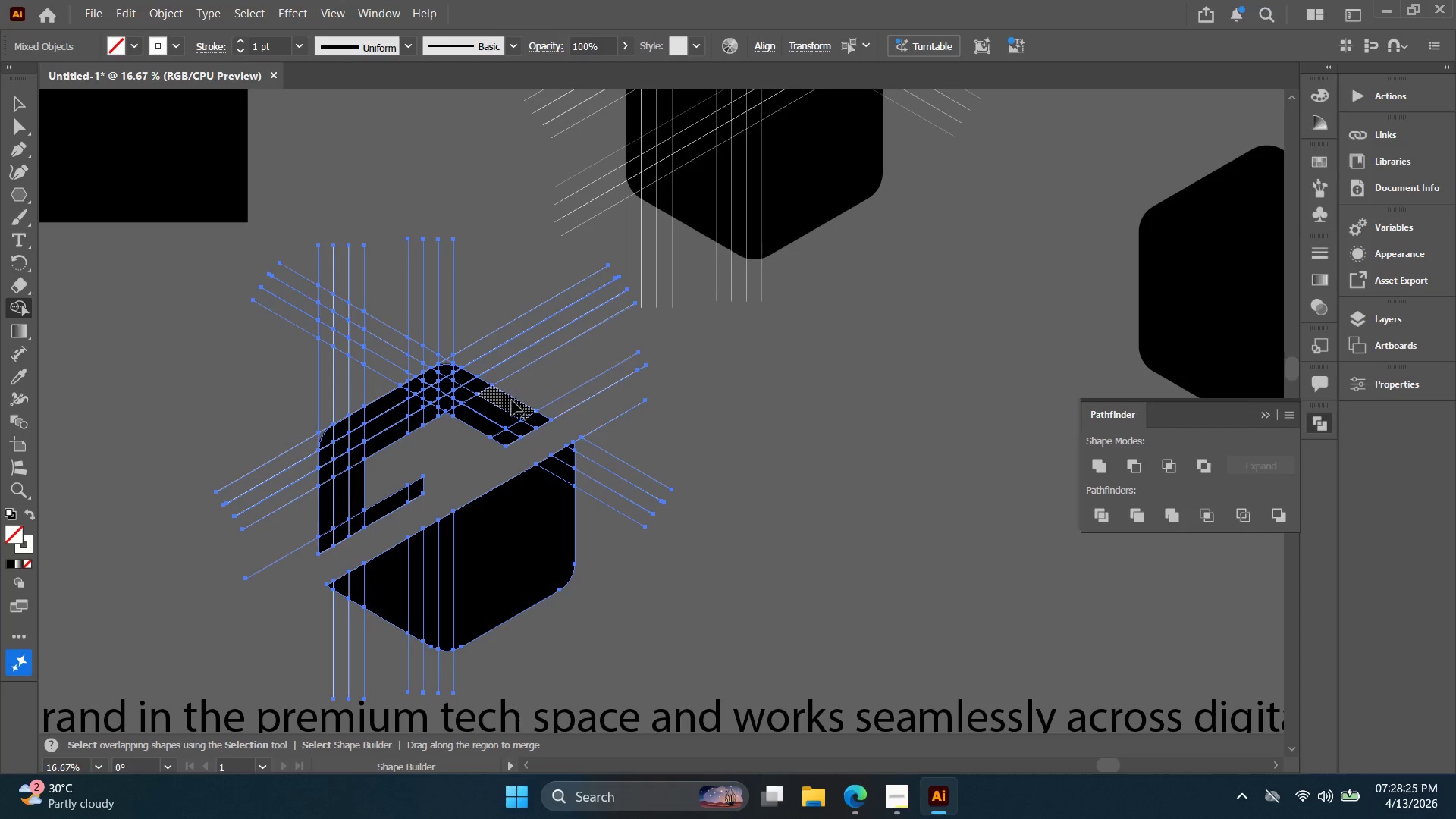 
key(V)
 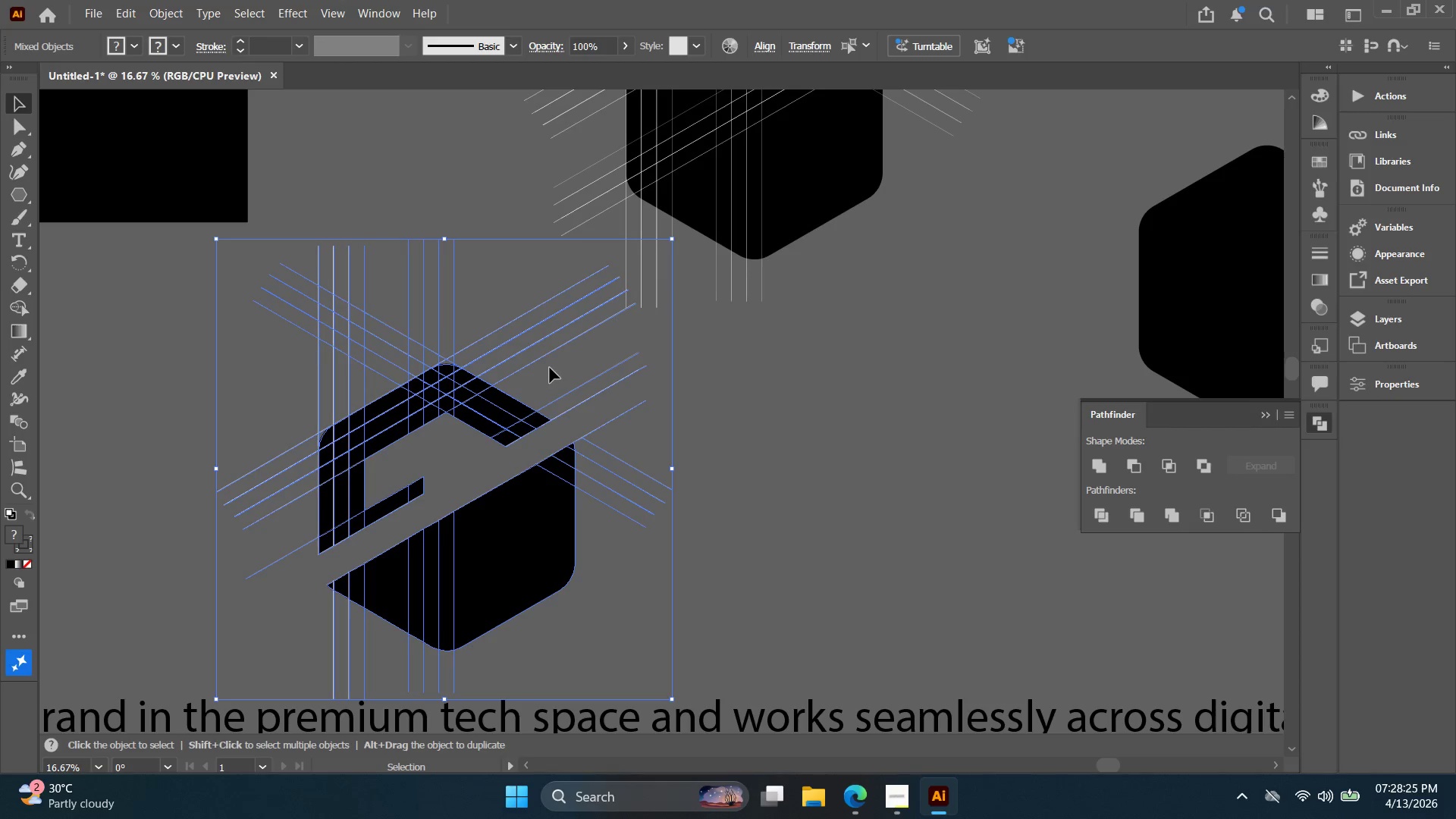 
left_click([550, 368])
 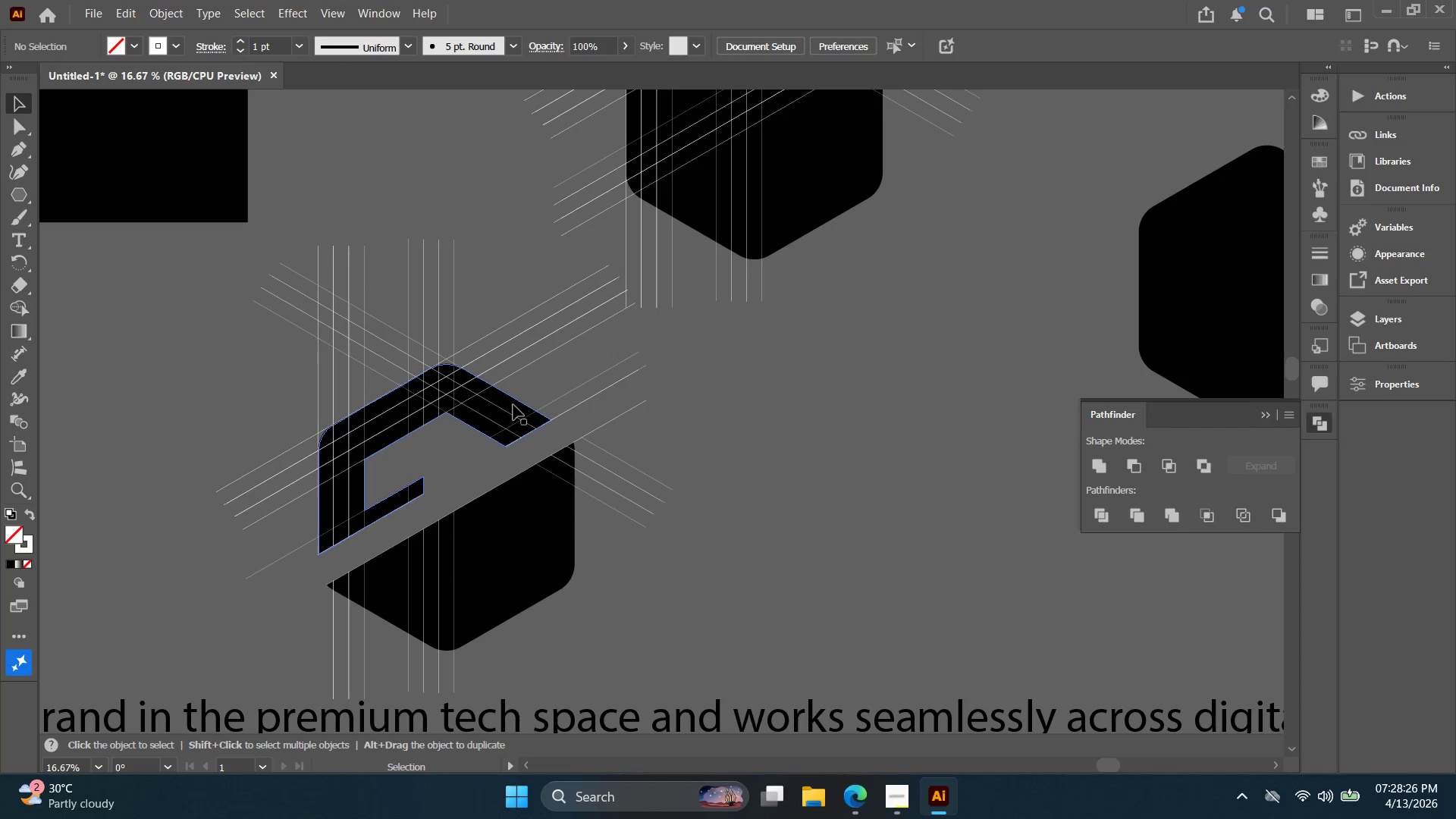 
left_click_drag(start_coordinate=[514, 406], to_coordinate=[588, 372])
 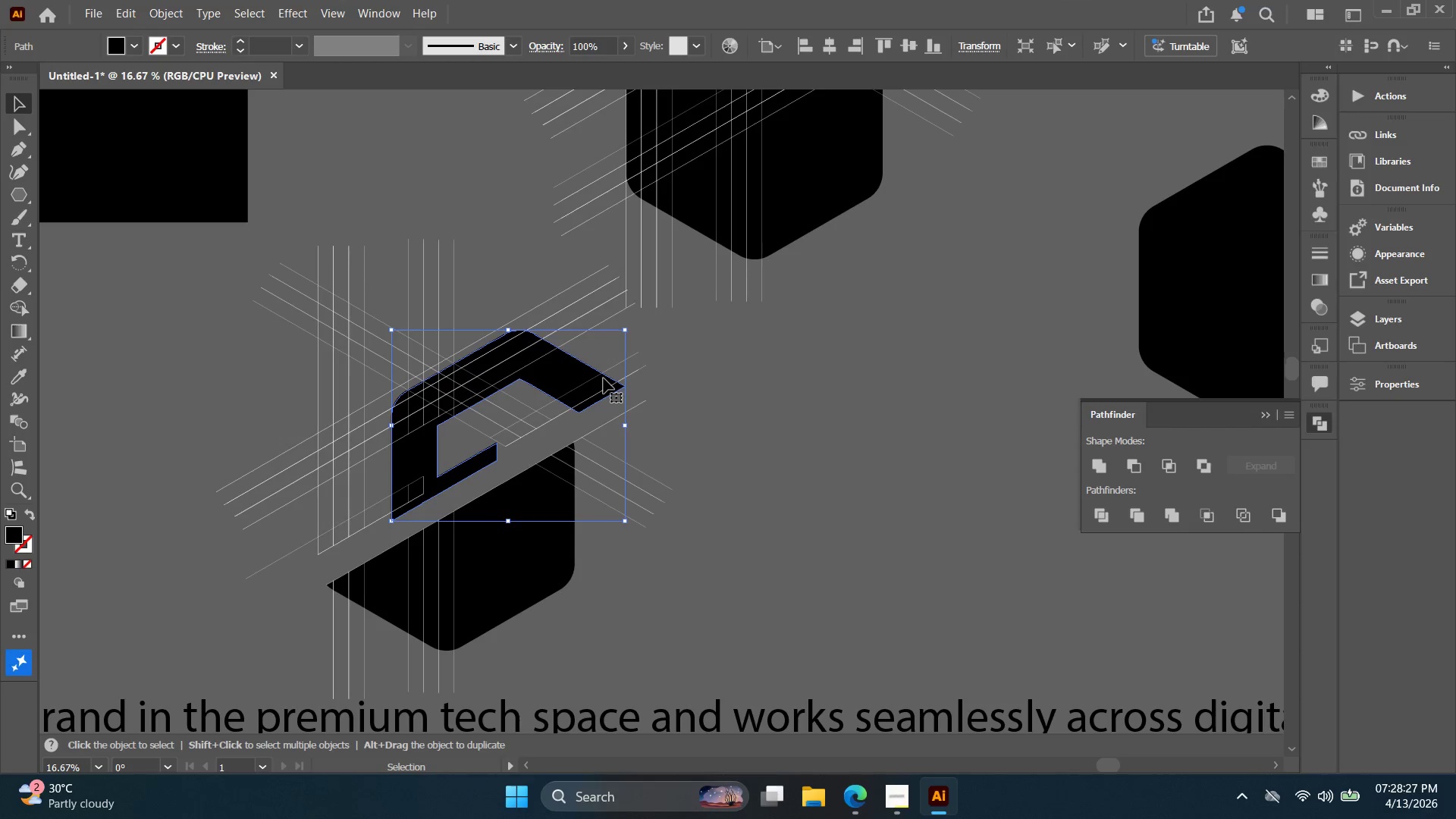 
key(Control+ControlLeft)
 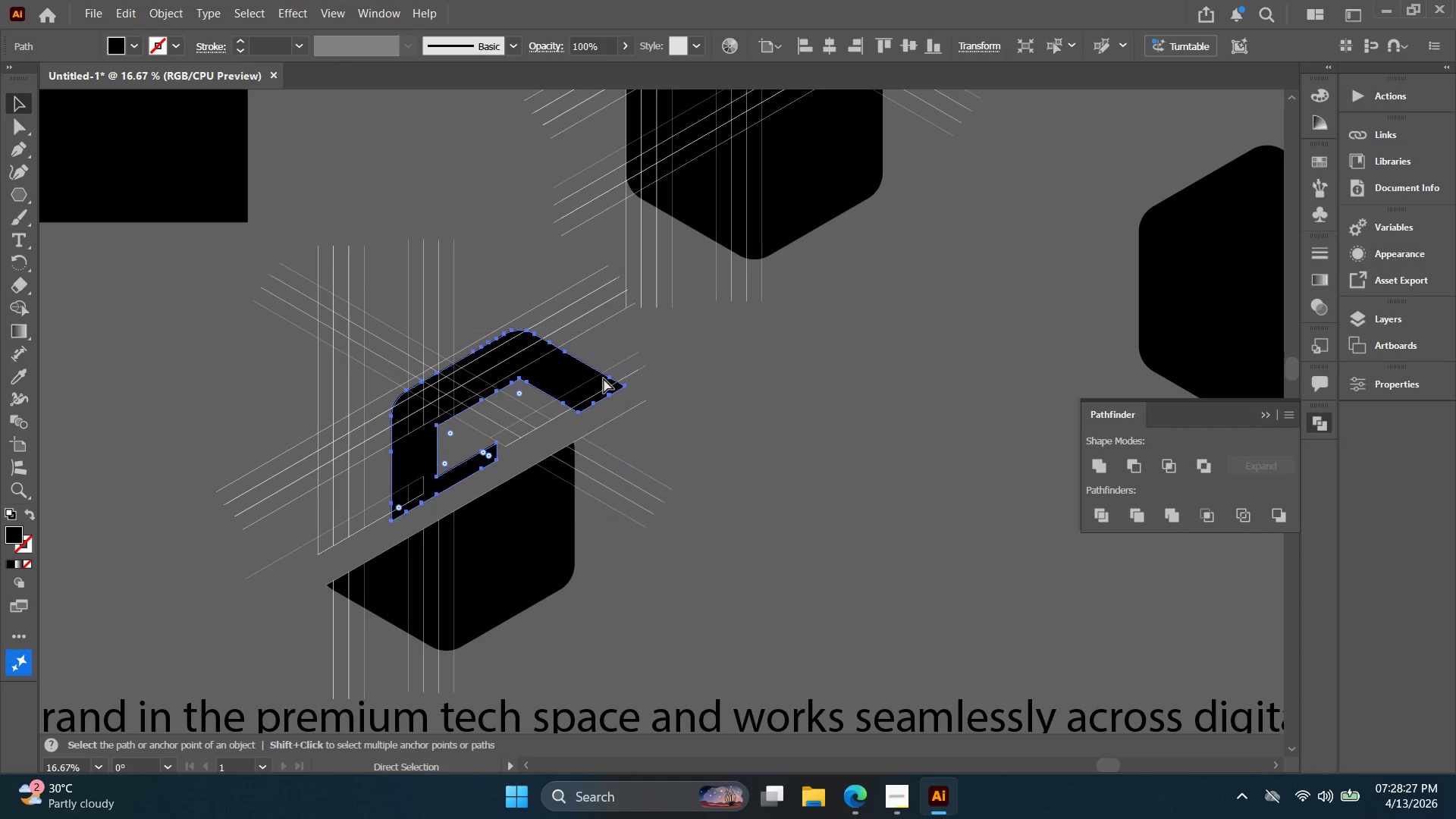 
key(Control+Z)
 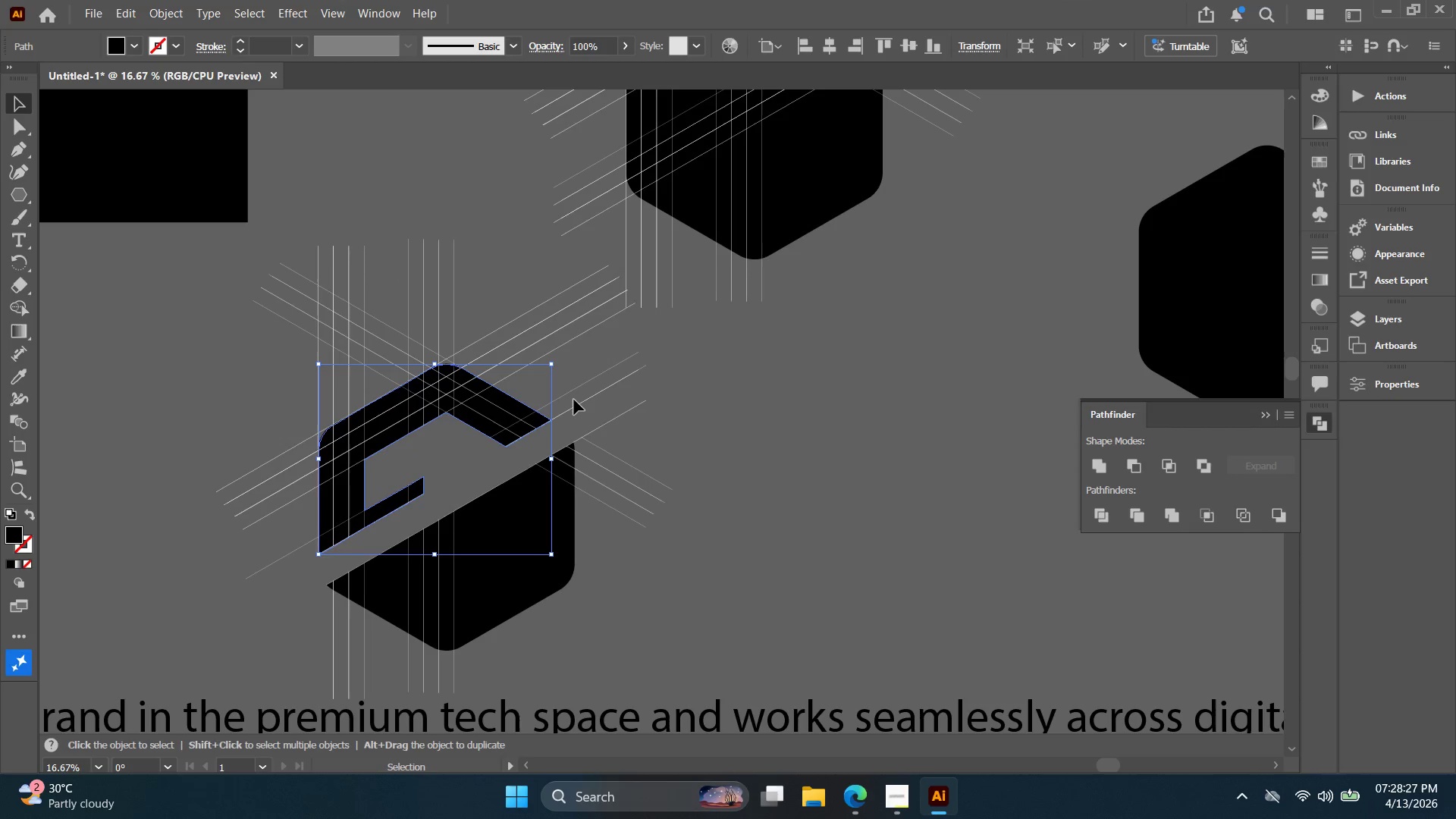 
key(Control+C)
 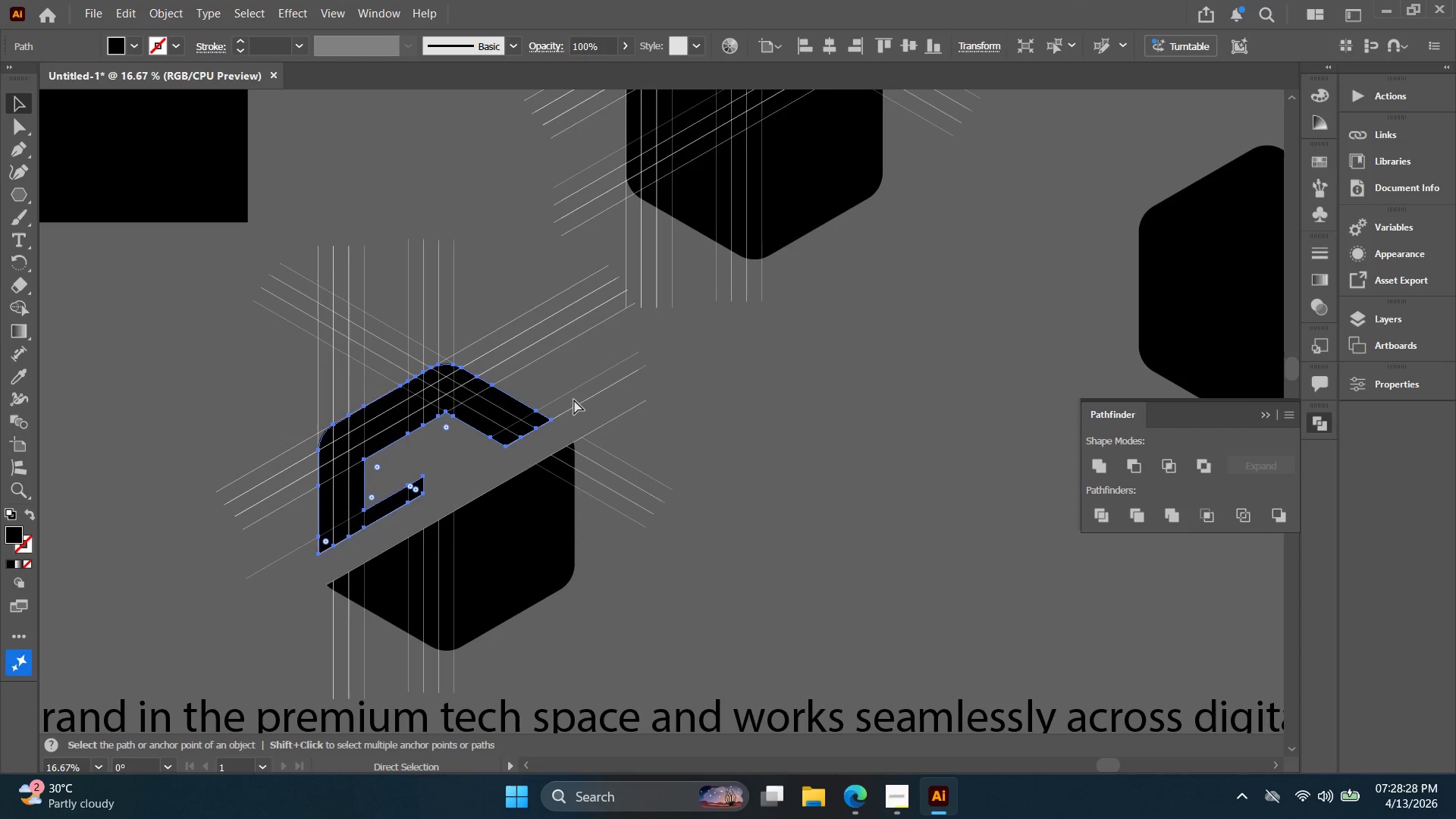 
key(Control+F)
 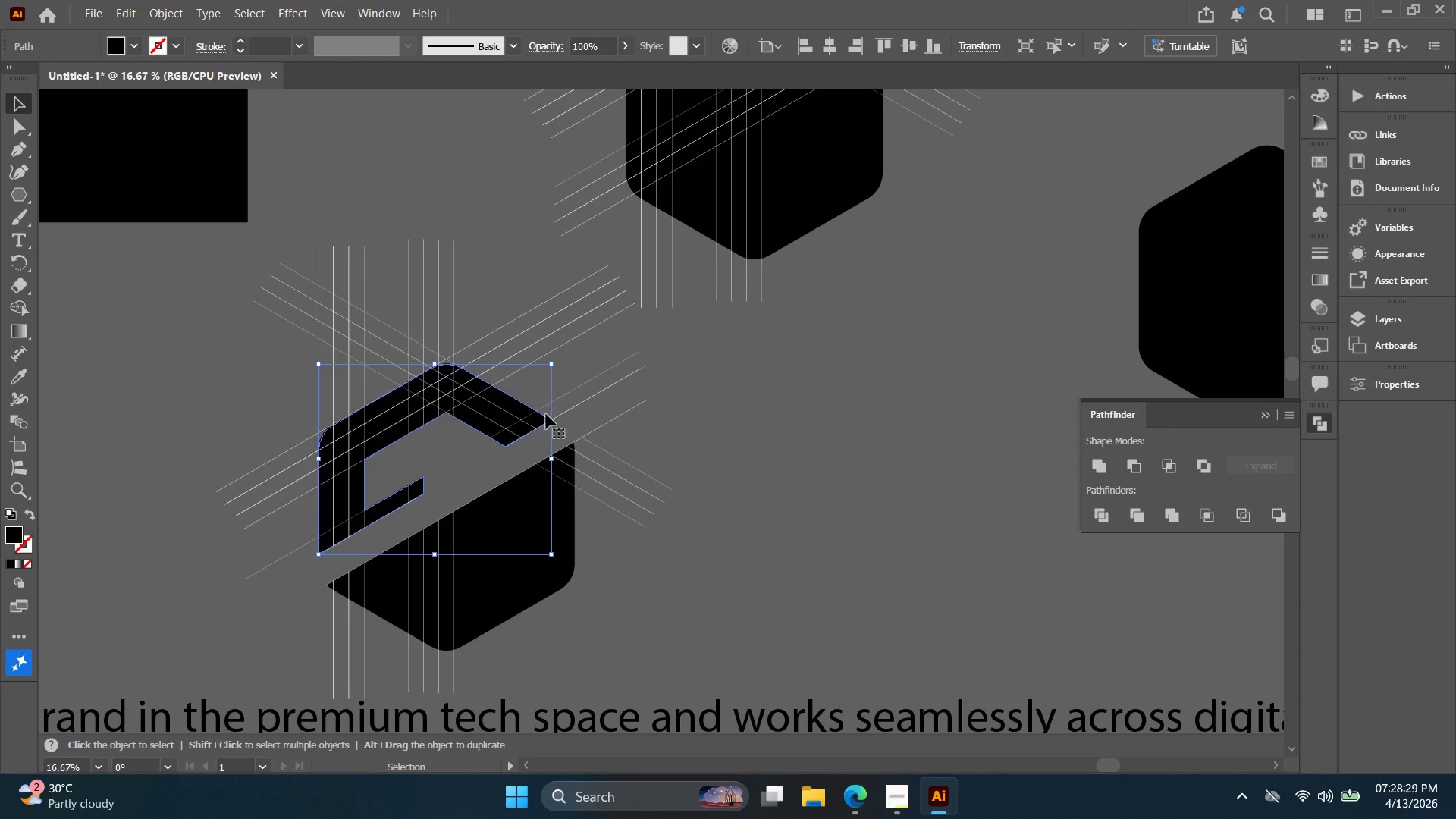 
hold_key(key=AltLeft, duration=2.5)
hold_key(key=ShiftLeft, duration=2.52)
left_click_drag(start_coordinate=[558, 366], to_coordinate=[331, 506])
 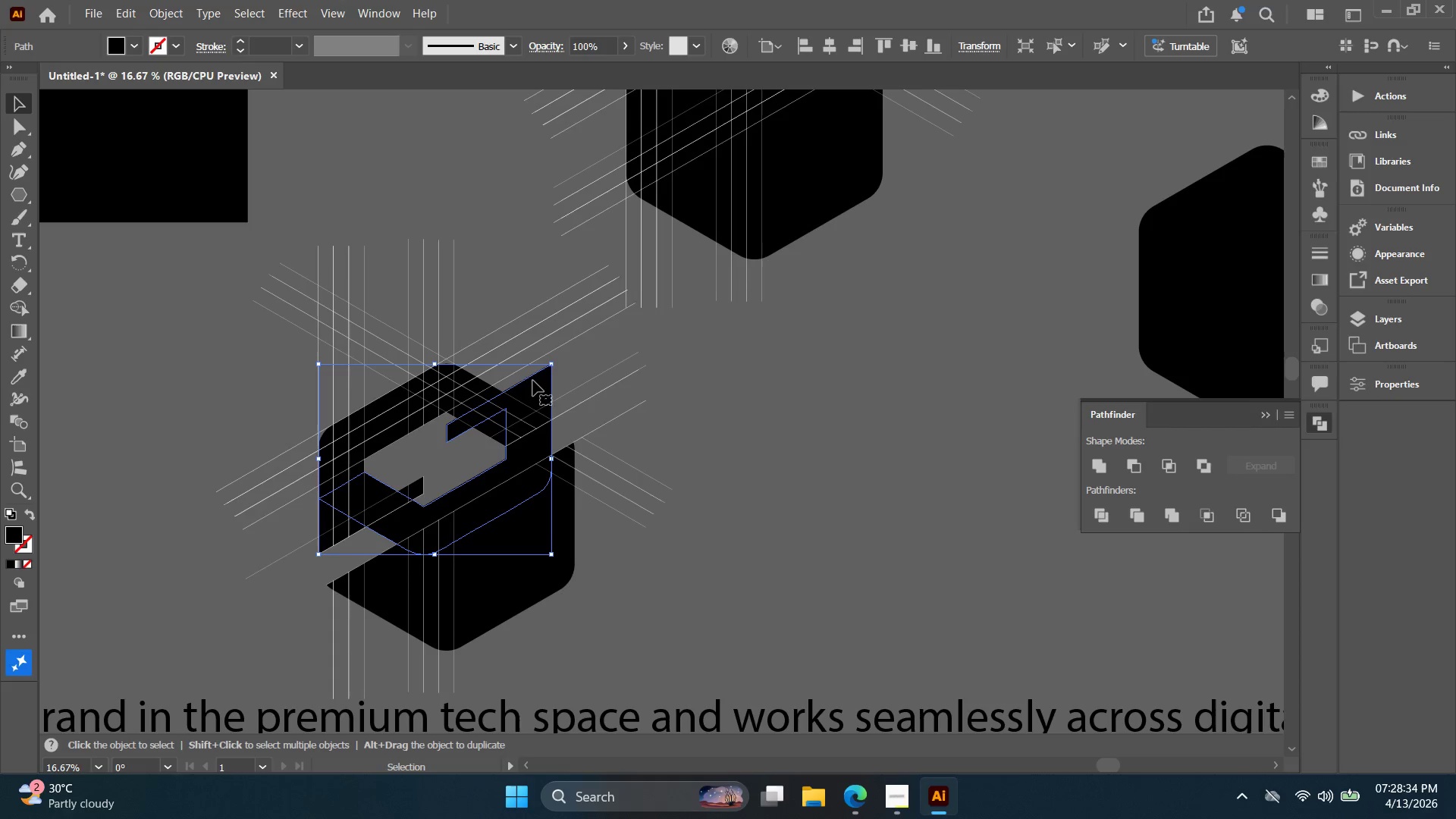 
key(Control+Z)
 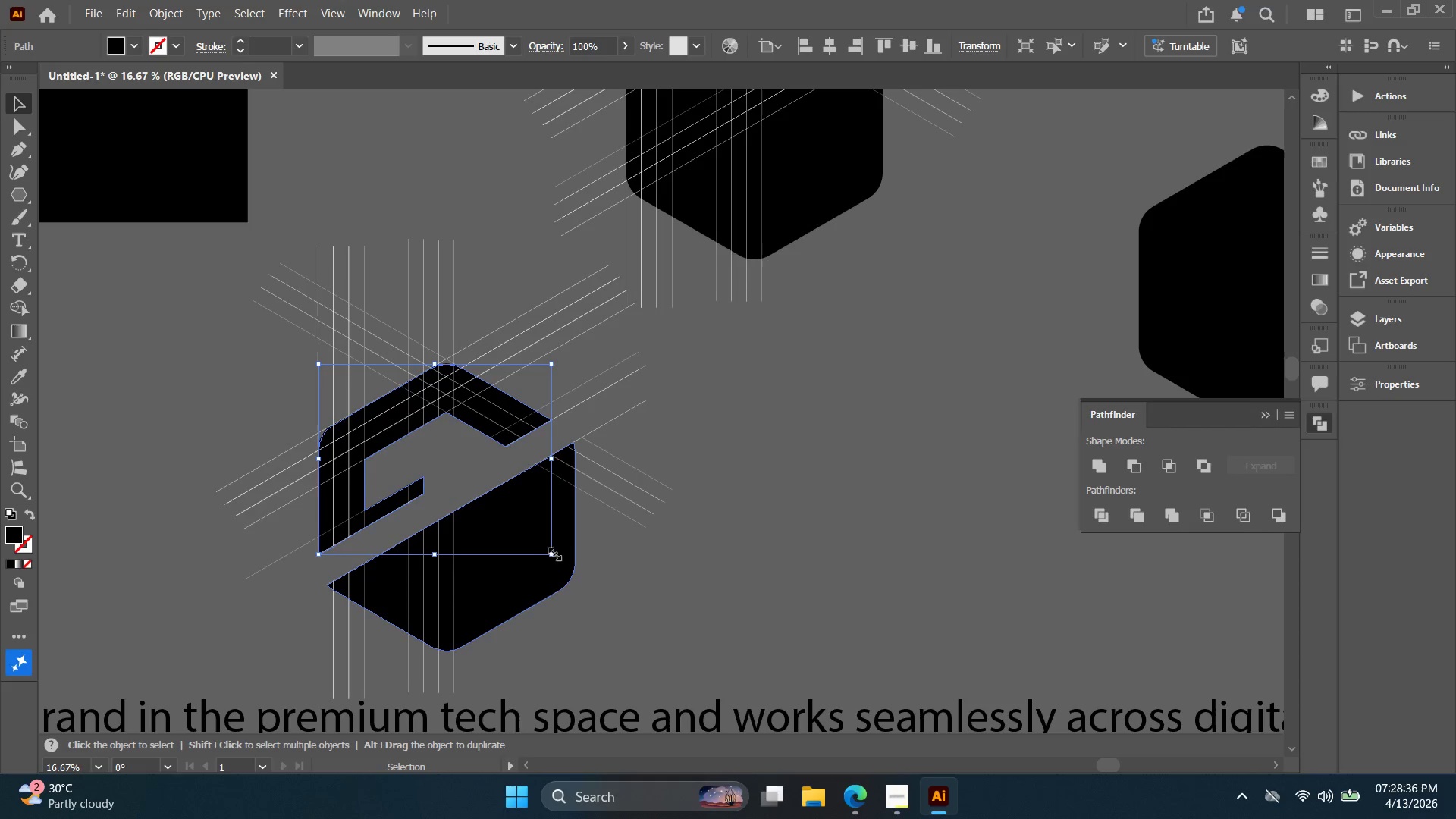 
hold_key(key=ShiftLeft, duration=0.8)
left_click([575, 564])
 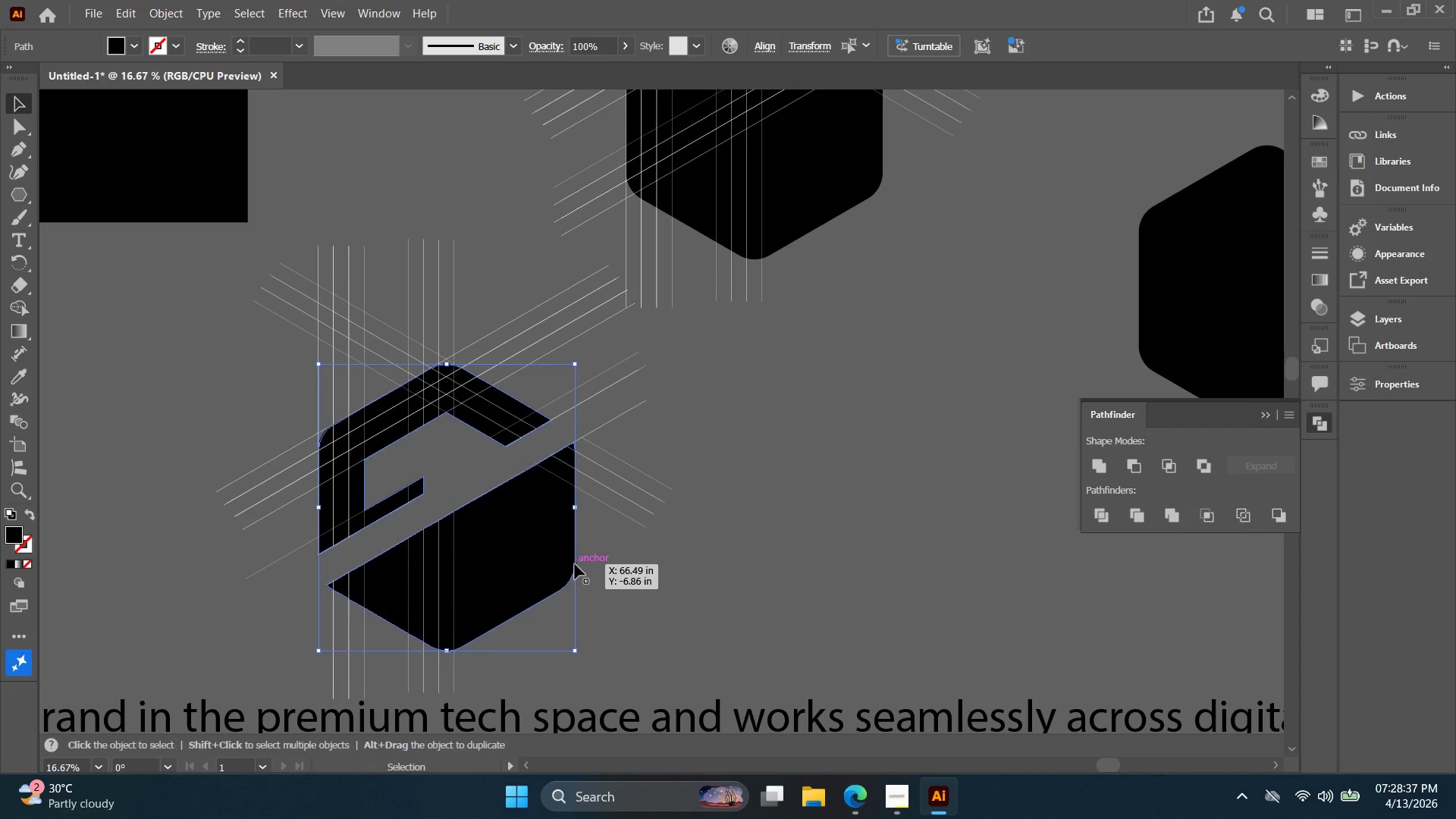 
key(Control+C)
 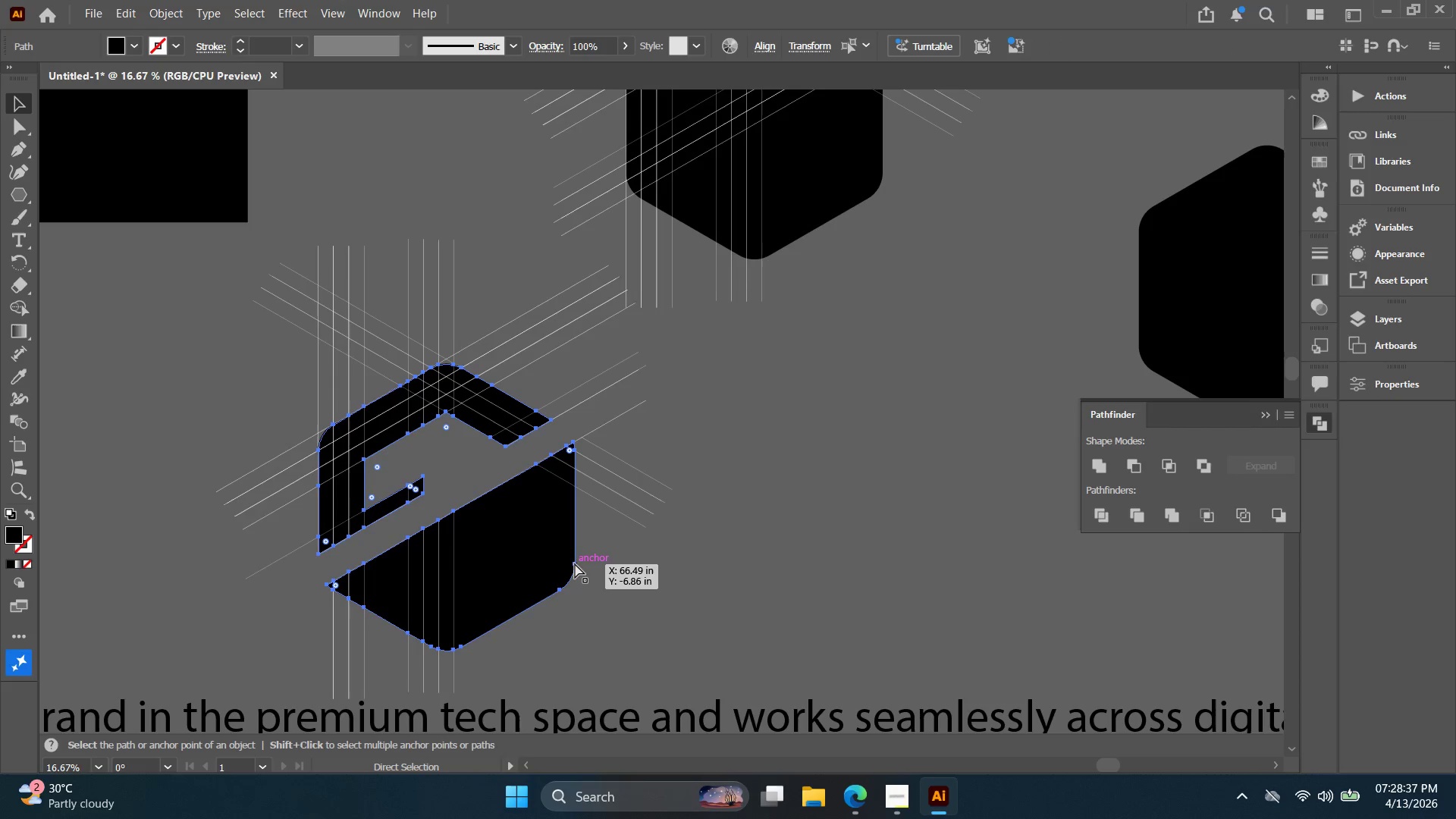 
key(Control+F)
 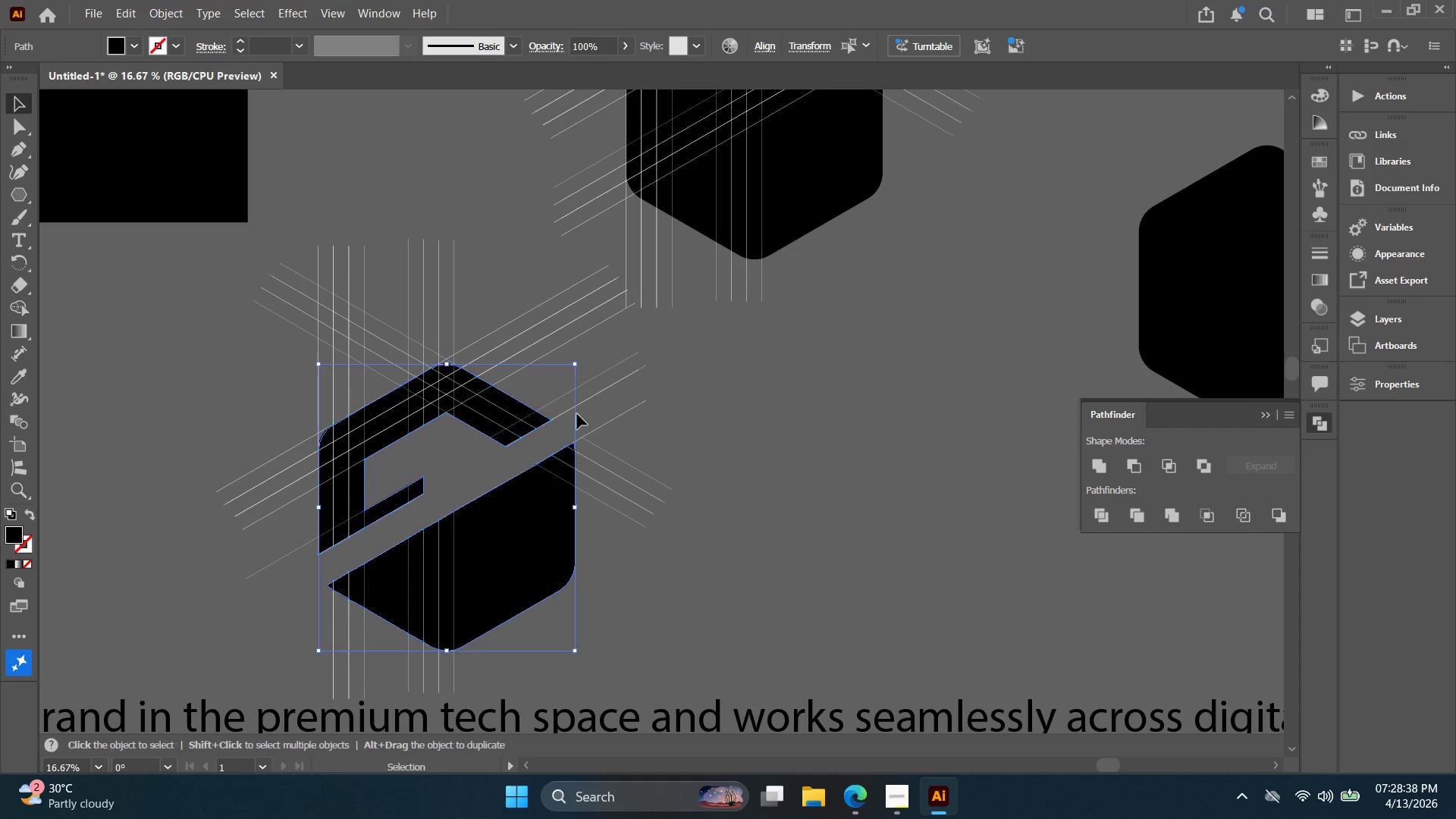 
hold_key(key=AltLeft, duration=4.3)
hold_key(key=ShiftLeft, duration=4.3)
left_click_drag(start_coordinate=[578, 358], to_coordinate=[356, 567])
 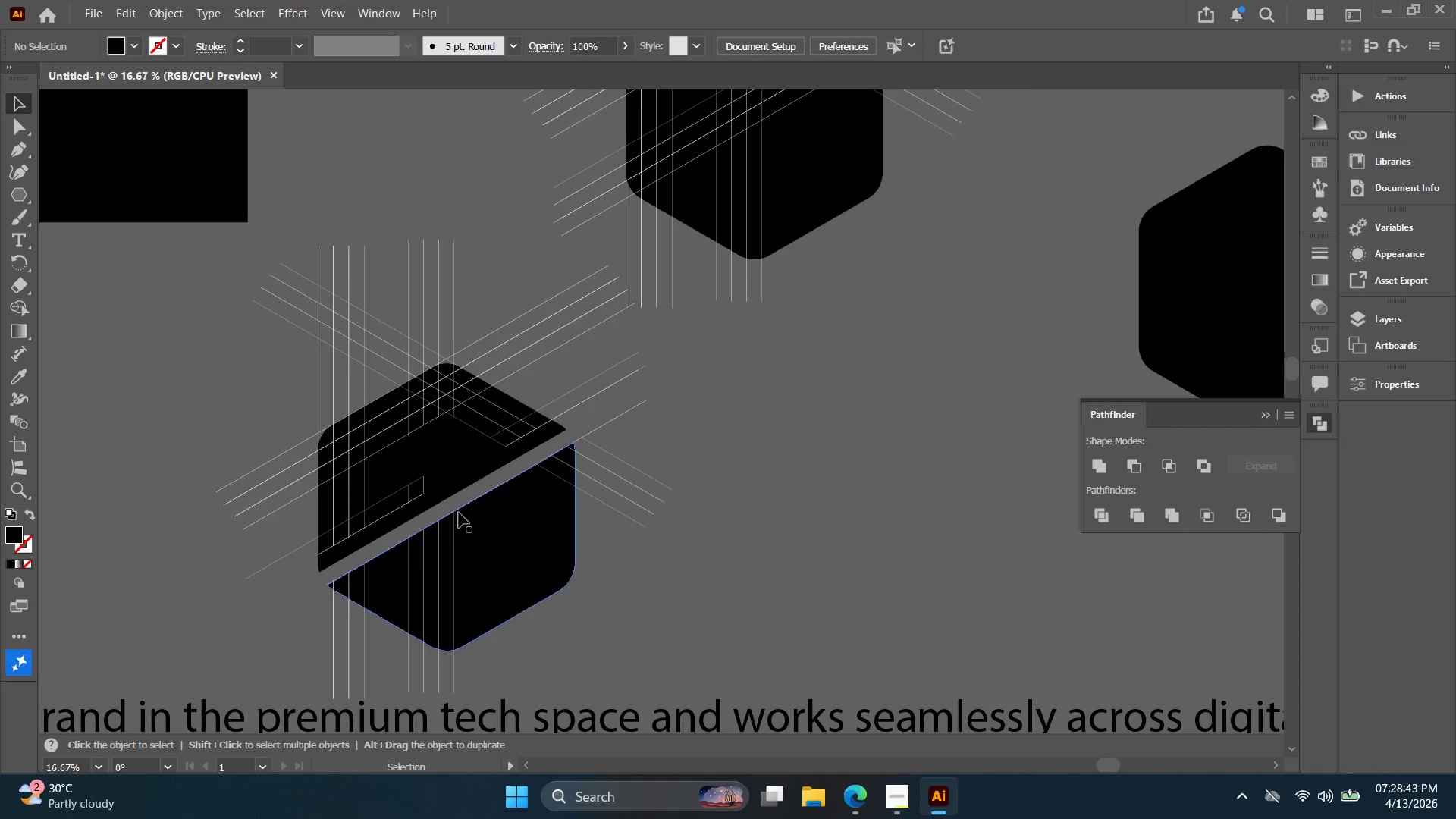 
left_click_drag(start_coordinate=[460, 515], to_coordinate=[795, 469])
 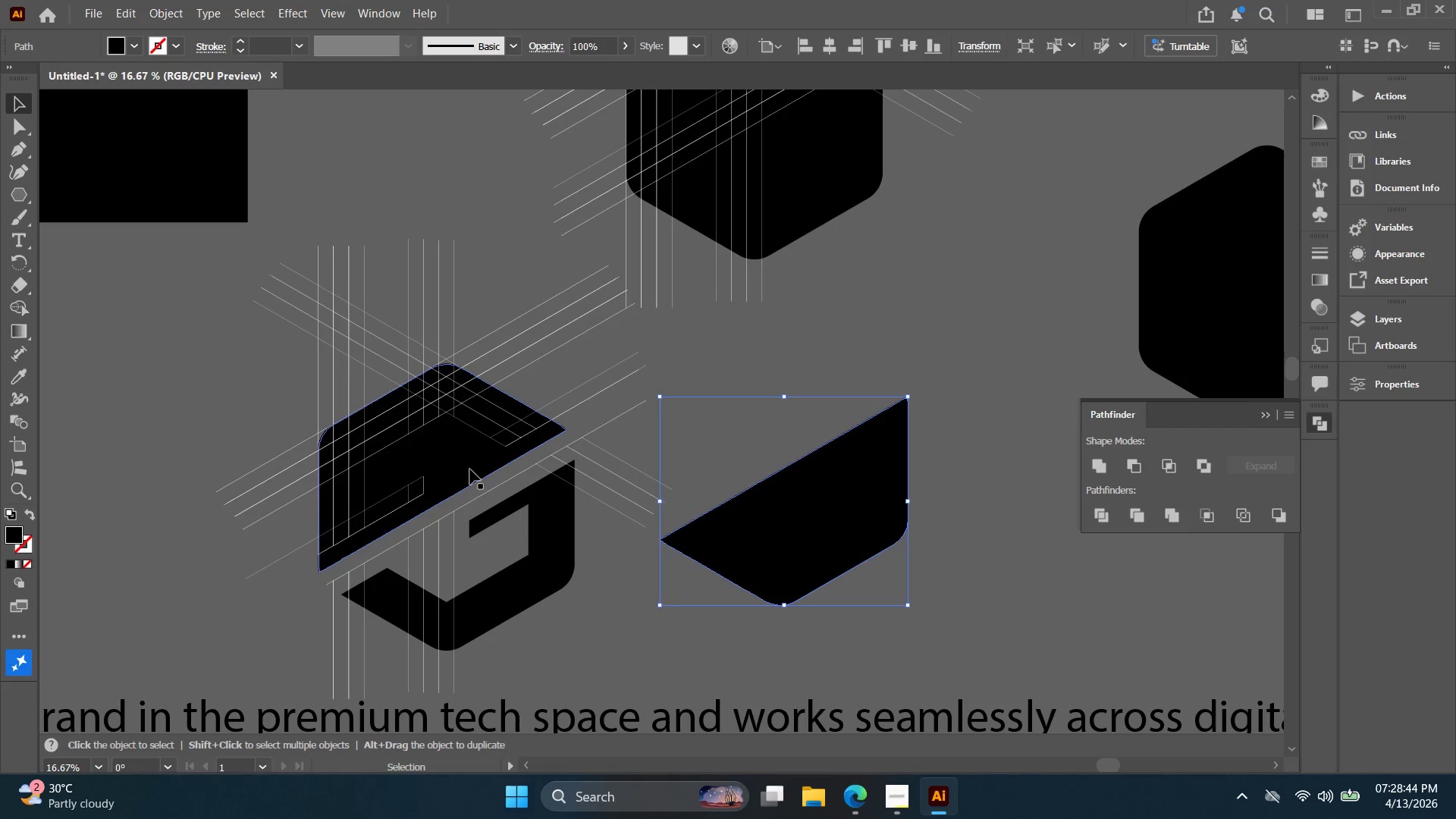 
left_click_drag(start_coordinate=[463, 462], to_coordinate=[850, 500])
 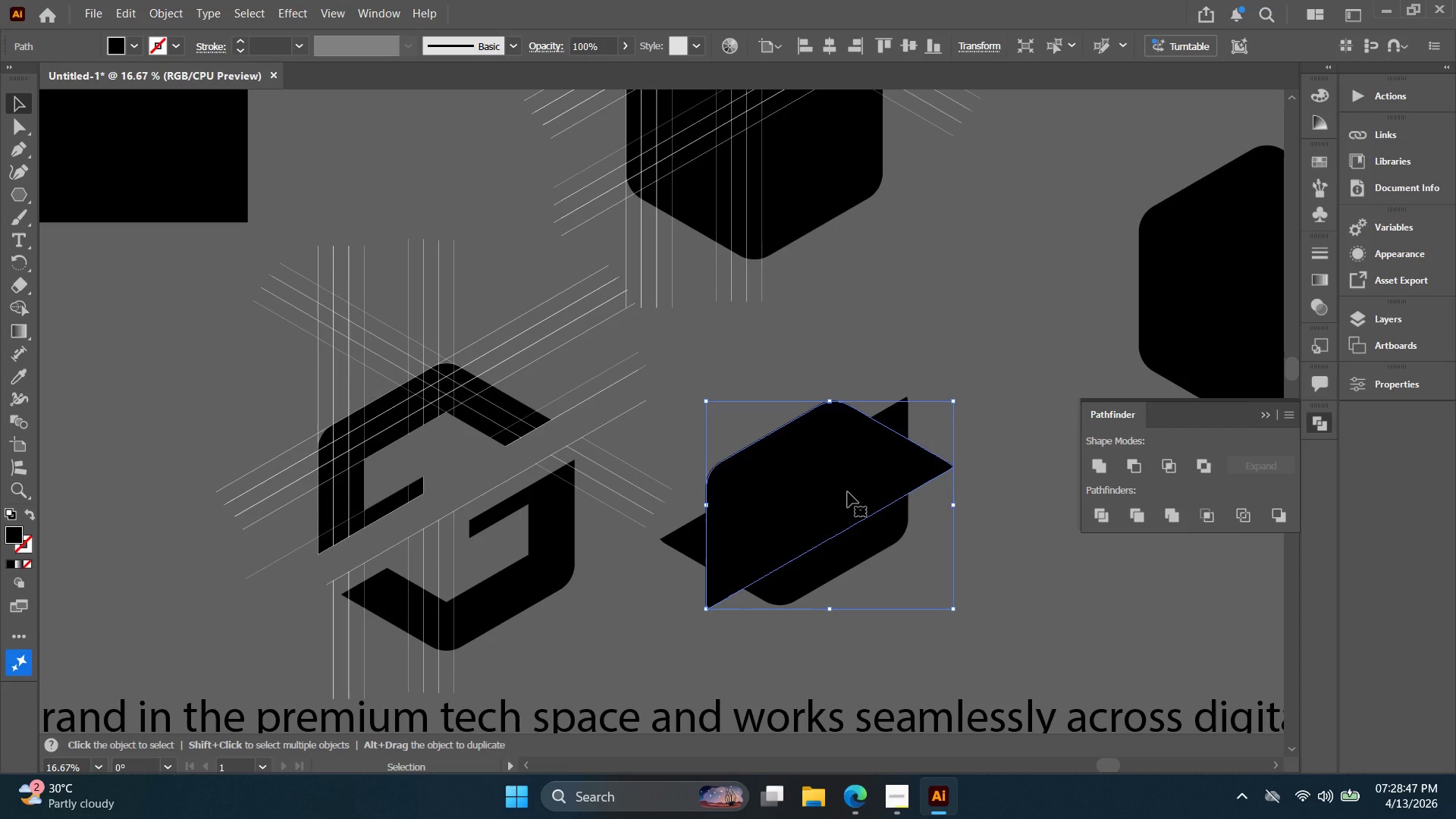 
key(Control+Z)
 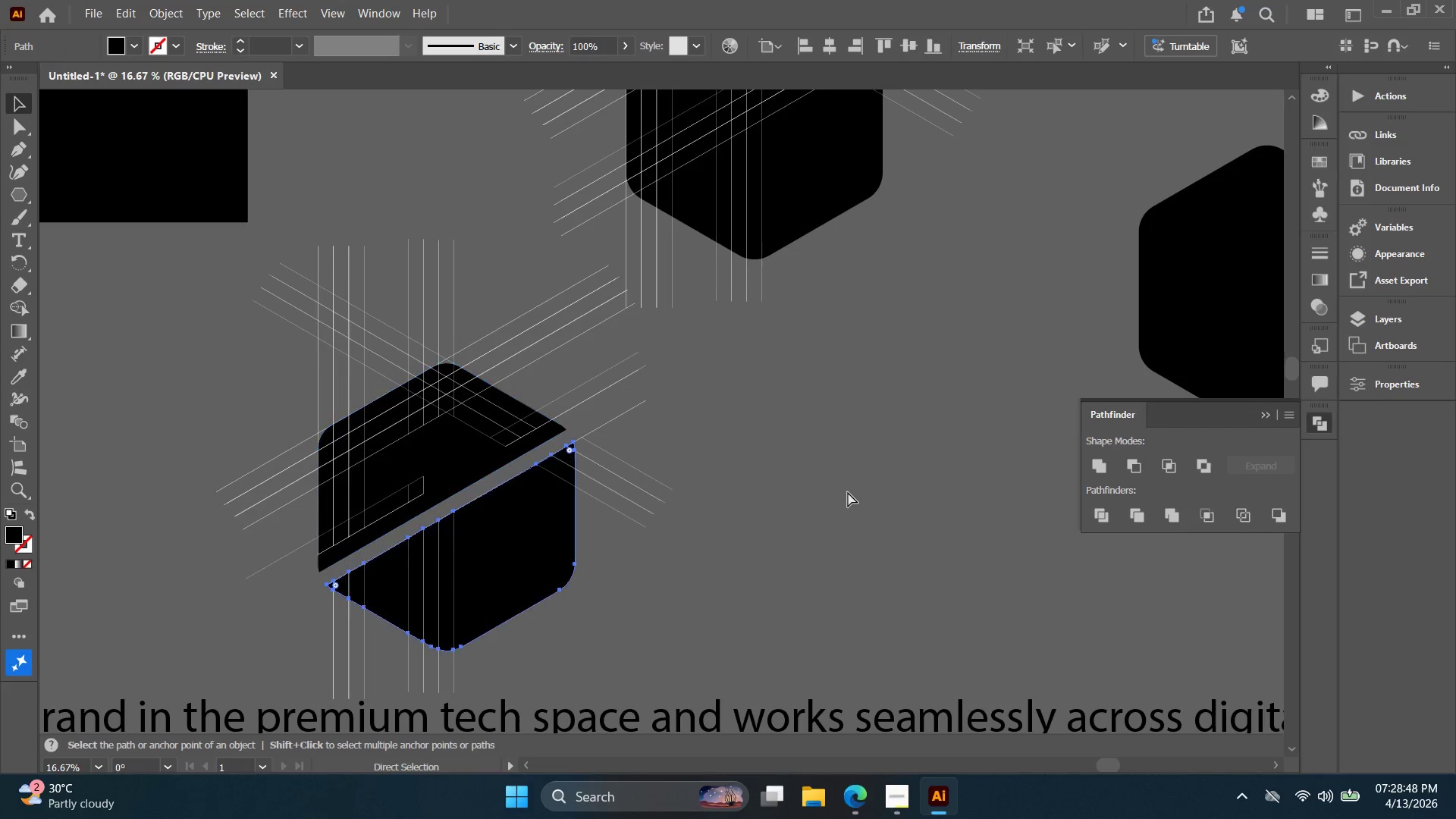 
key(Control+Z)
 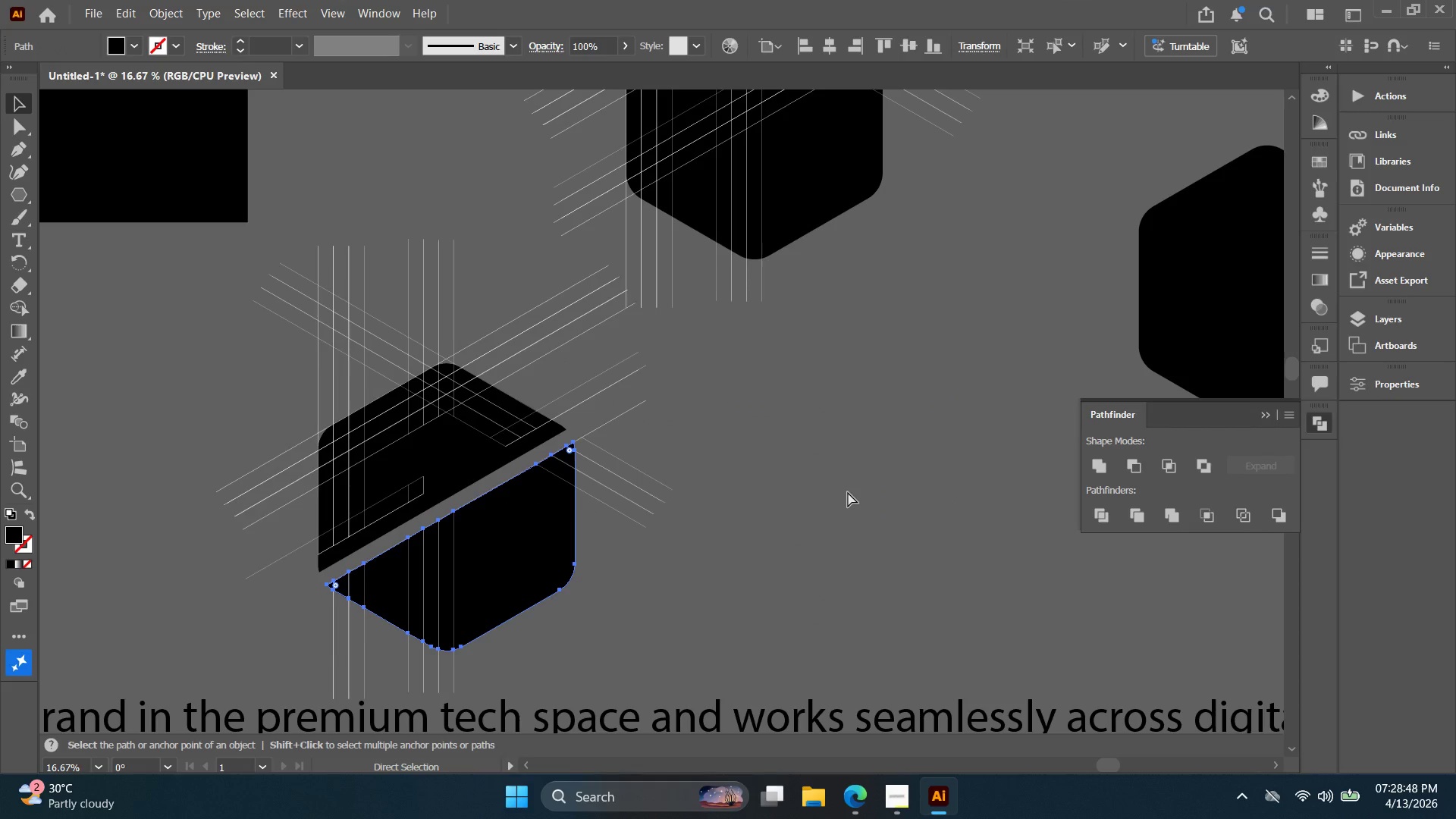 
key(Control+Z)
 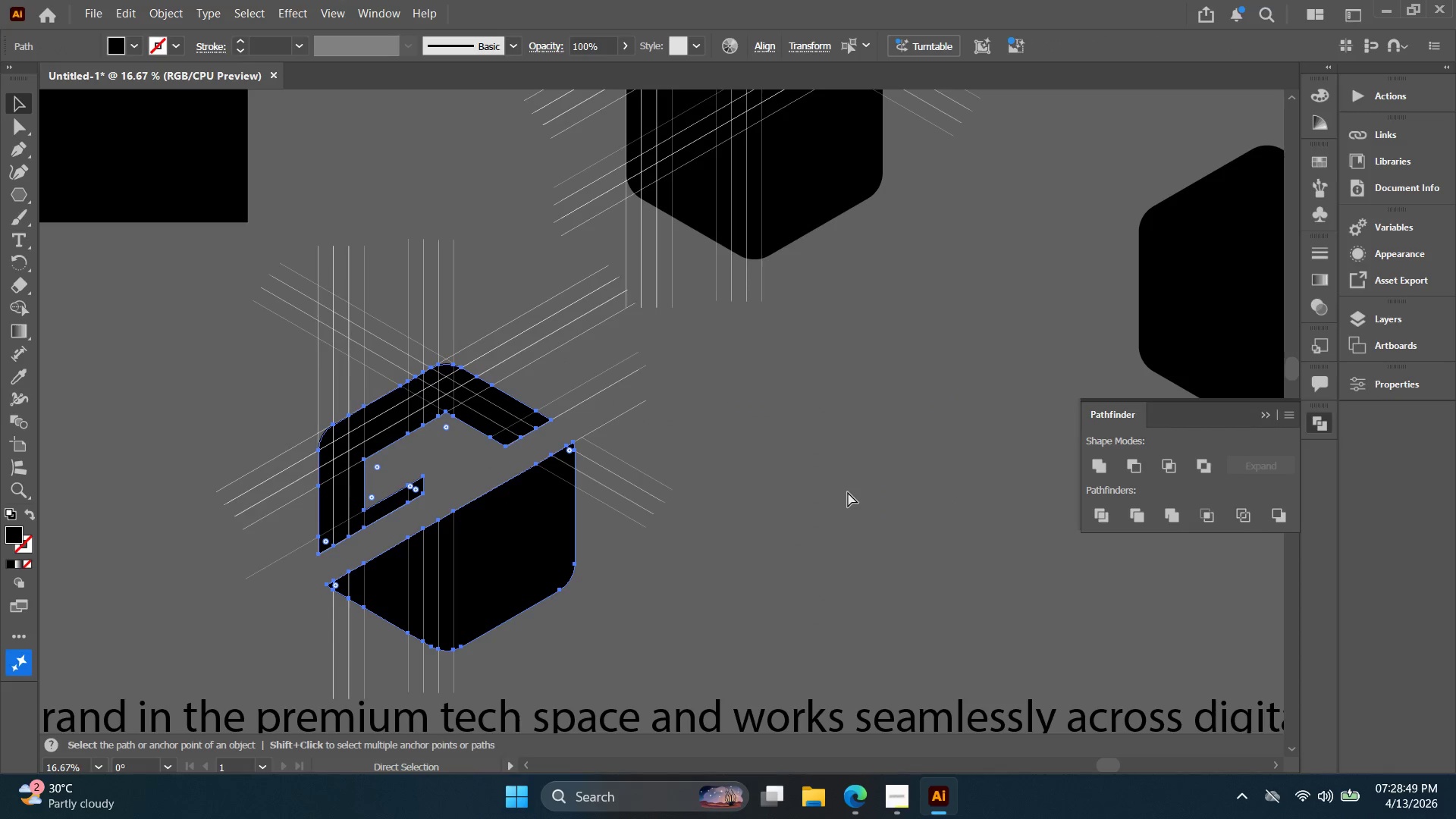 
key(Control+Z)
 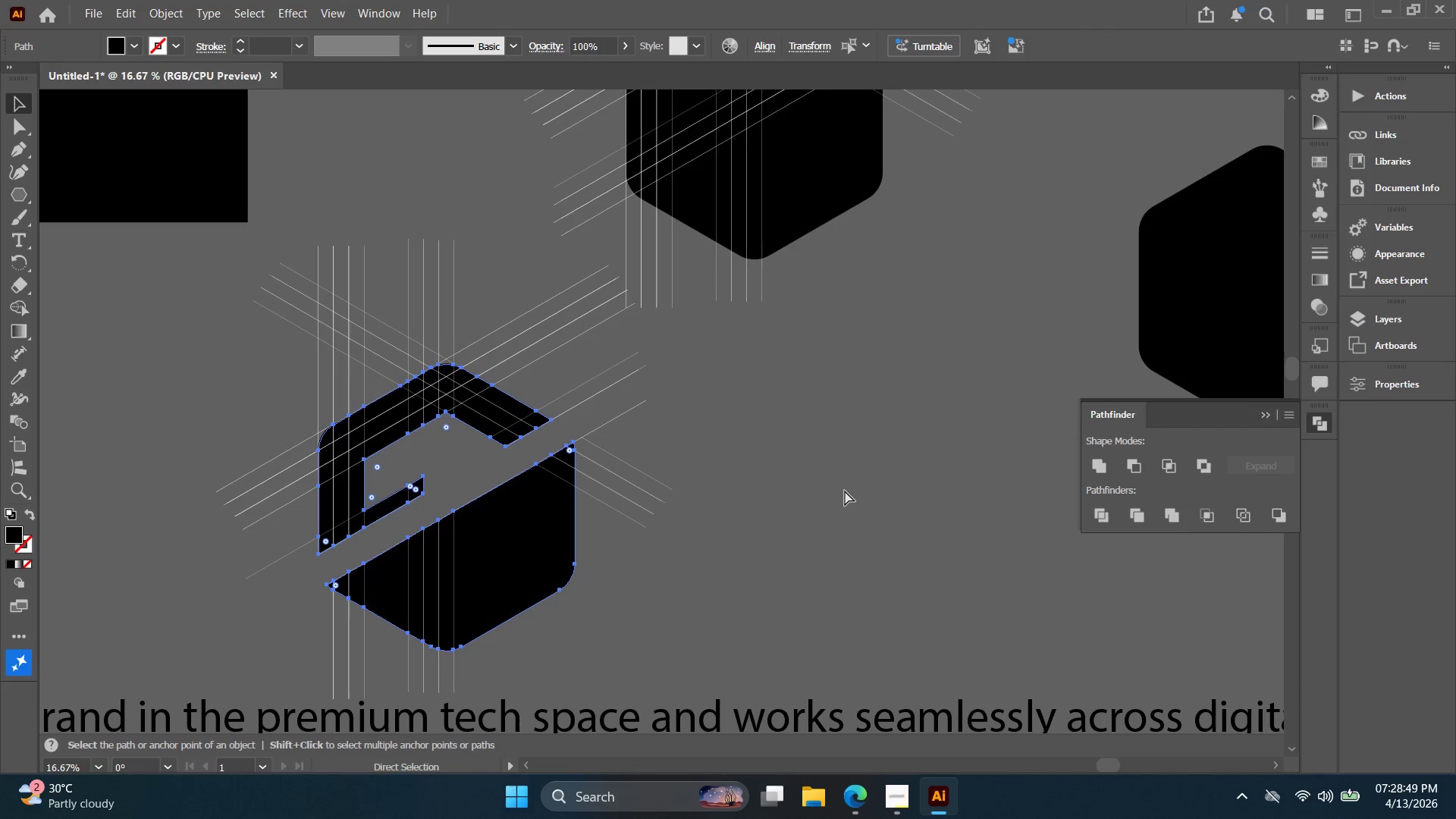 
key(Control+Z)
 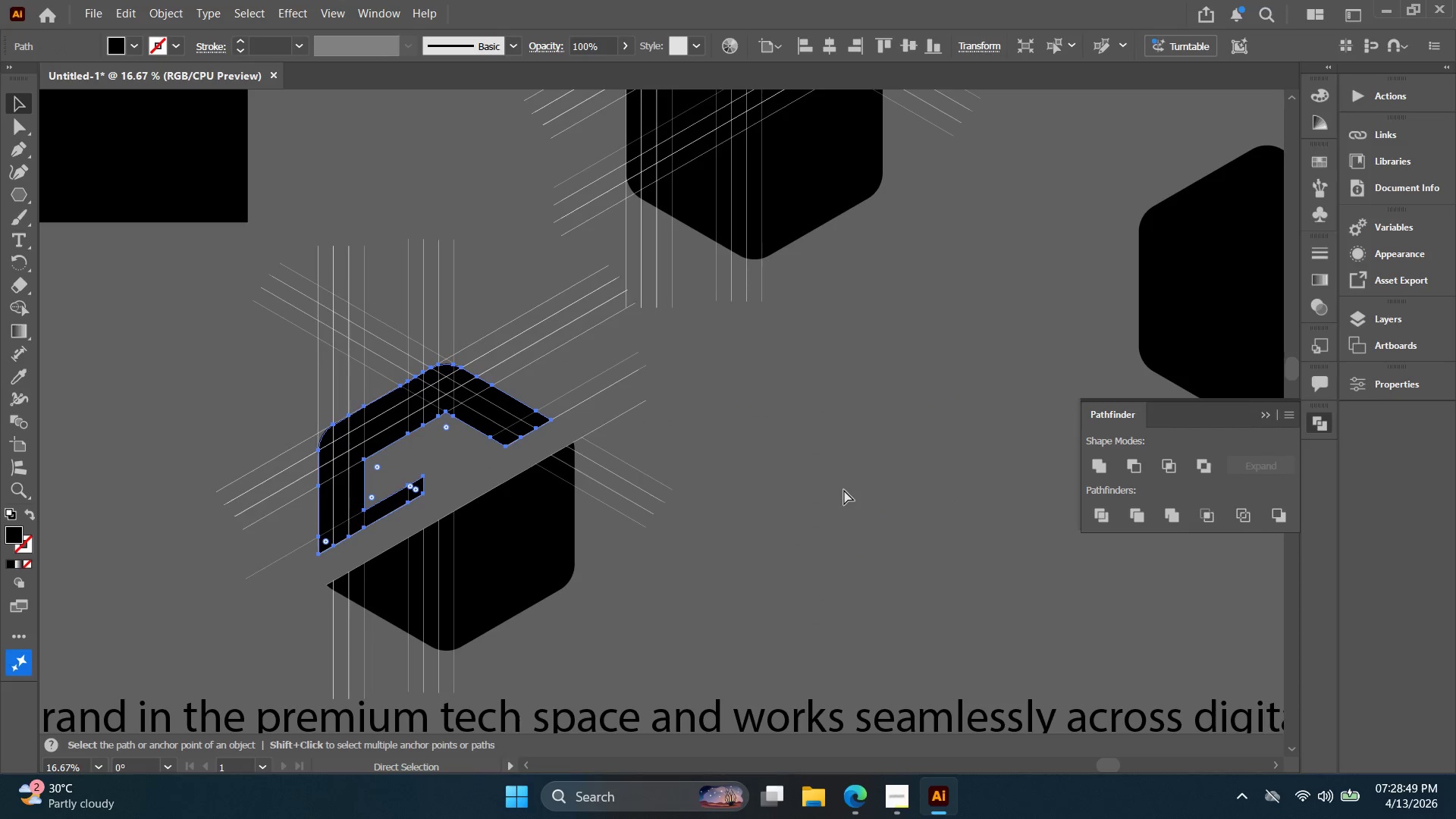 
key(Control+Z)
 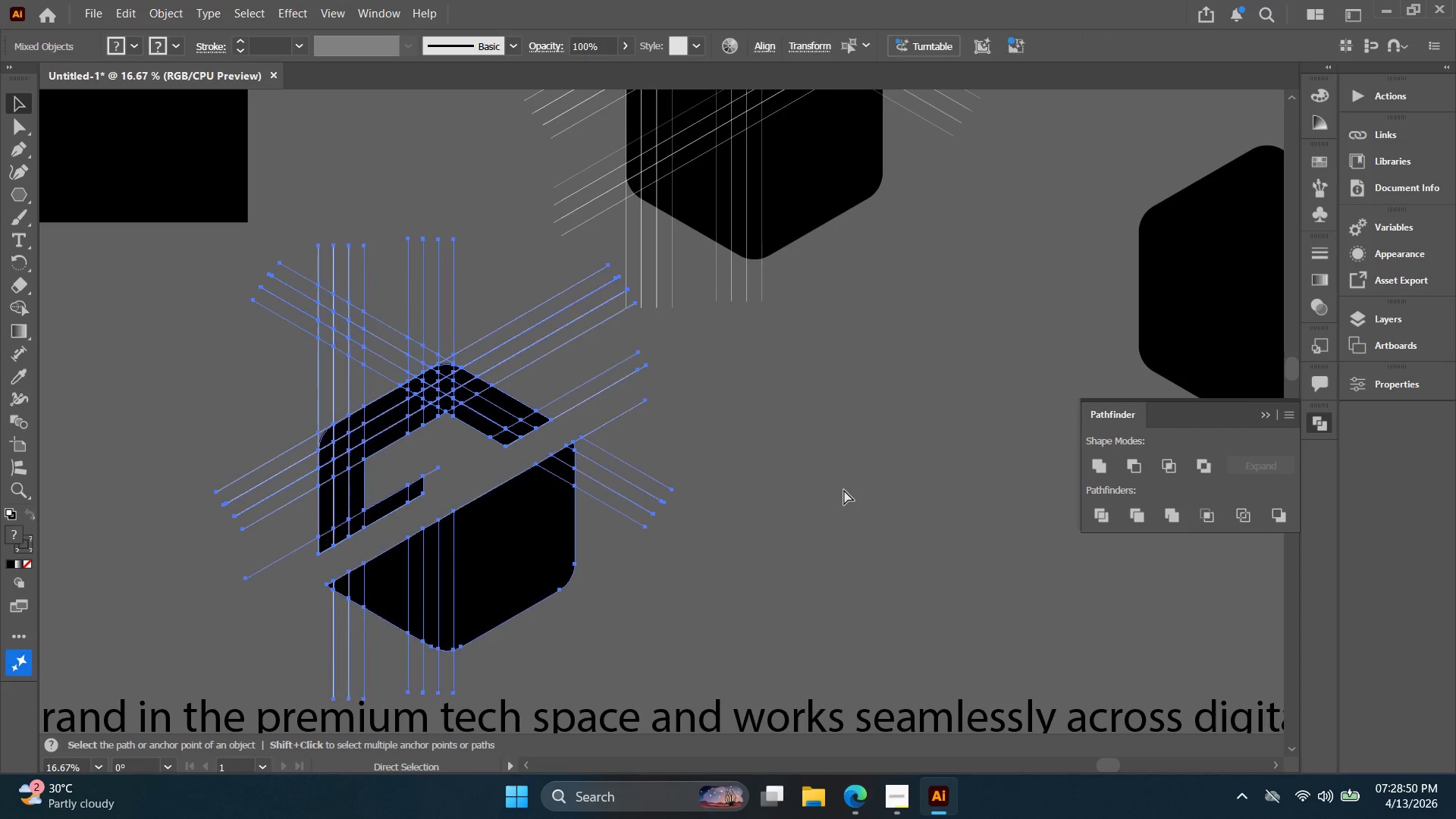 
key(Control+Z)
 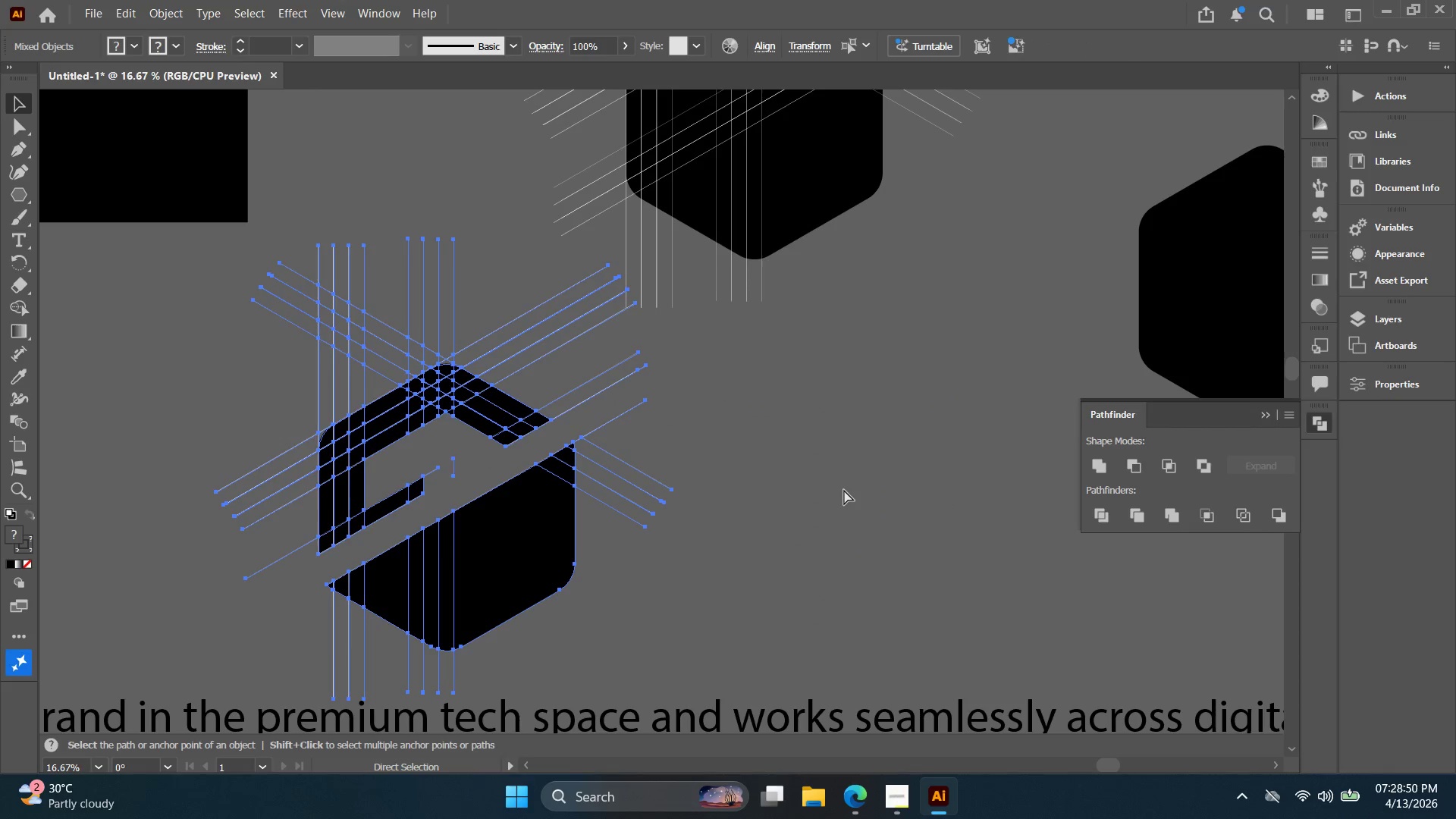 
key(Control+Z)
 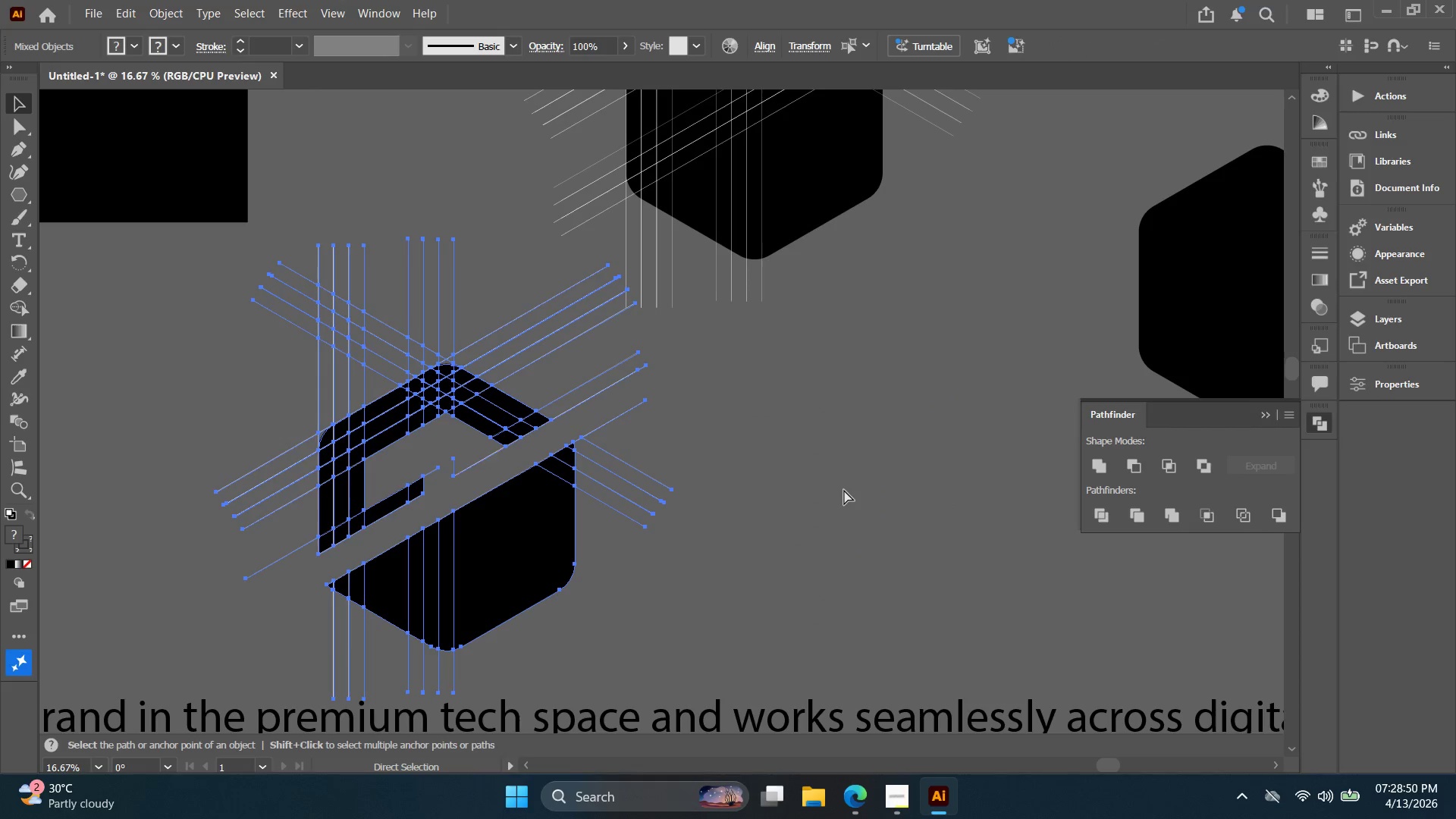 
key(Control+Z)
 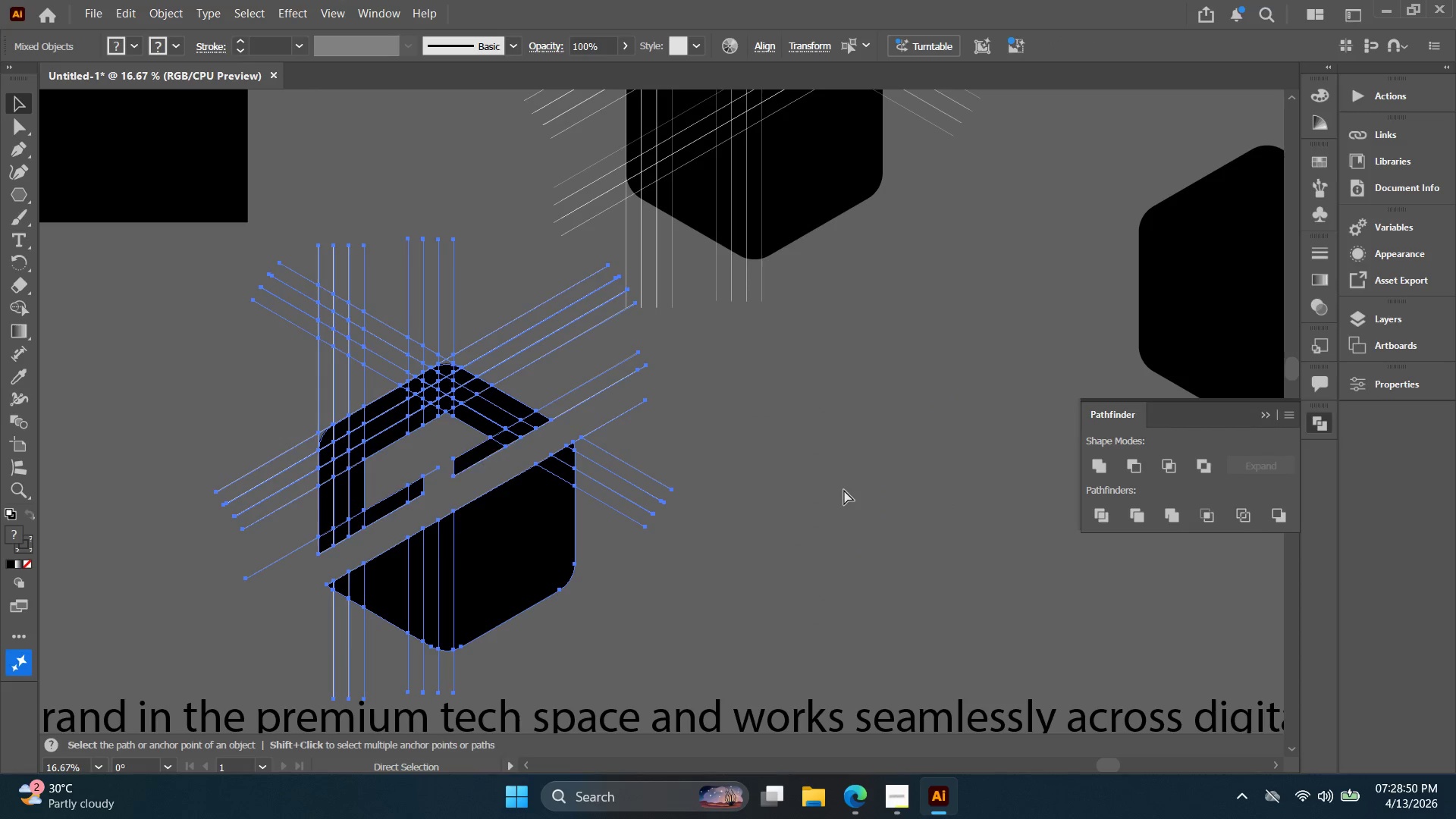 
key(Control+Z)
 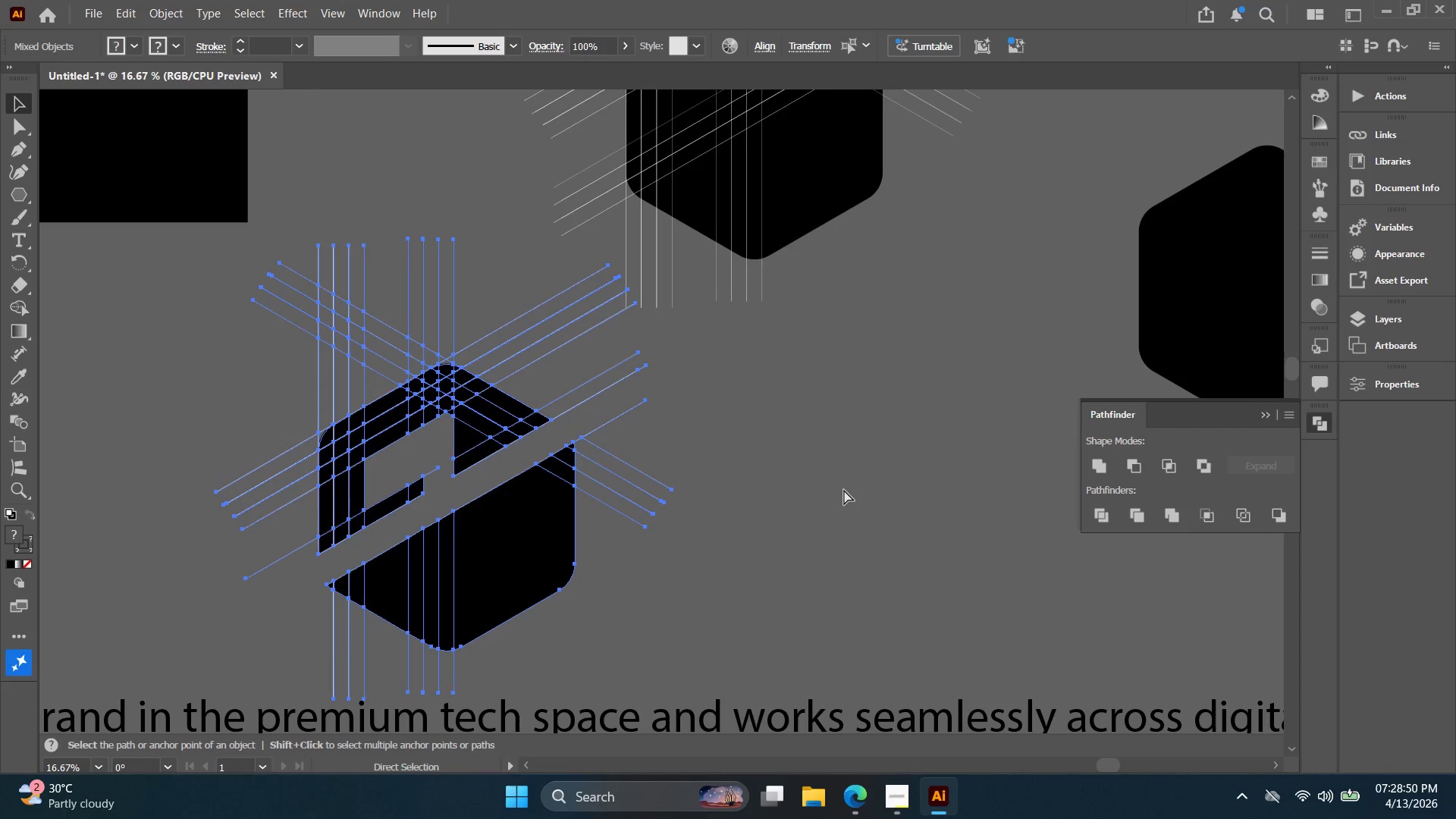 
key(Control+Z)
 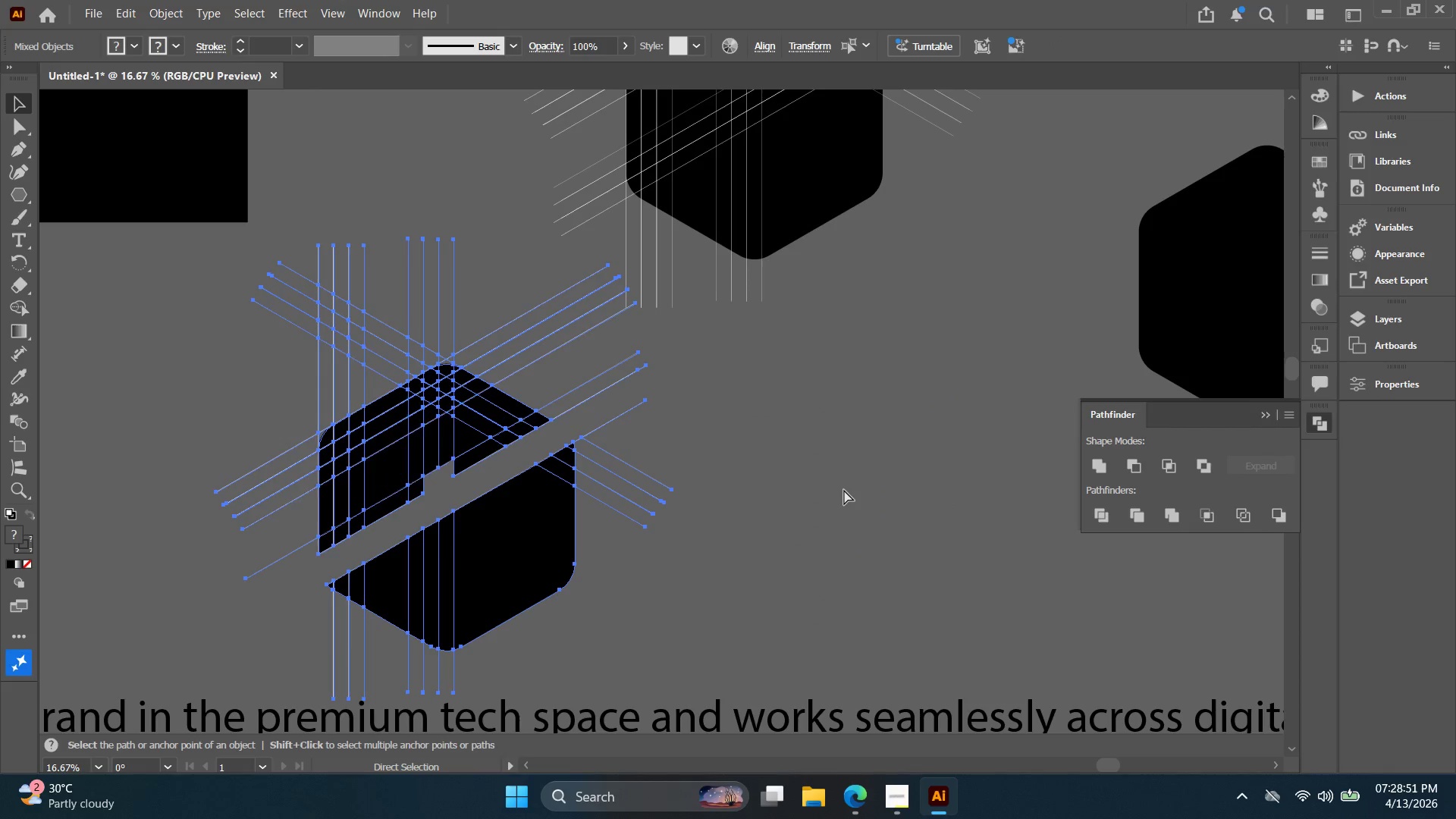 
key(Control+Z)
 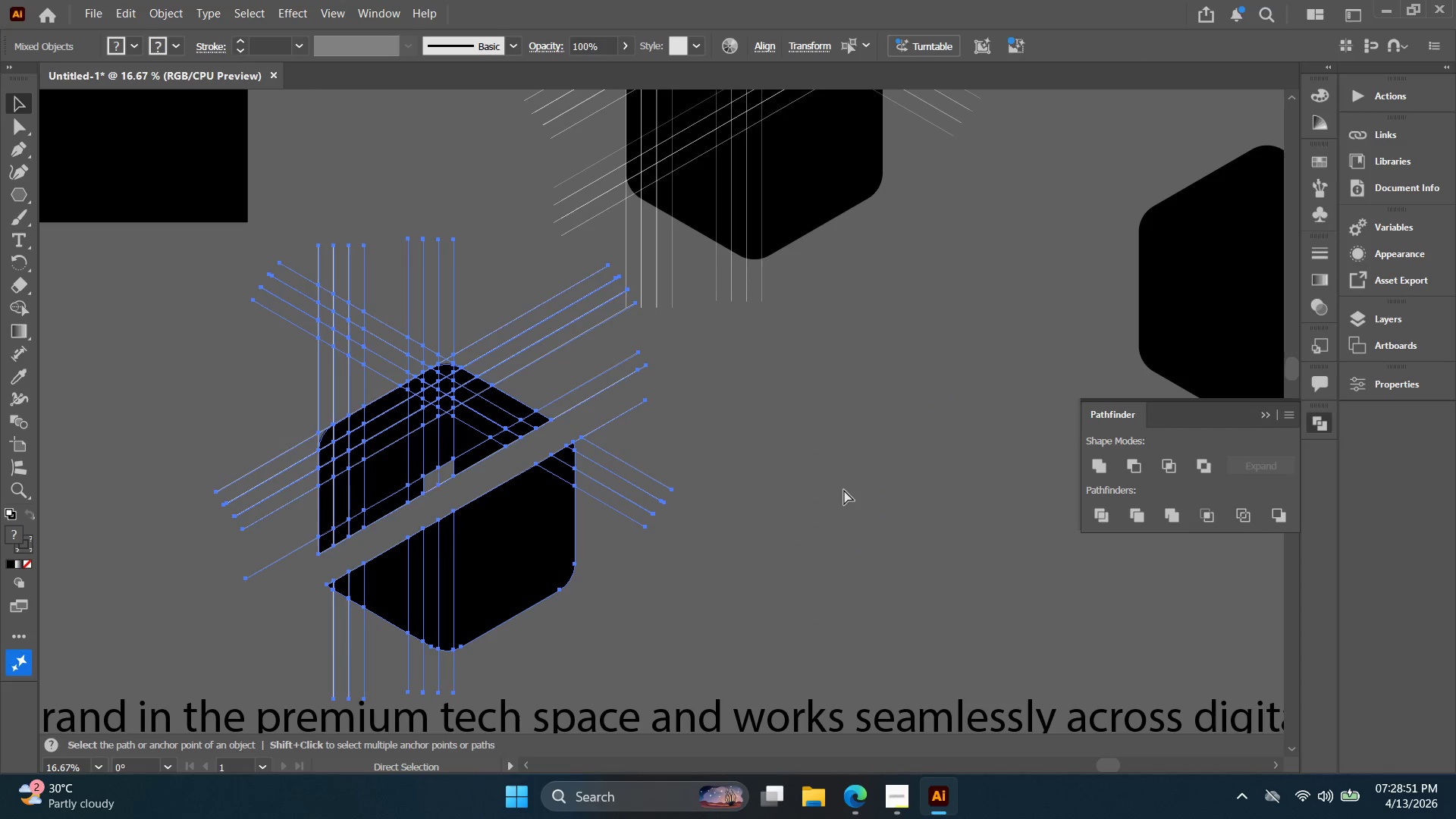 
key(Control+Z)
 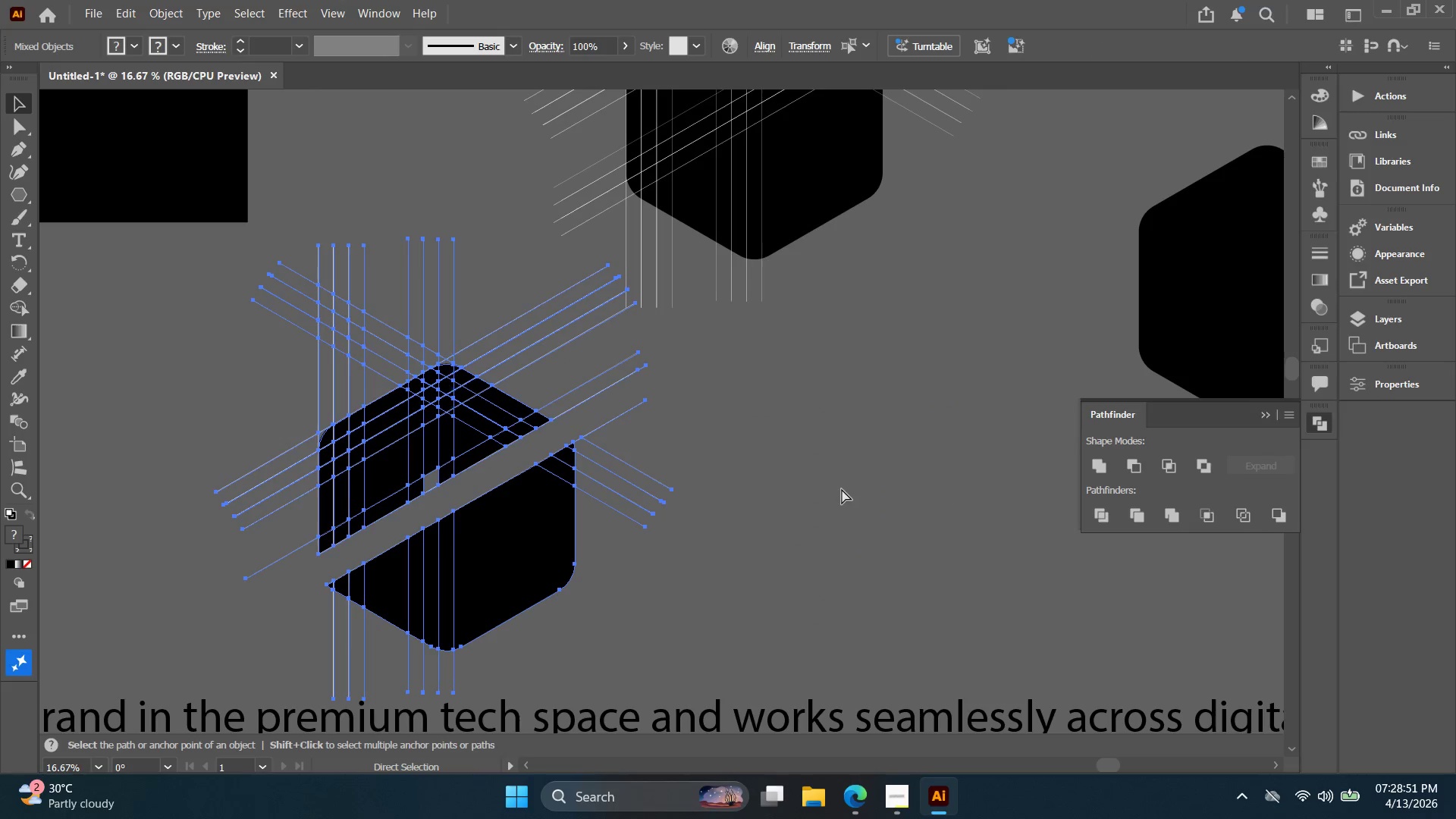 
key(Control+Z)
 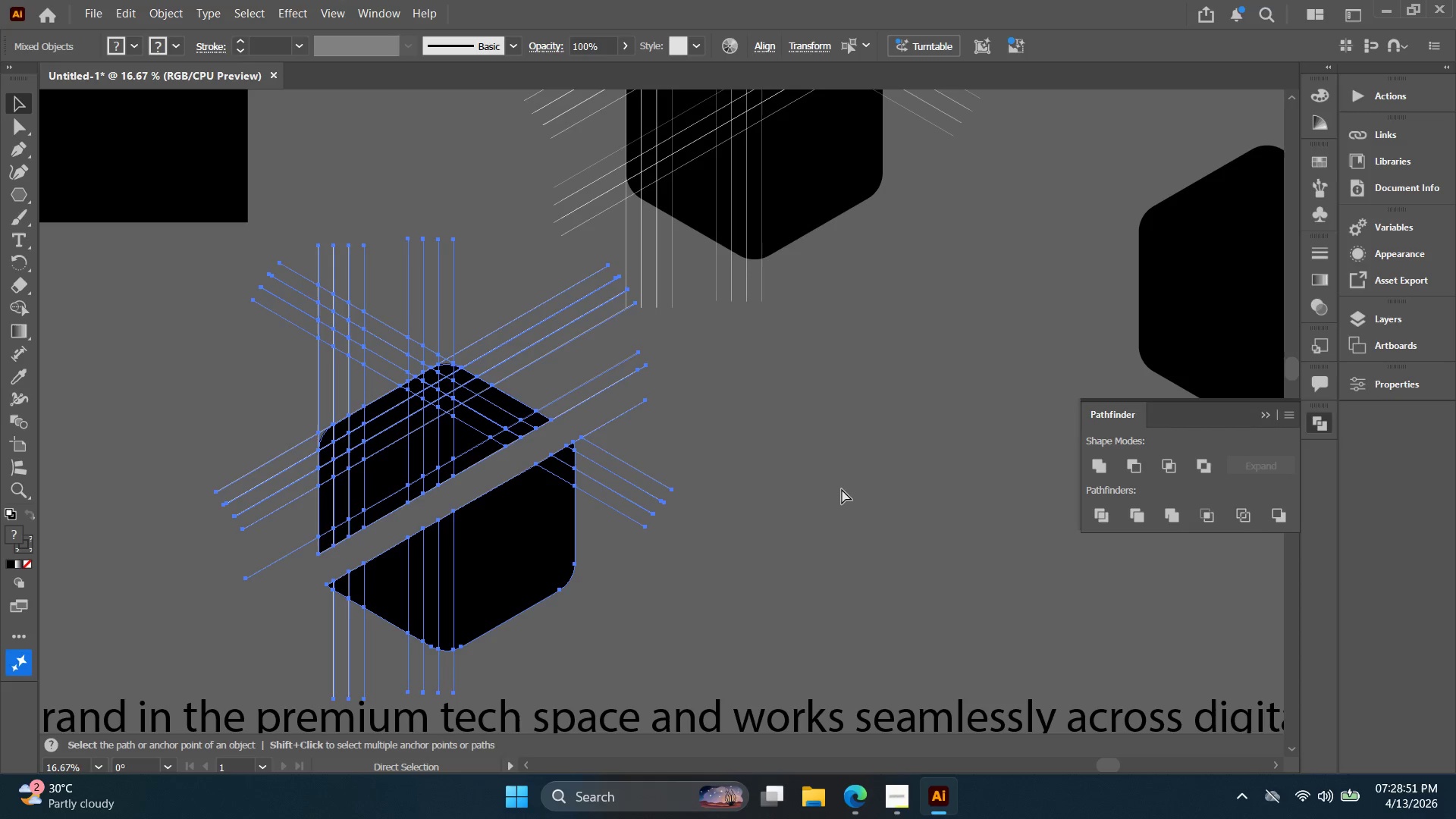 
key(Control+Z)
 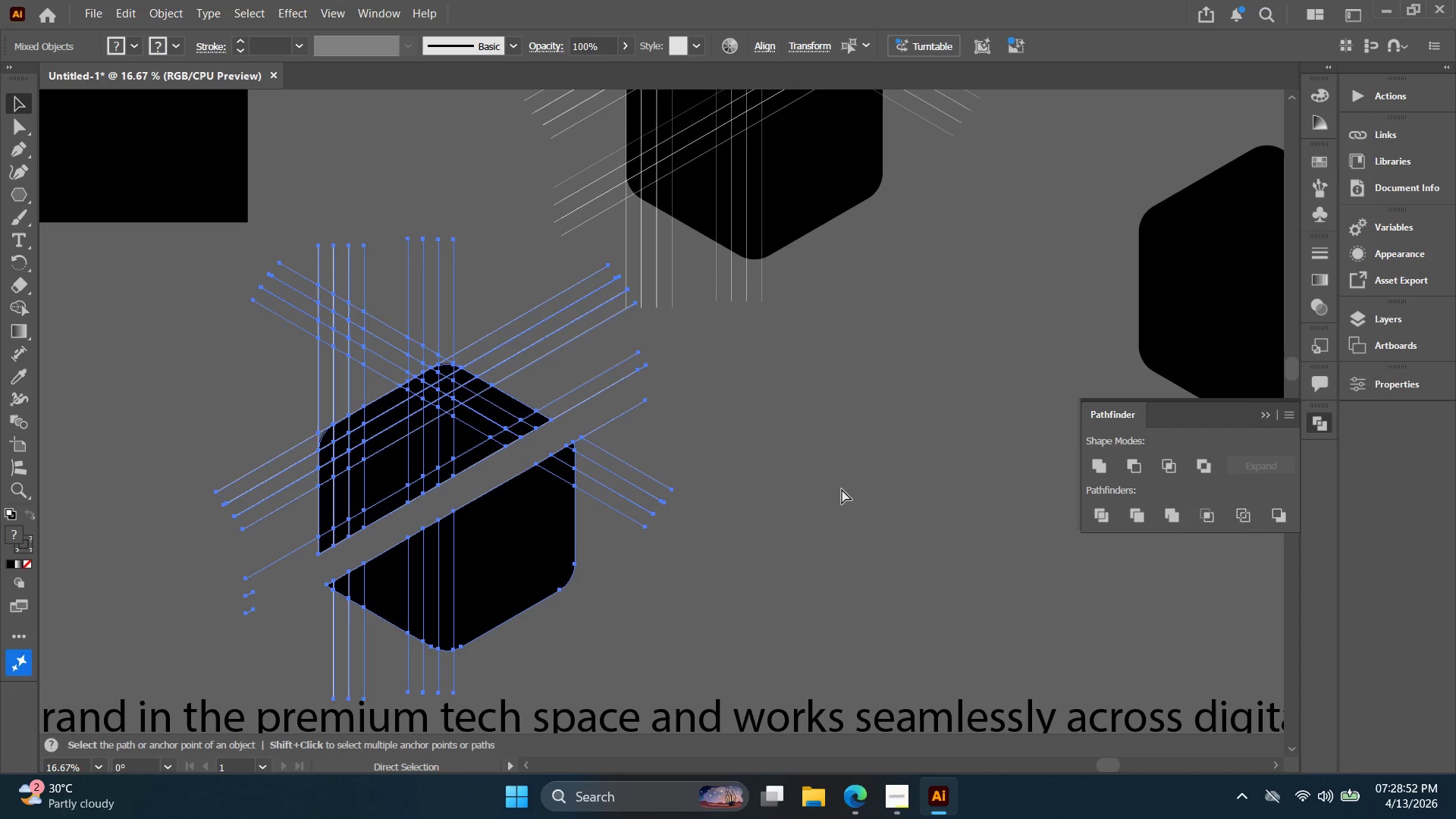 
key(Control+Z)
 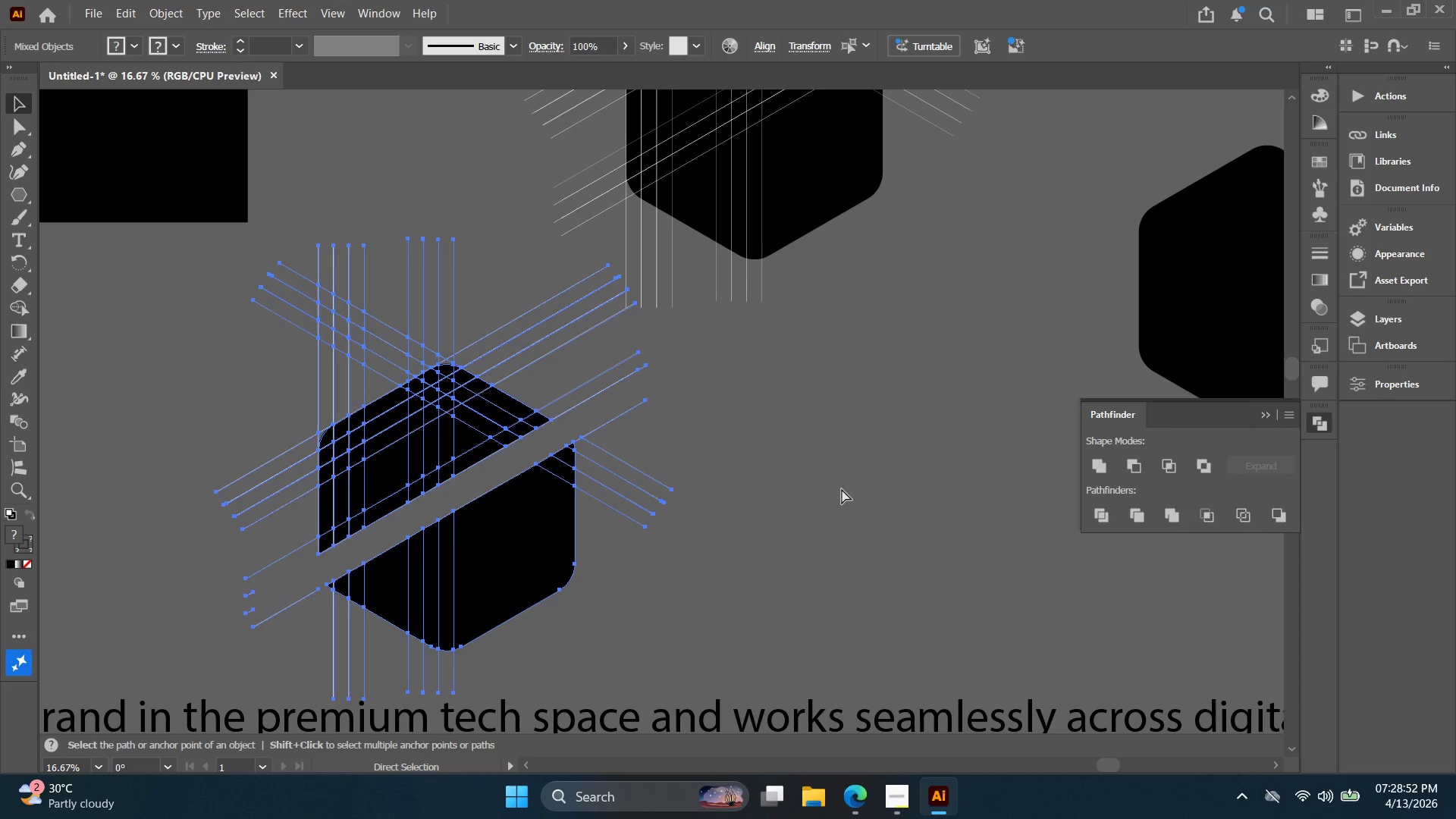 
key(Control+Z)
 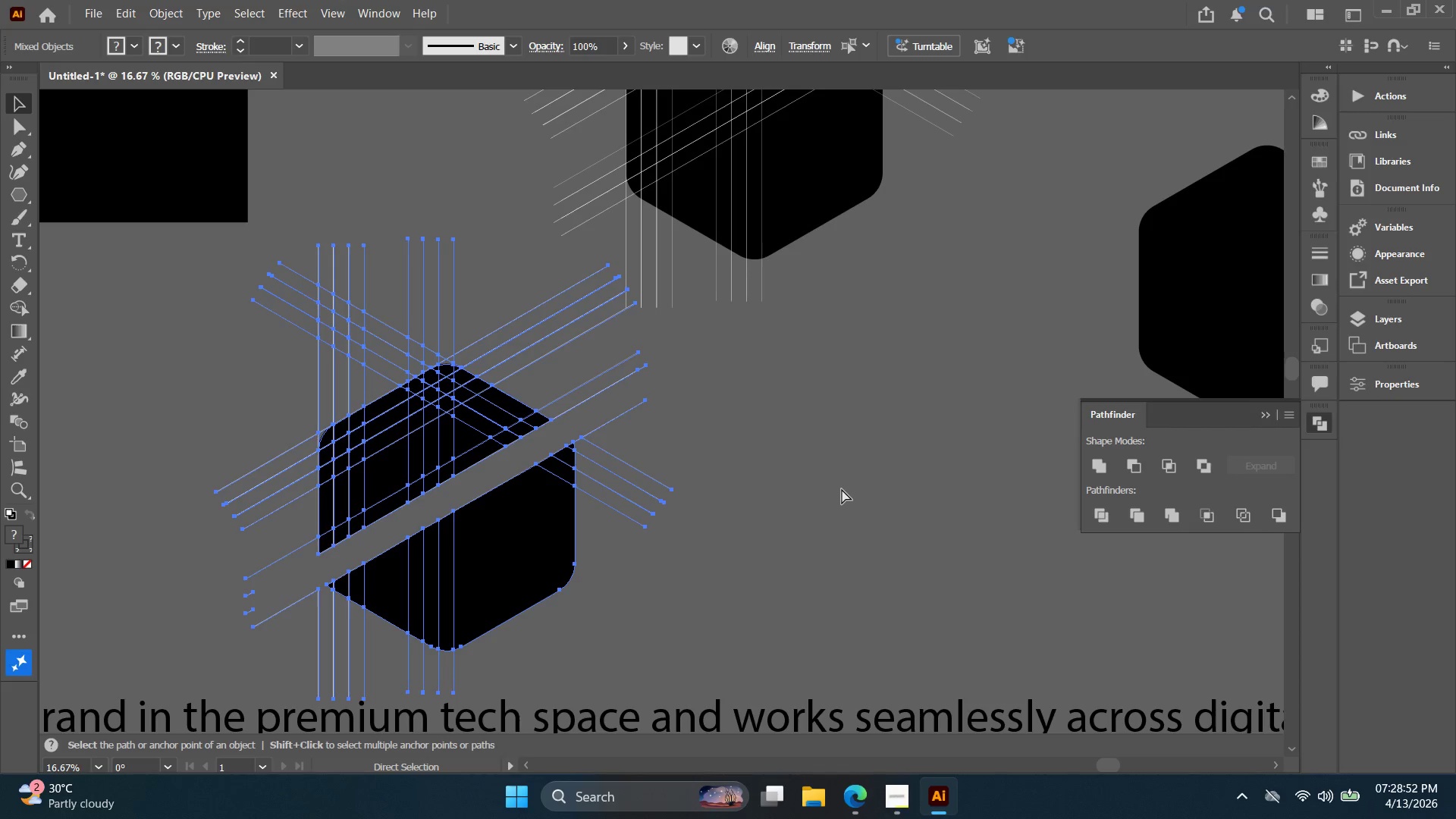 
key(Control+Z)
 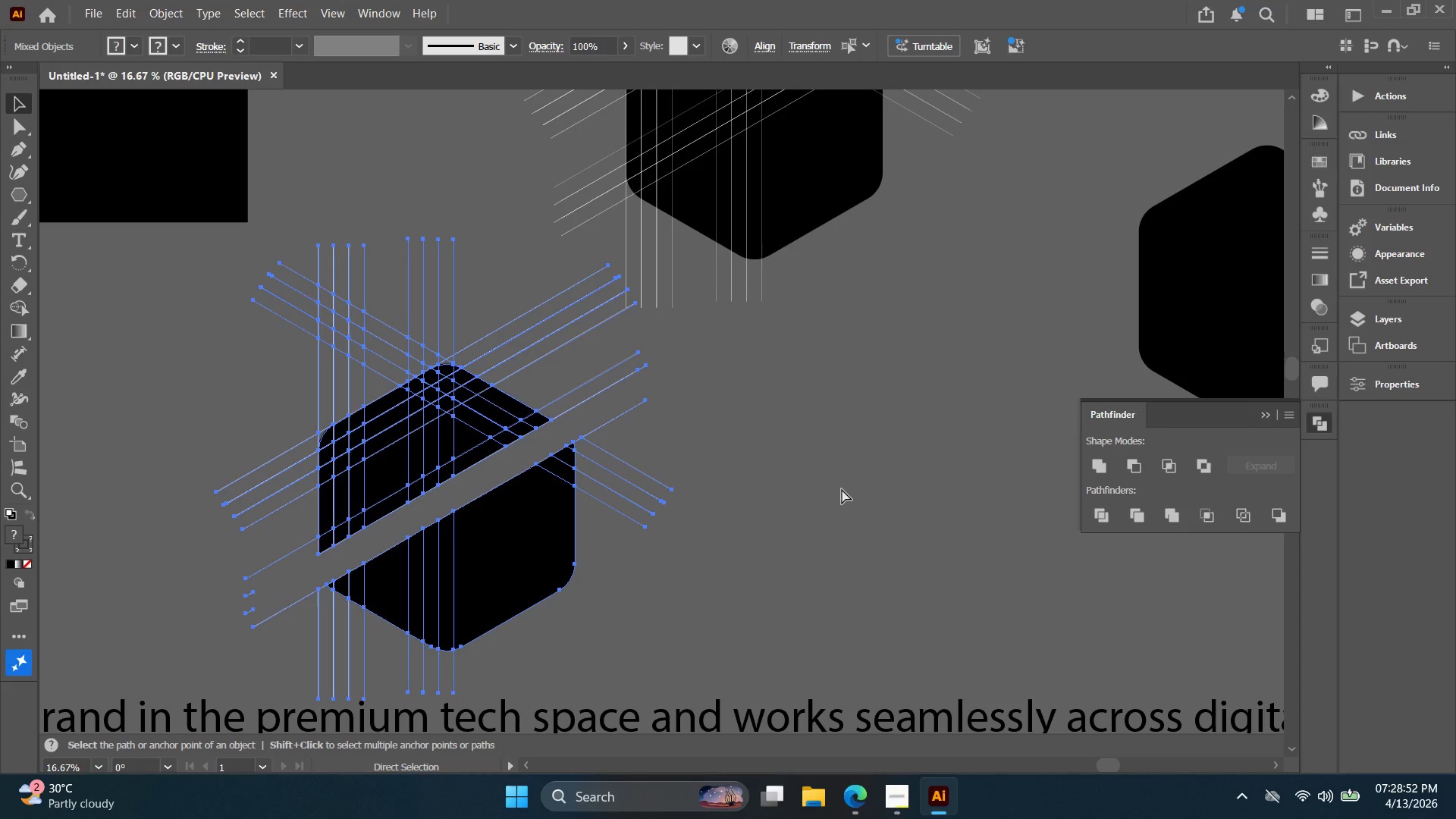 
key(Control+Z)
 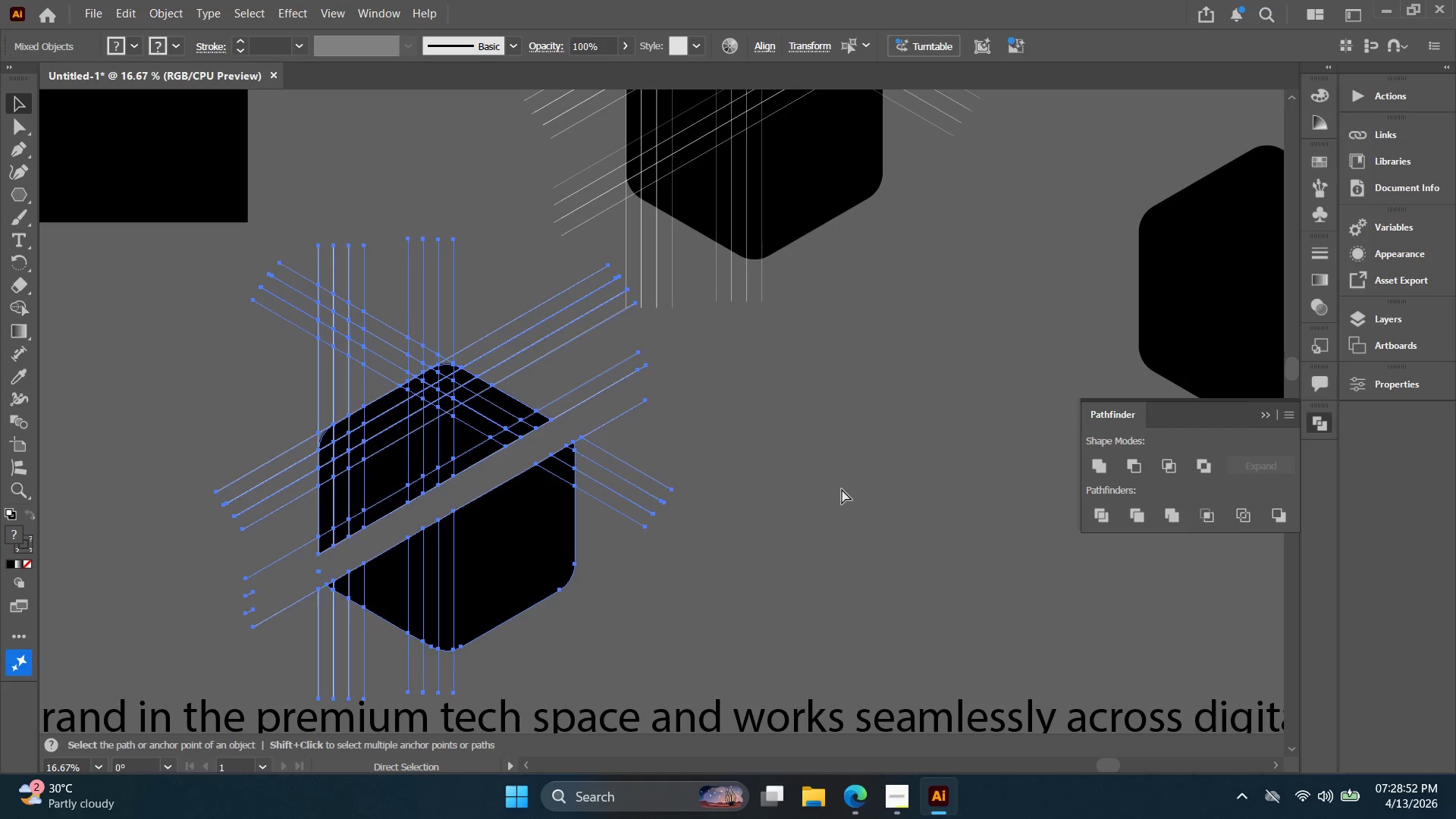 
key(Control+Z)
 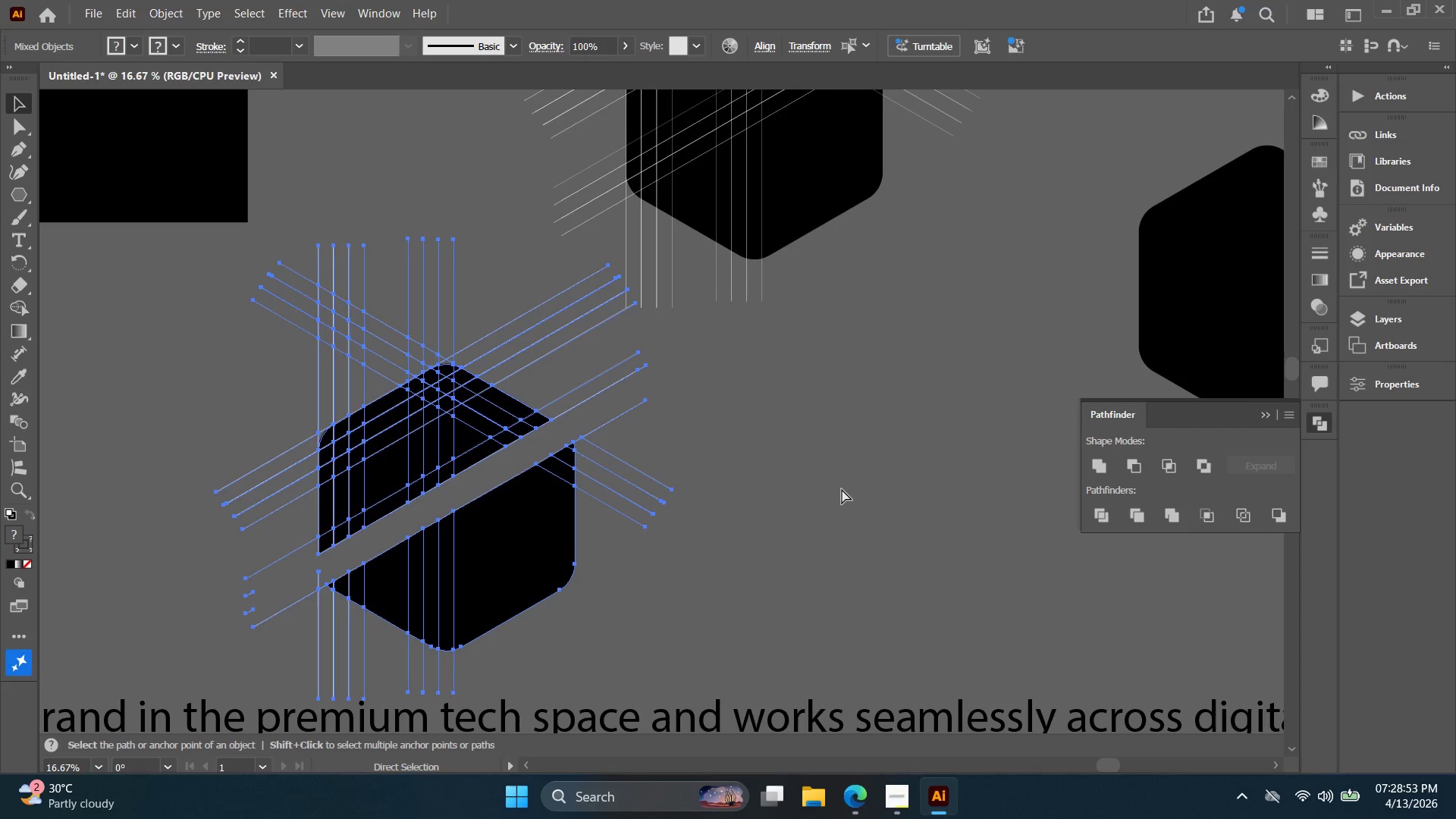 
key(Control+Z)
 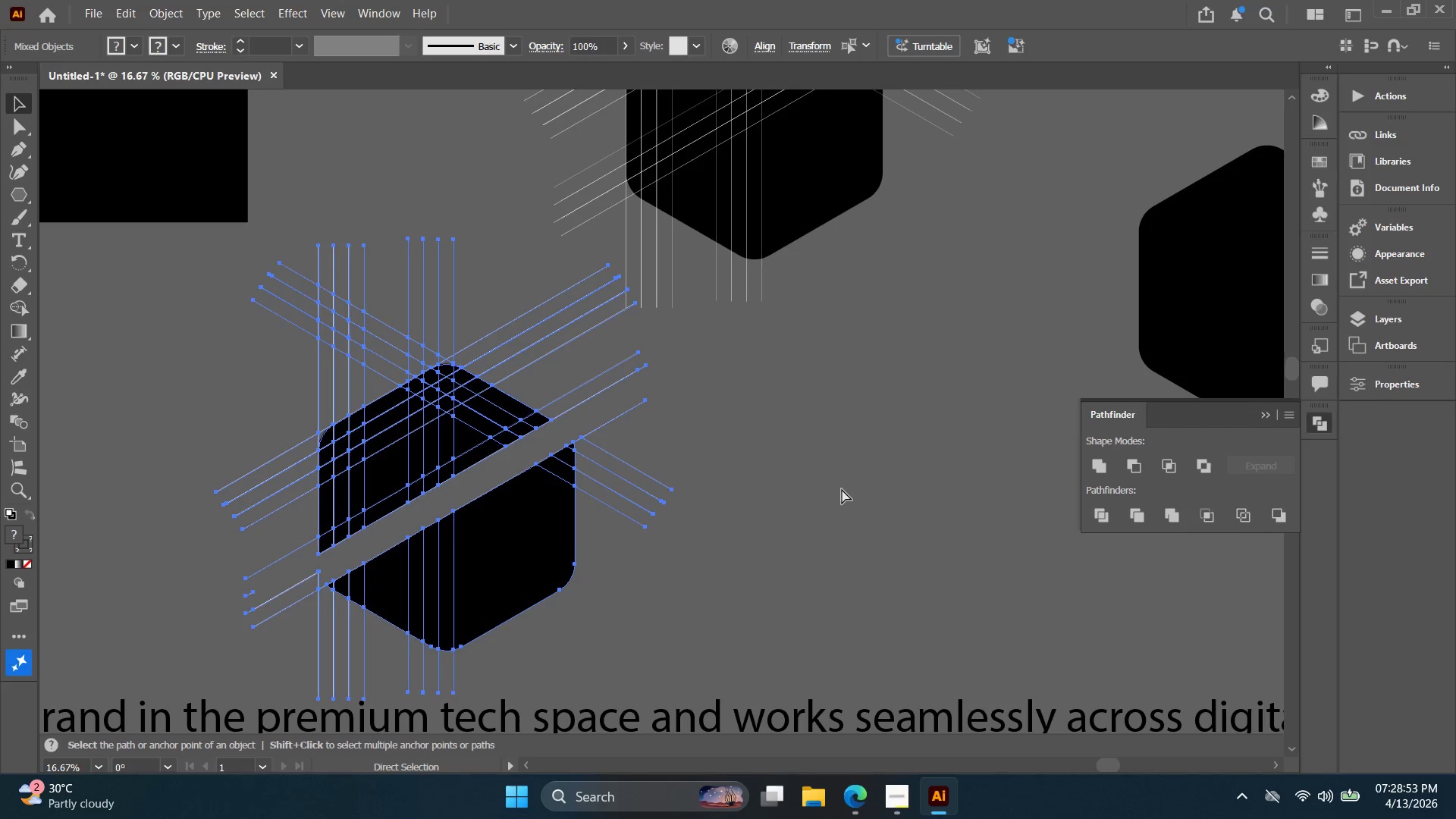 
key(Control+Z)
 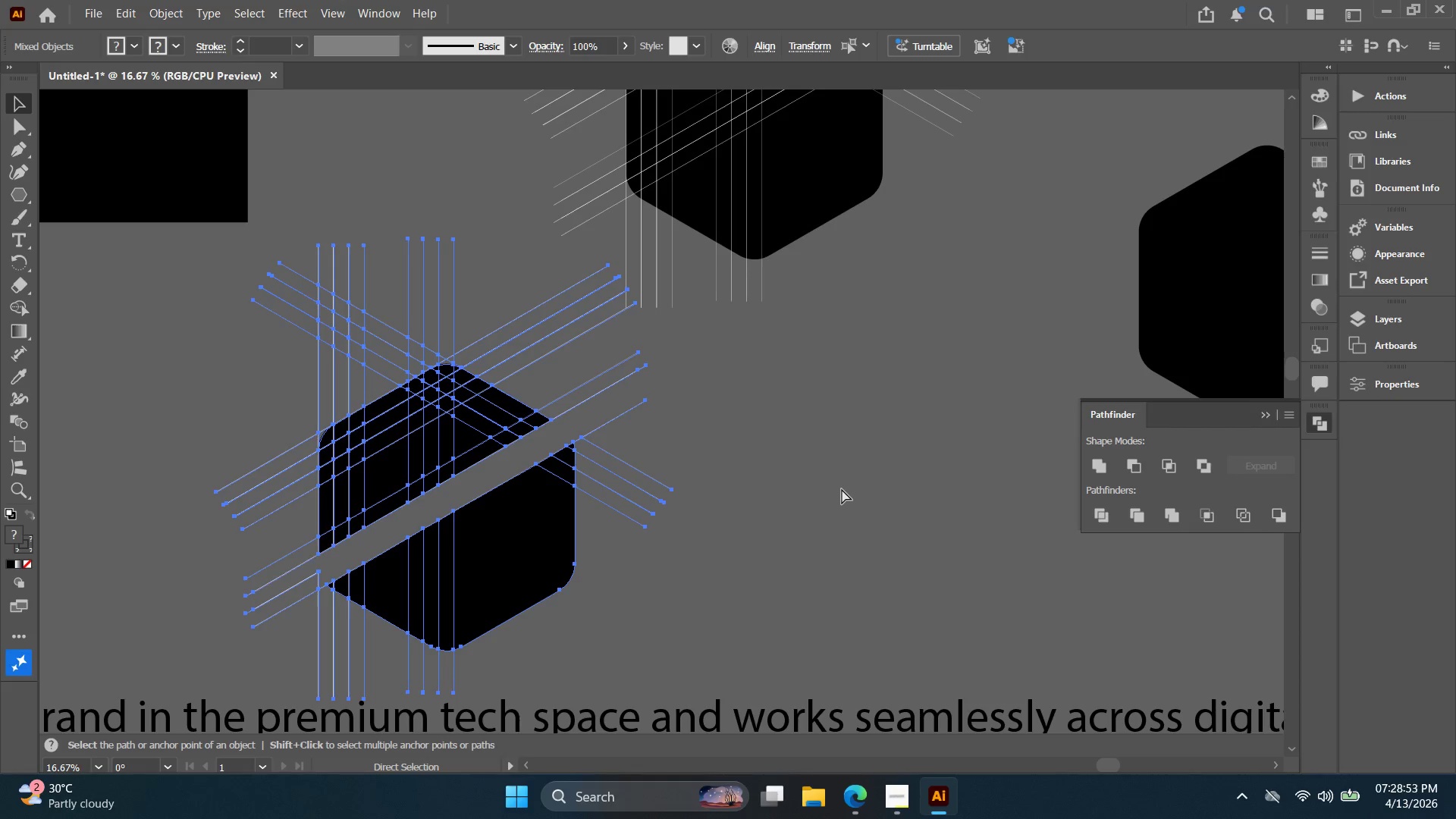 
key(Control+Z)
 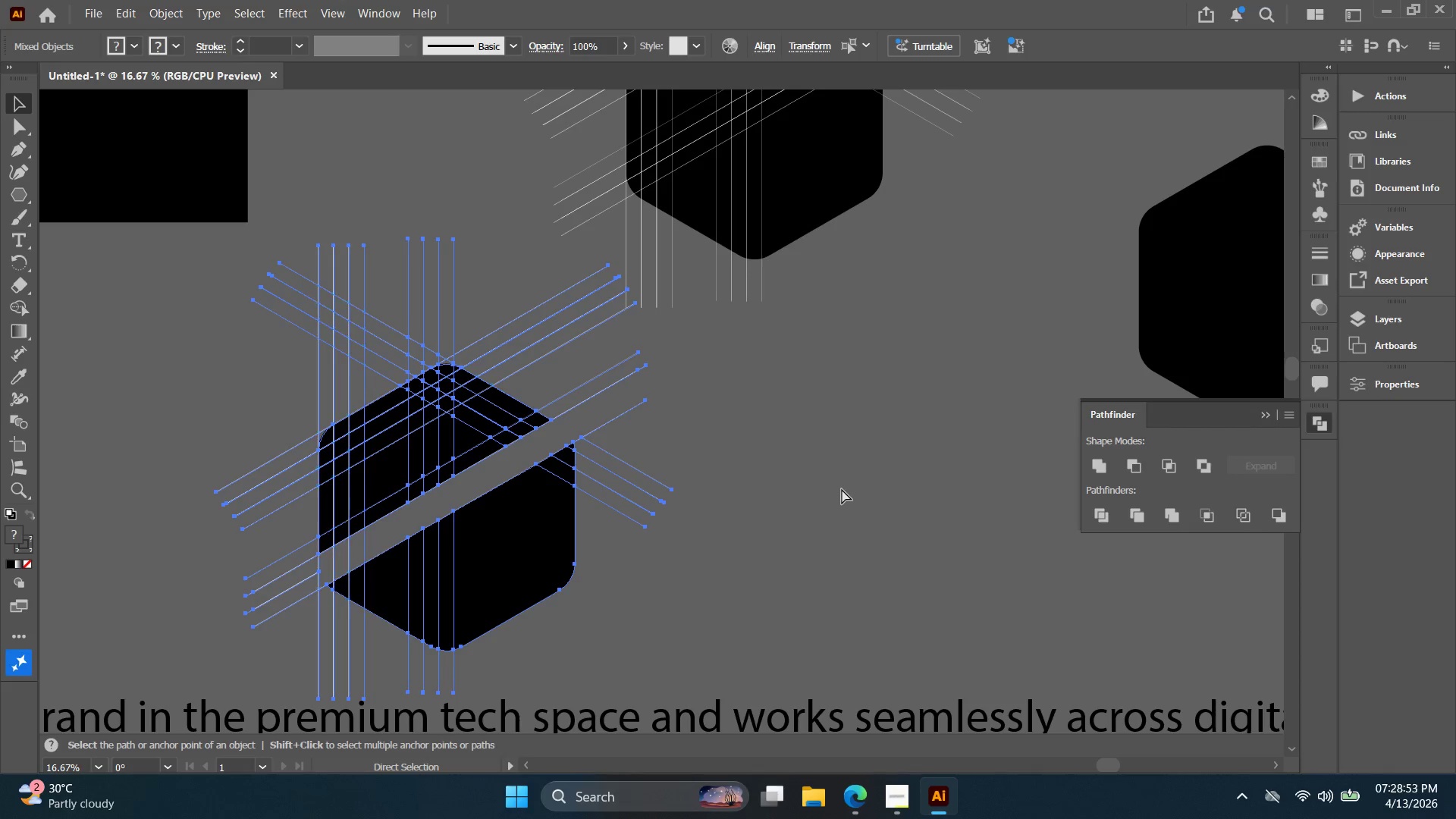 
key(Control+Z)
 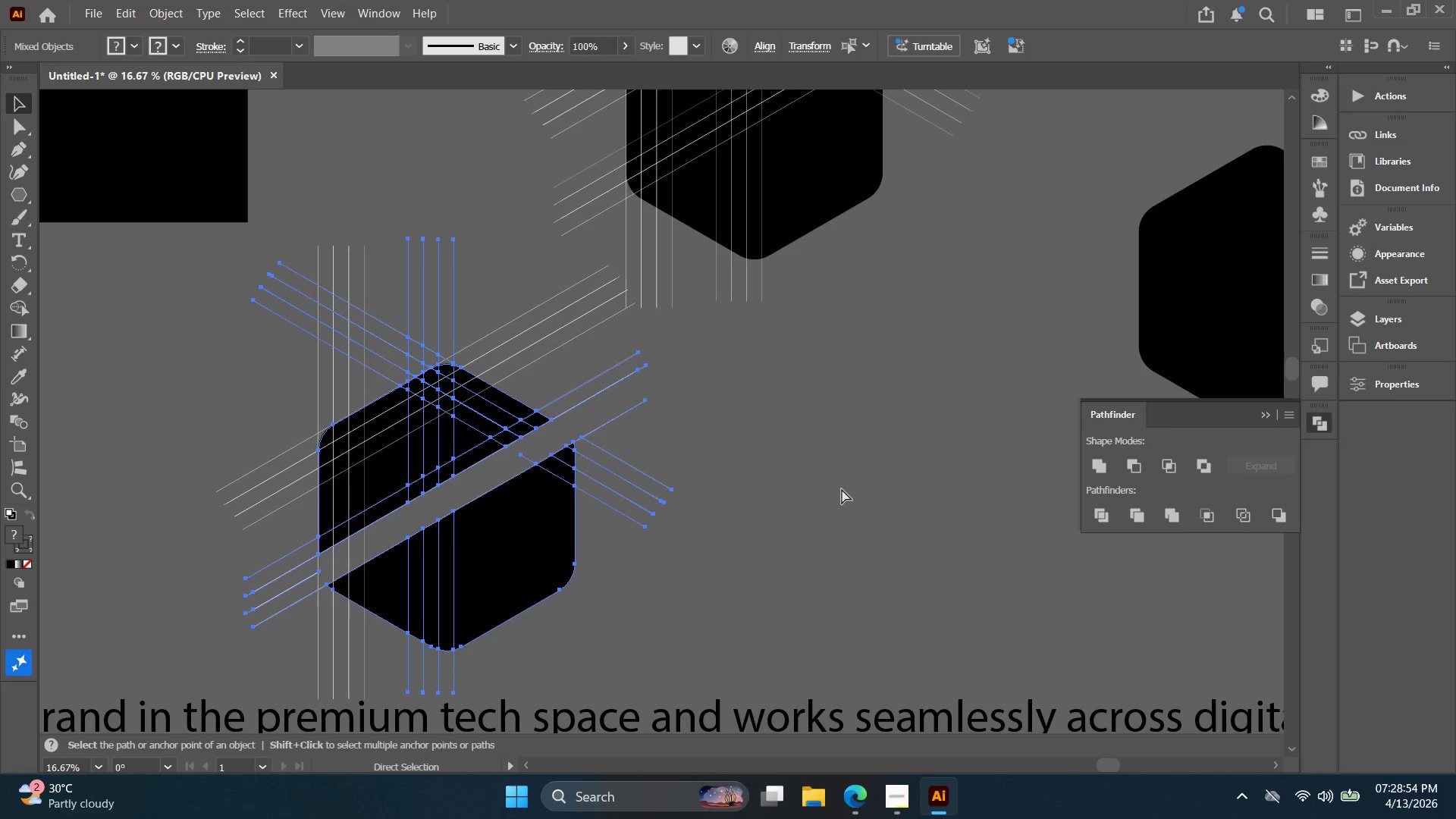 
key(Control+Z)
 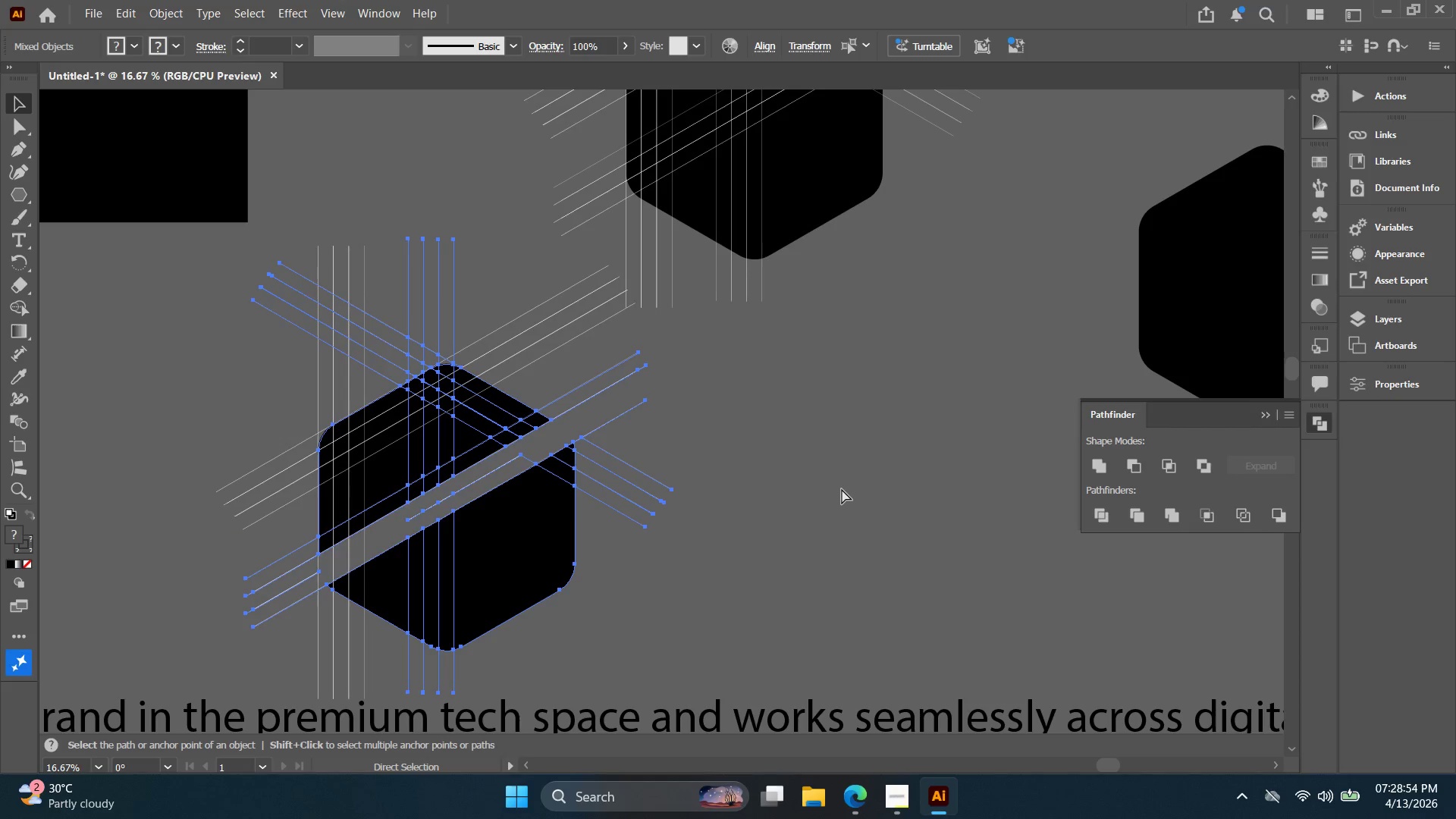 
key(Control+Z)
 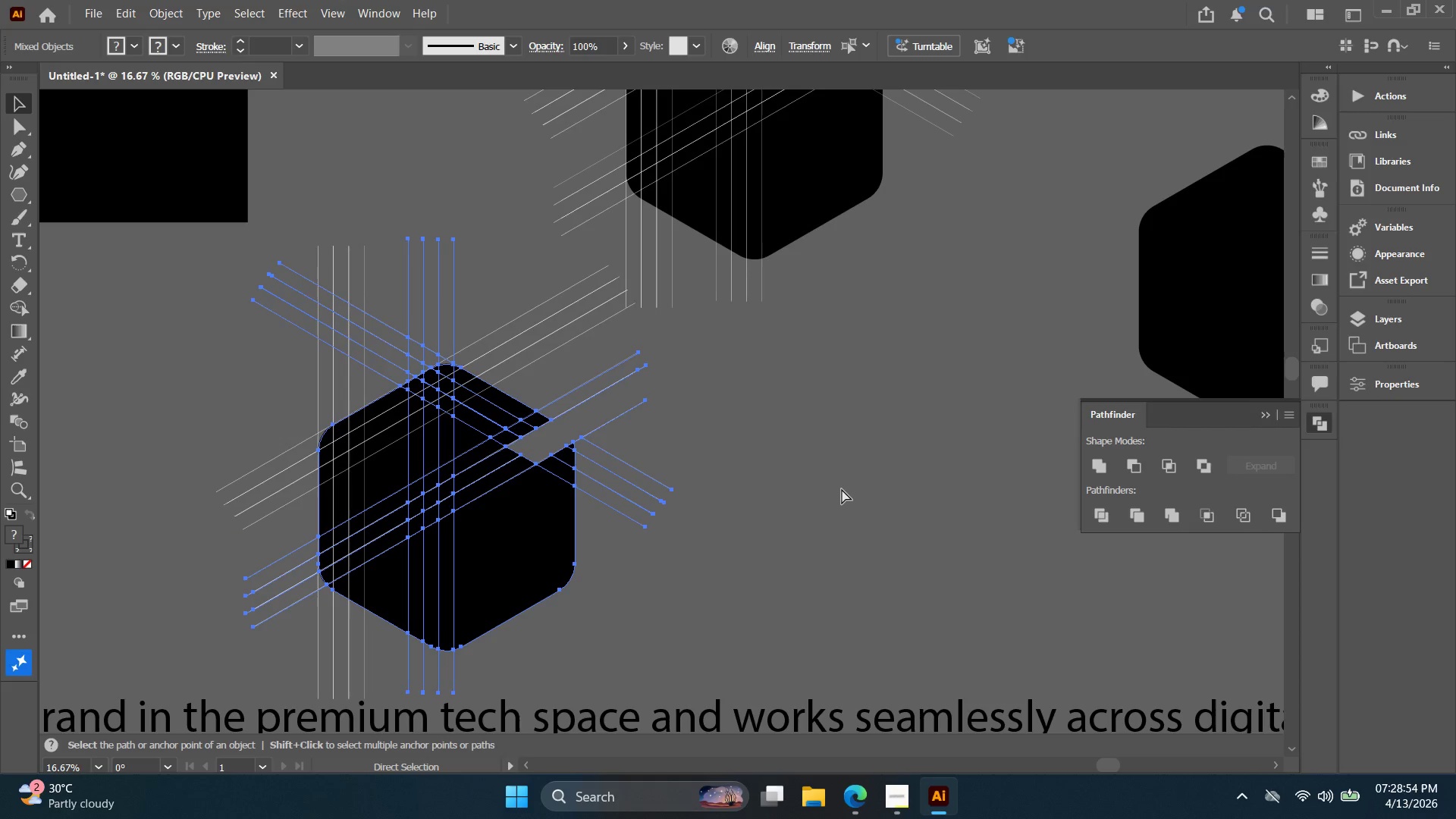 
key(Control+Z)
 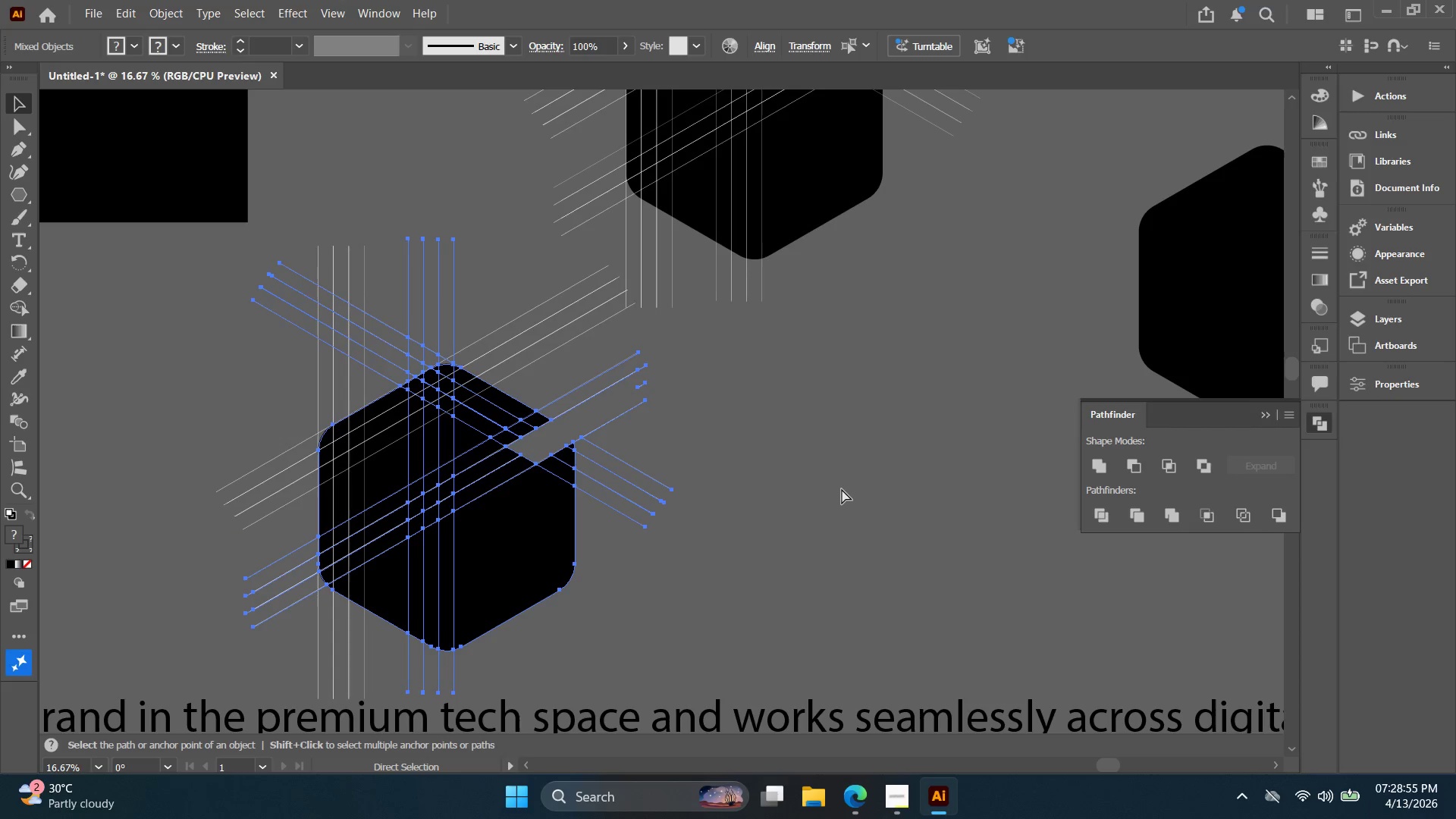 
key(Control+Z)
 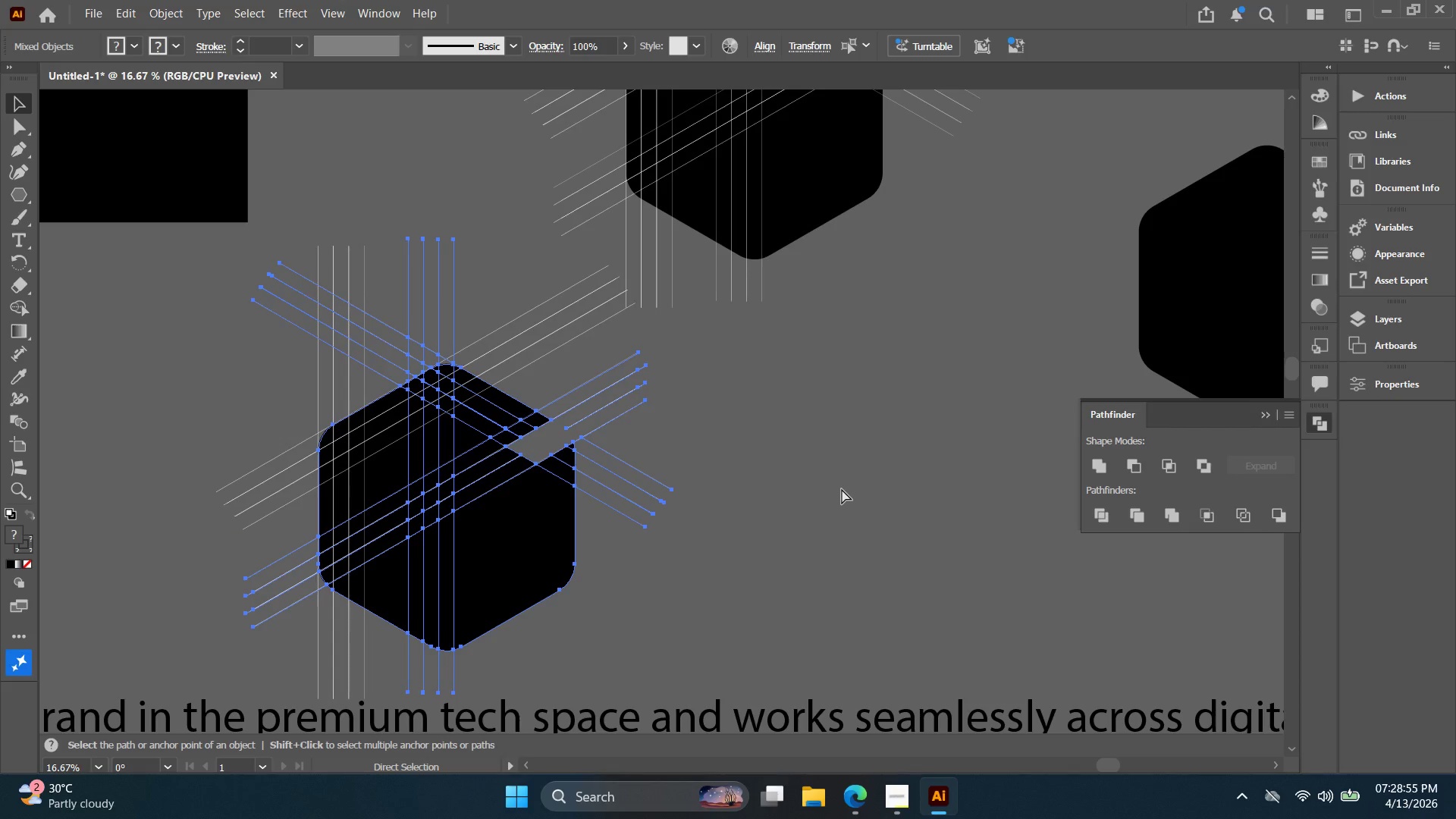 
key(Control+Z)
 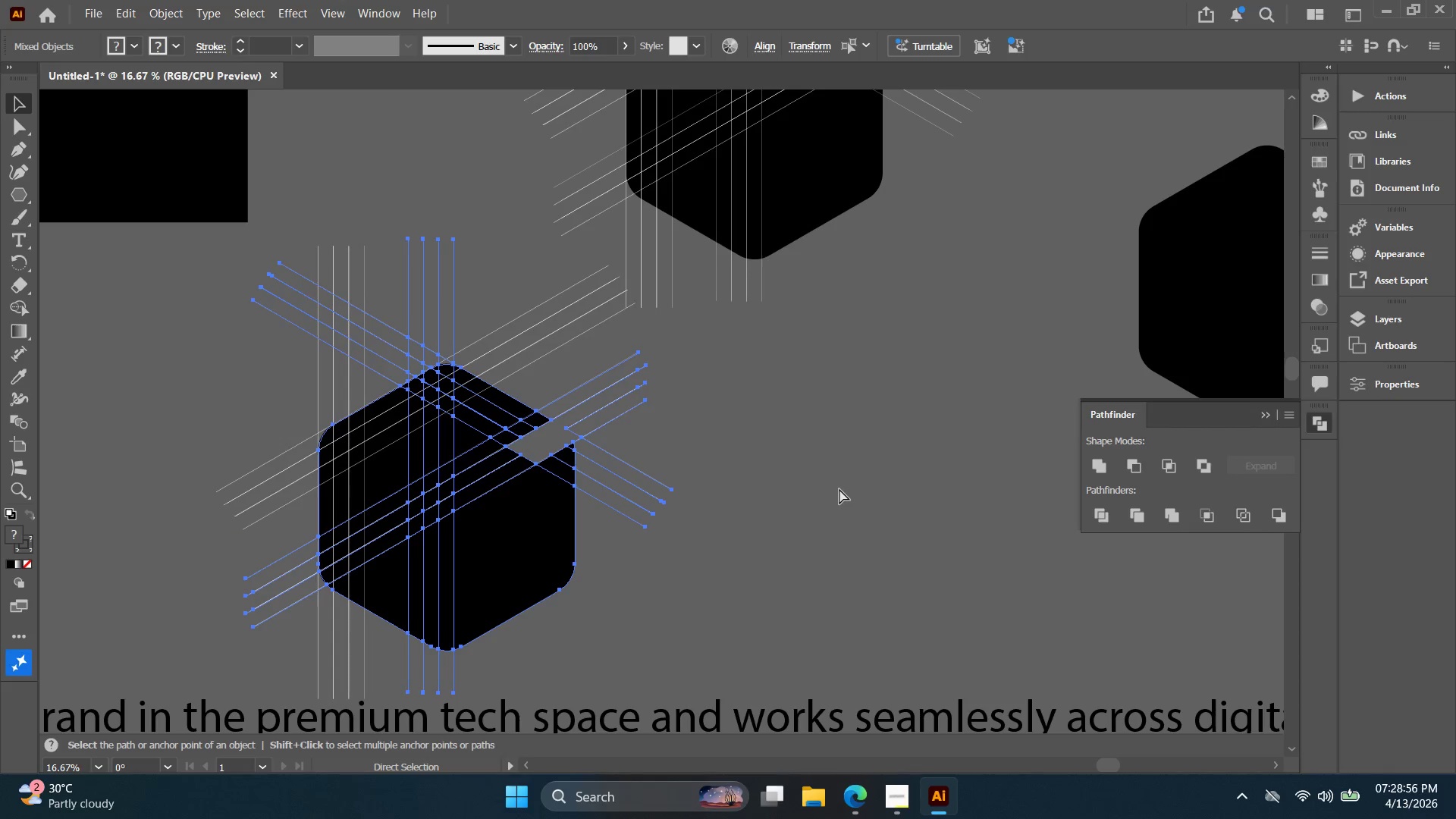 
key(Control+Z)
 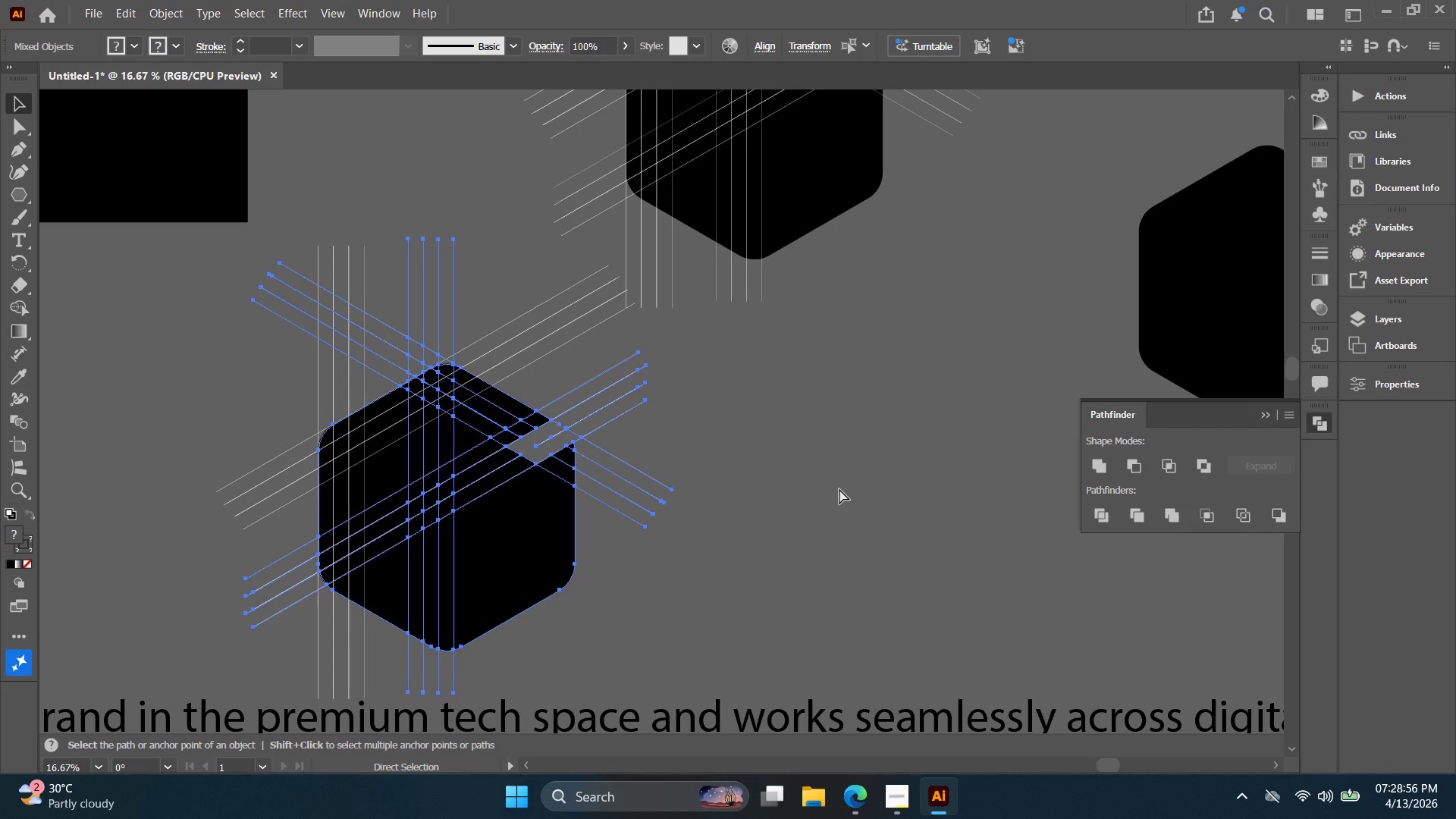 
key(Control+Z)
 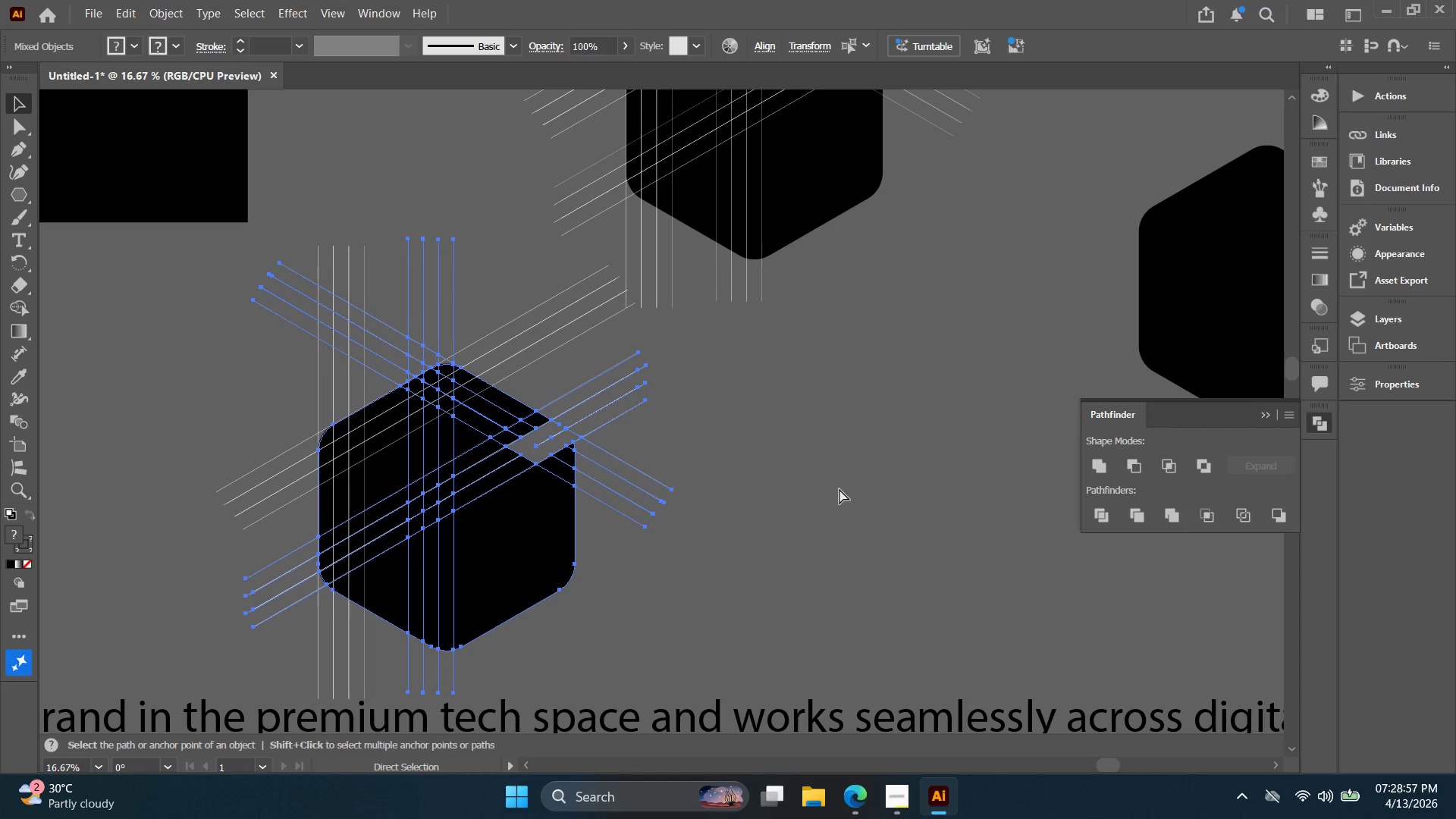 
key(Control+Z)
 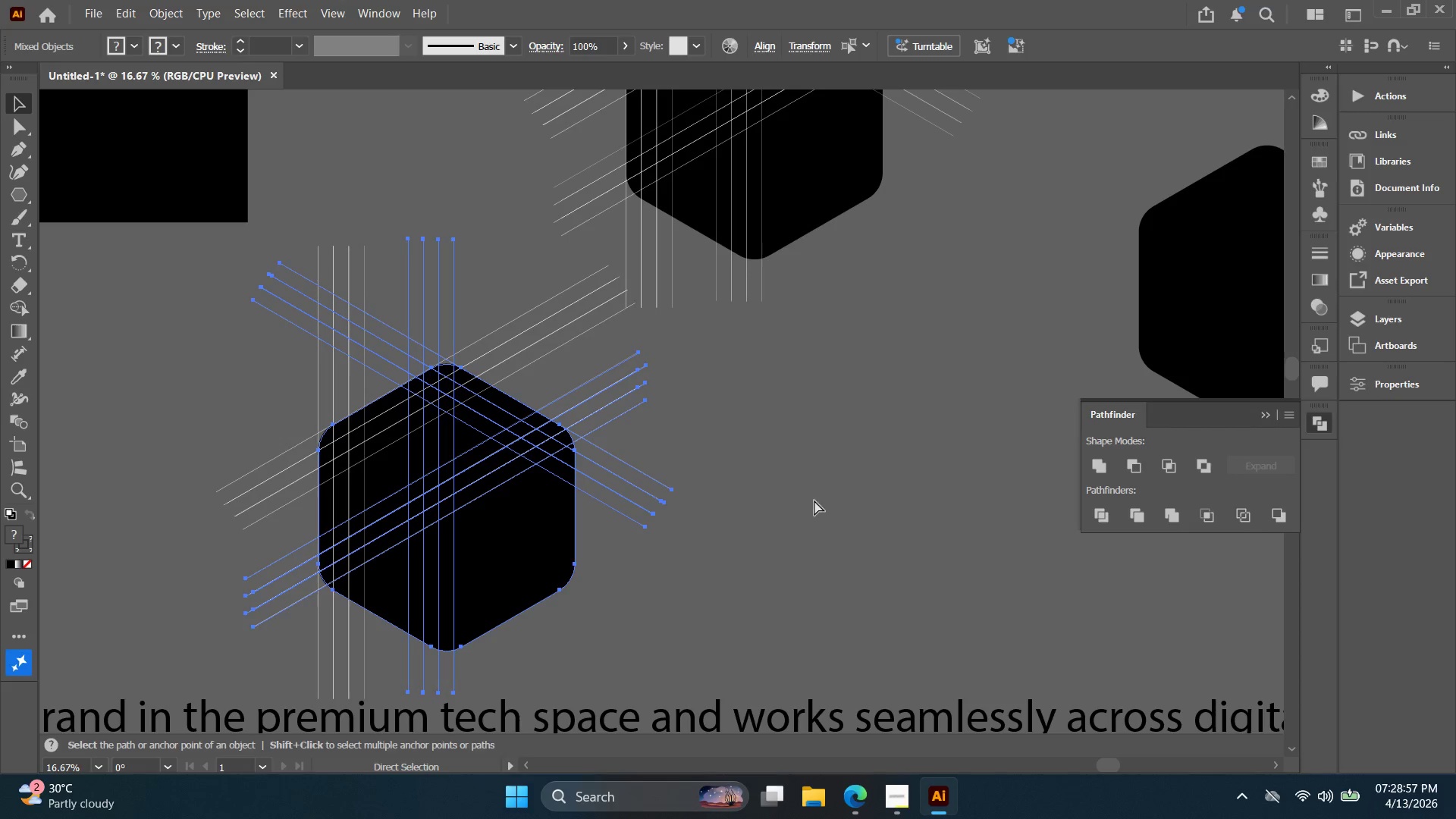 
key(Alt+AltLeft)
 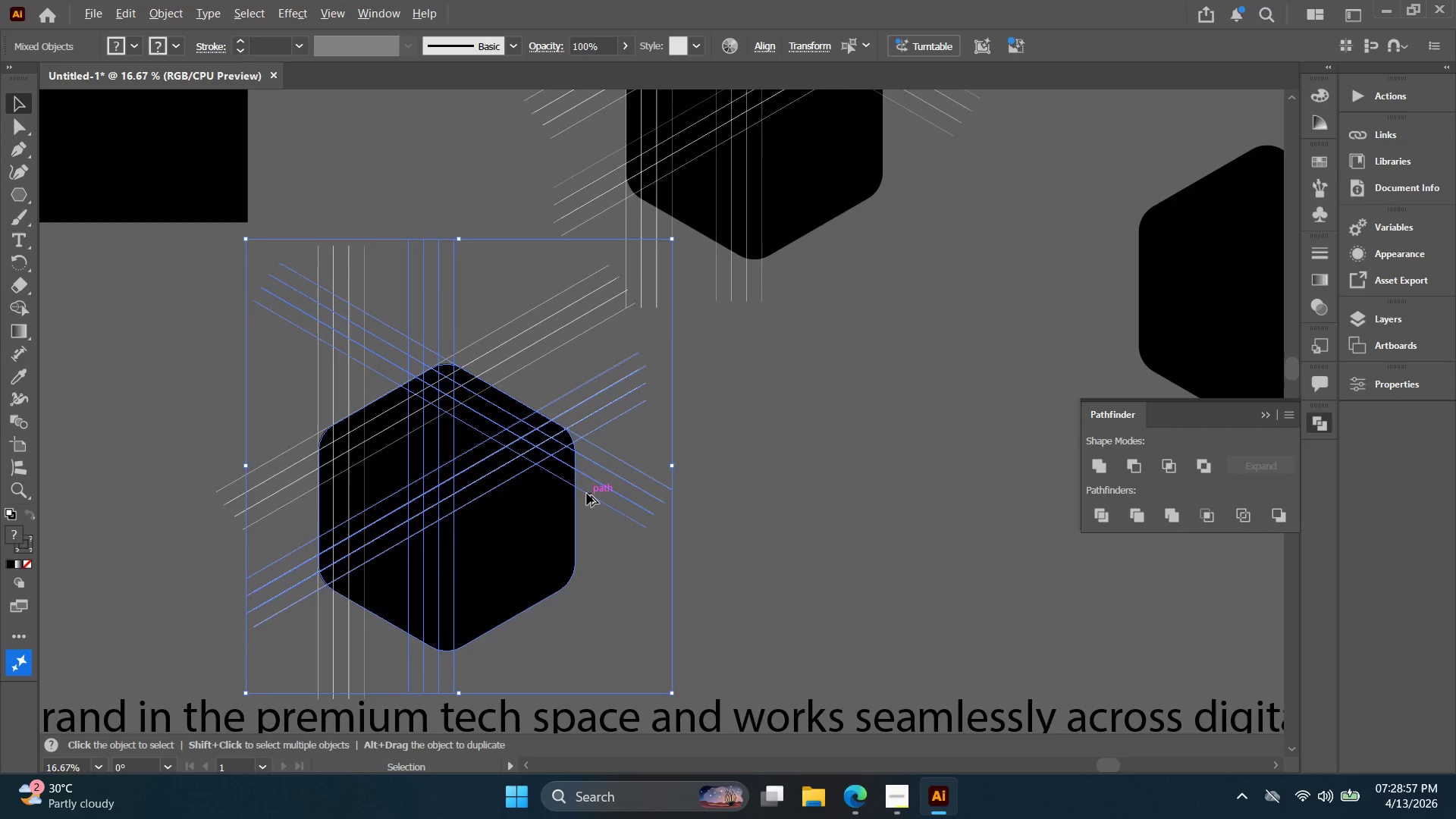 
hold_key(key=Space, duration=0.41)
 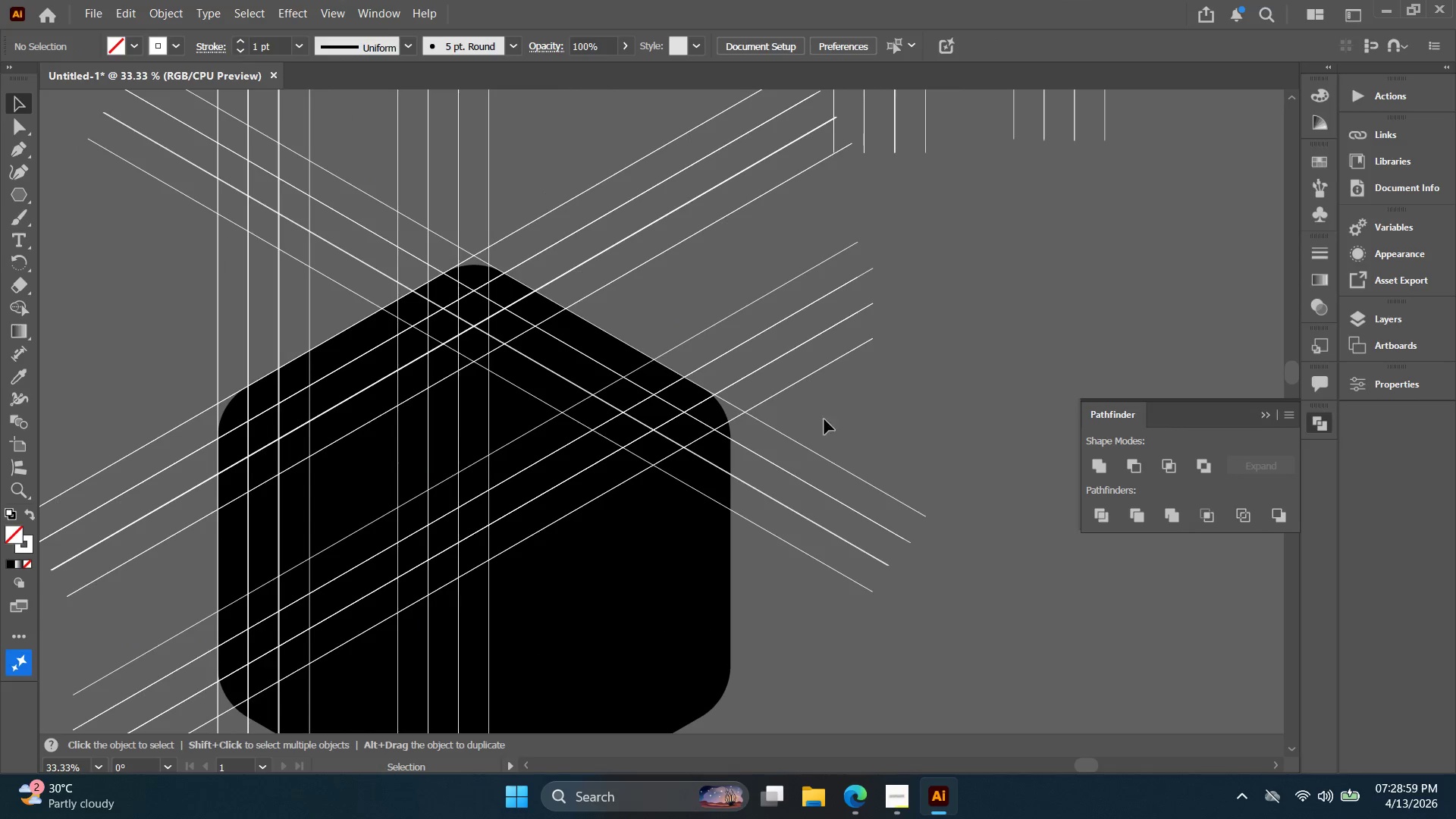 
left_click_drag(start_coordinate=[587, 484], to_coordinate=[755, 497])
 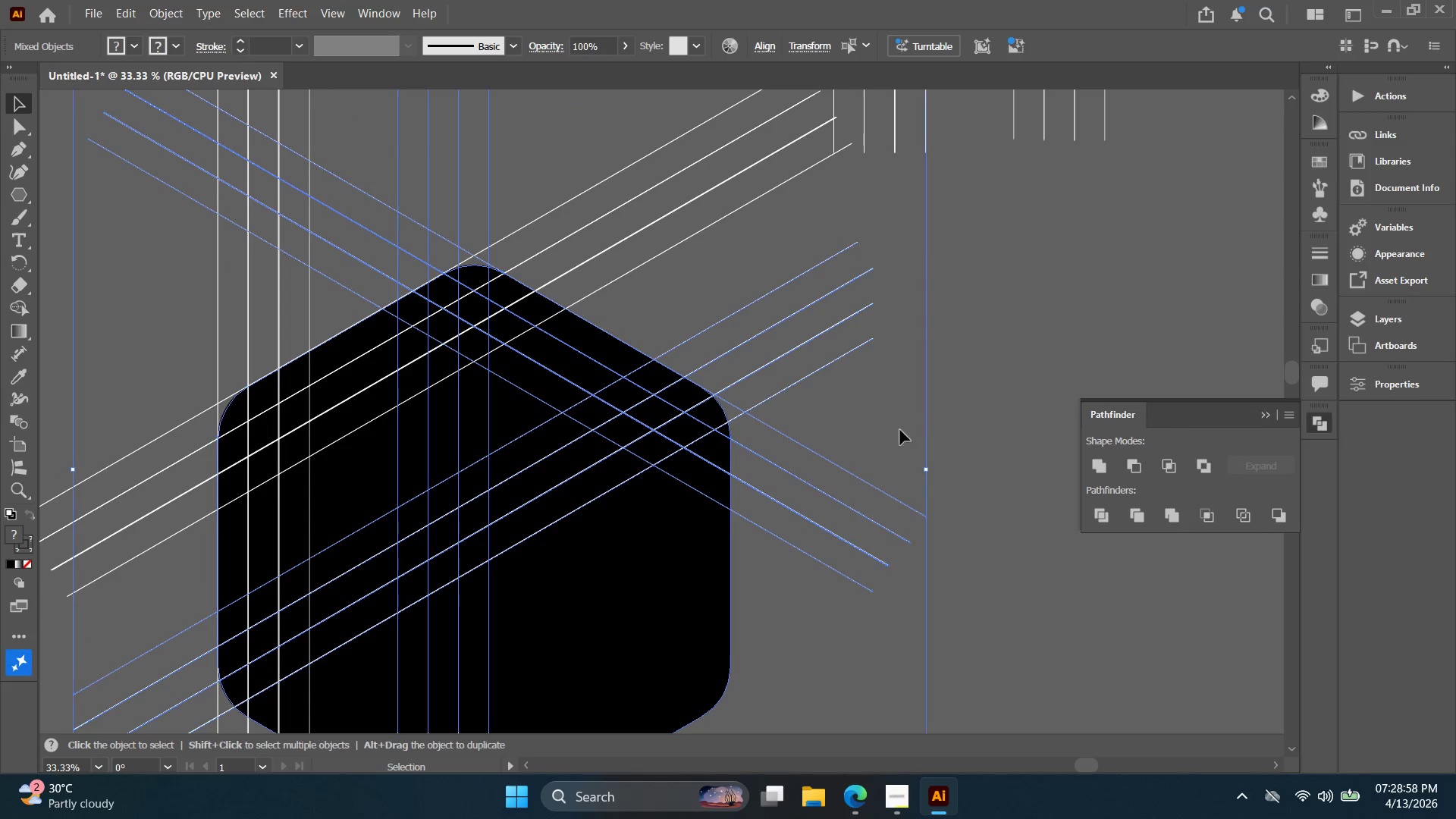 
scroll: coordinate [586, 491], scroll_direction: up, amount: 3.0
 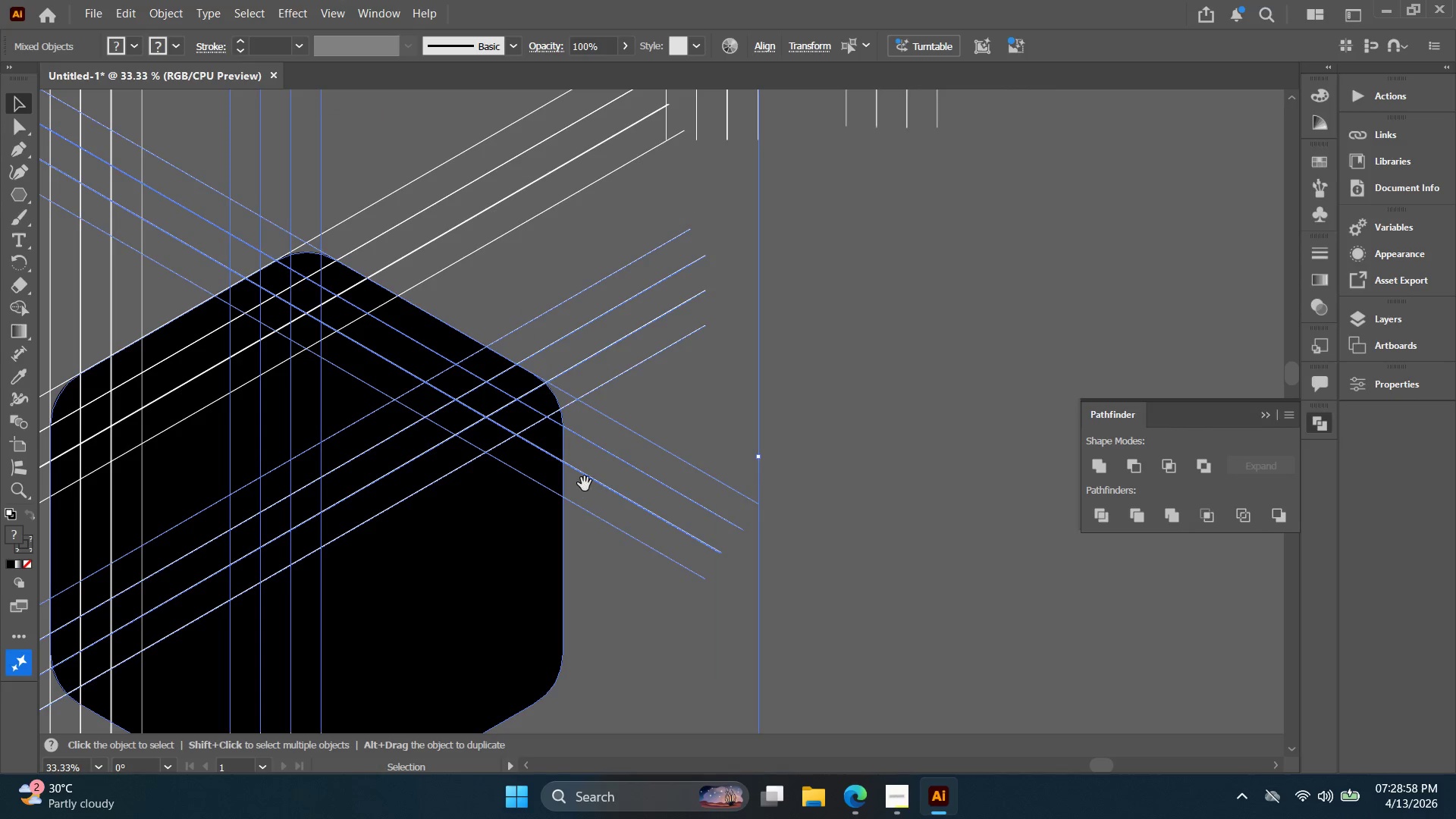 
left_click([912, 425])
 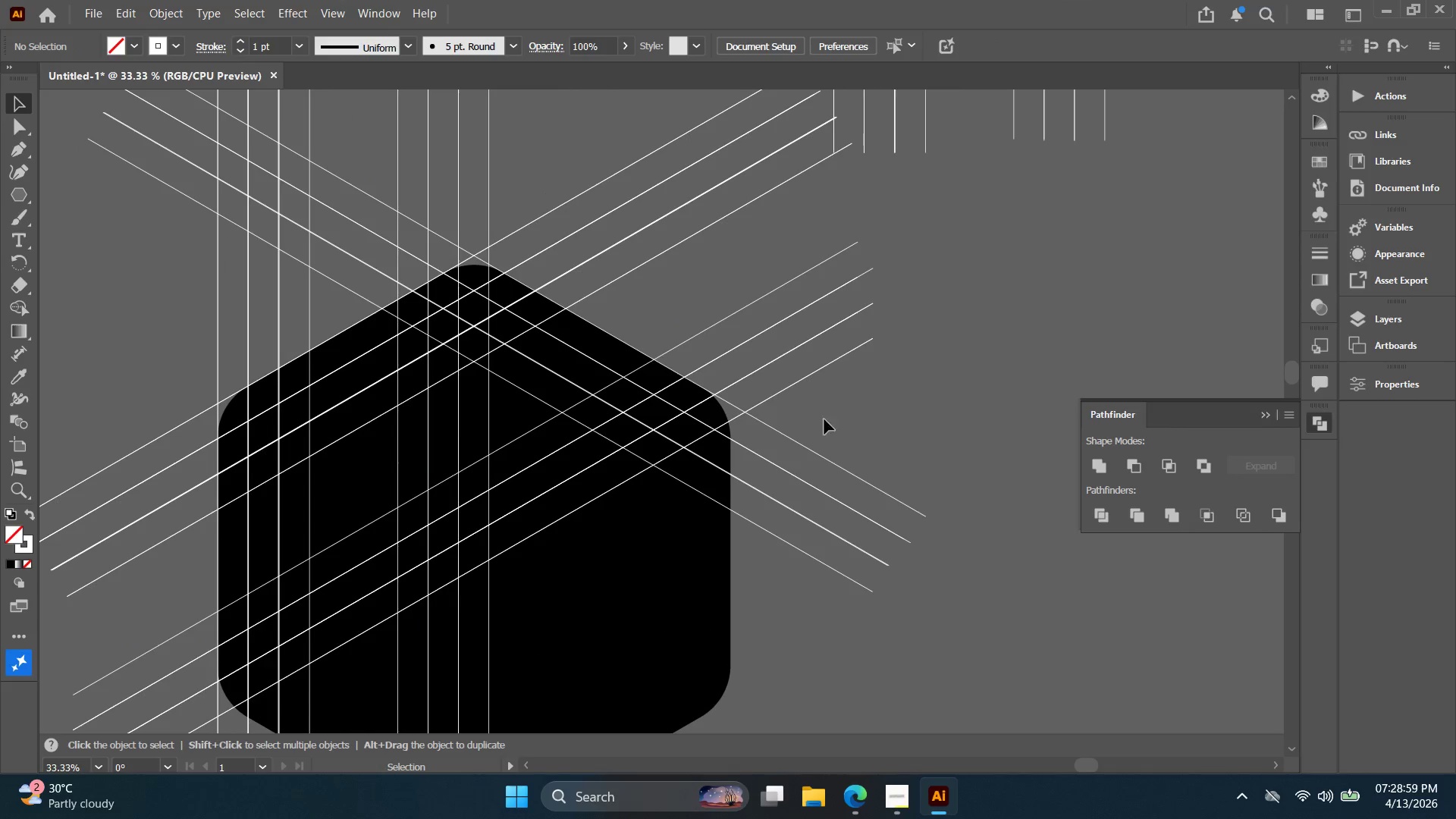 
hold_key(key=Space, duration=0.45)
 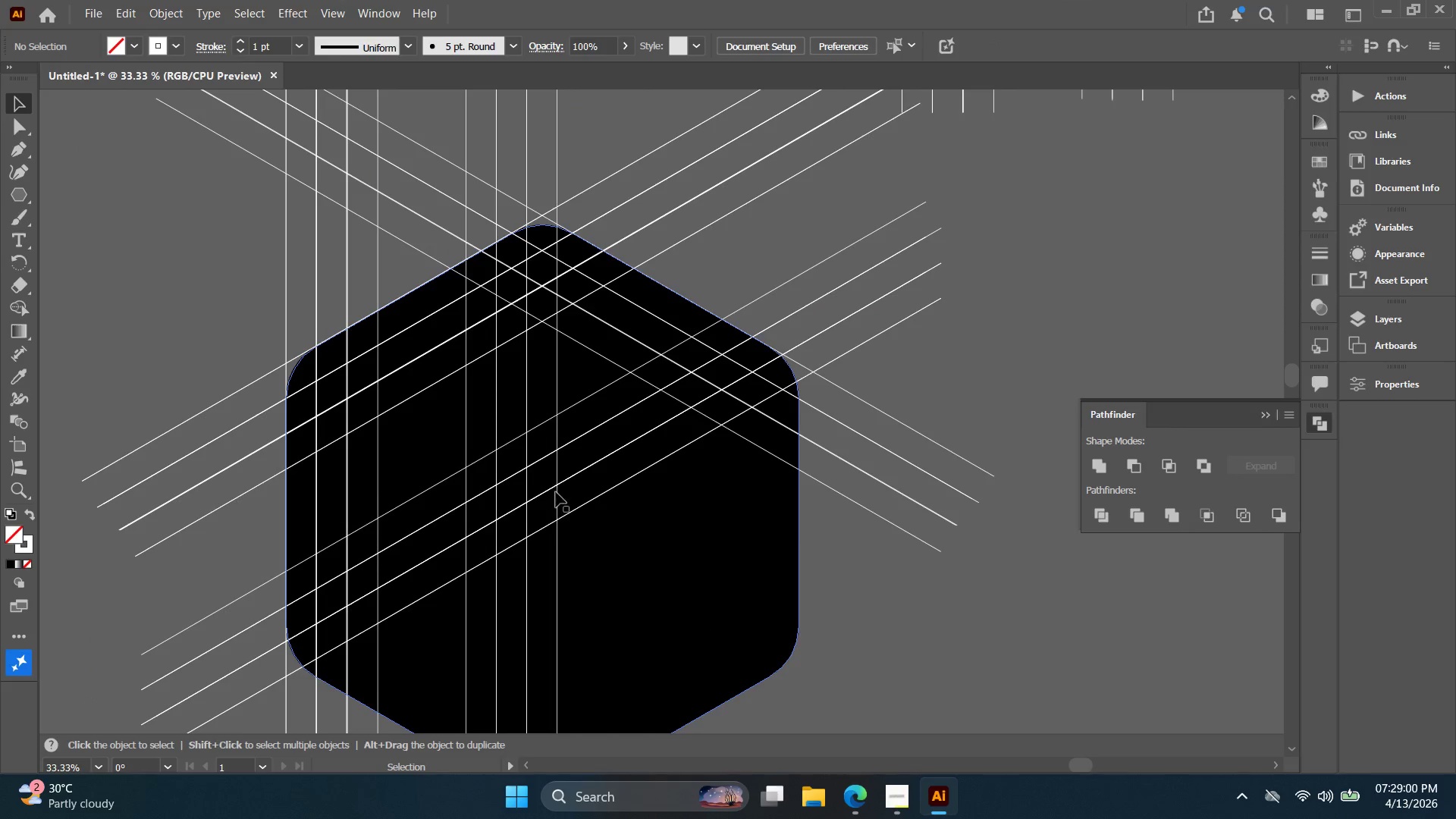 
left_click_drag(start_coordinate=[765, 397], to_coordinate=[834, 356])
 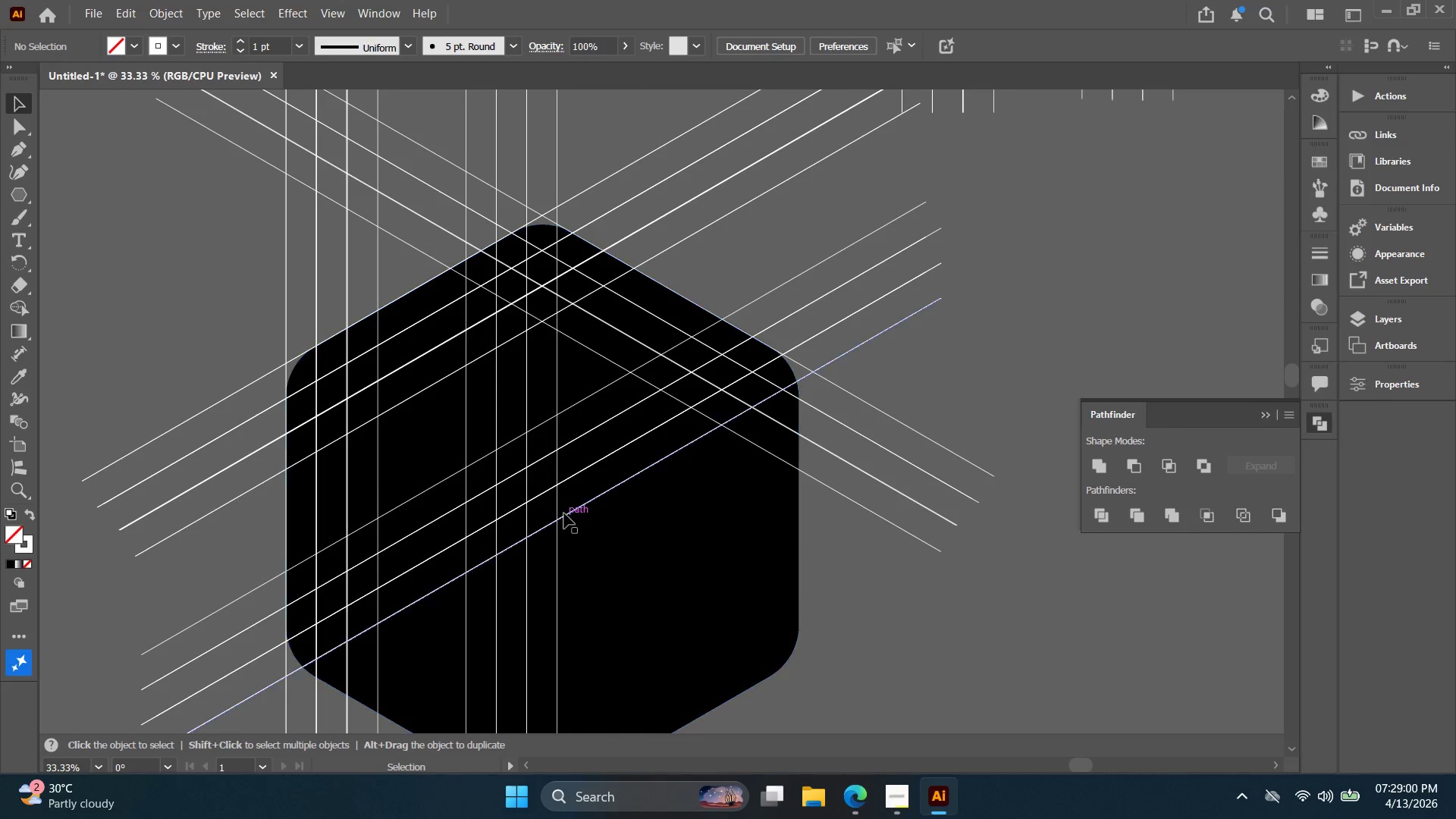 
left_click([567, 507])
 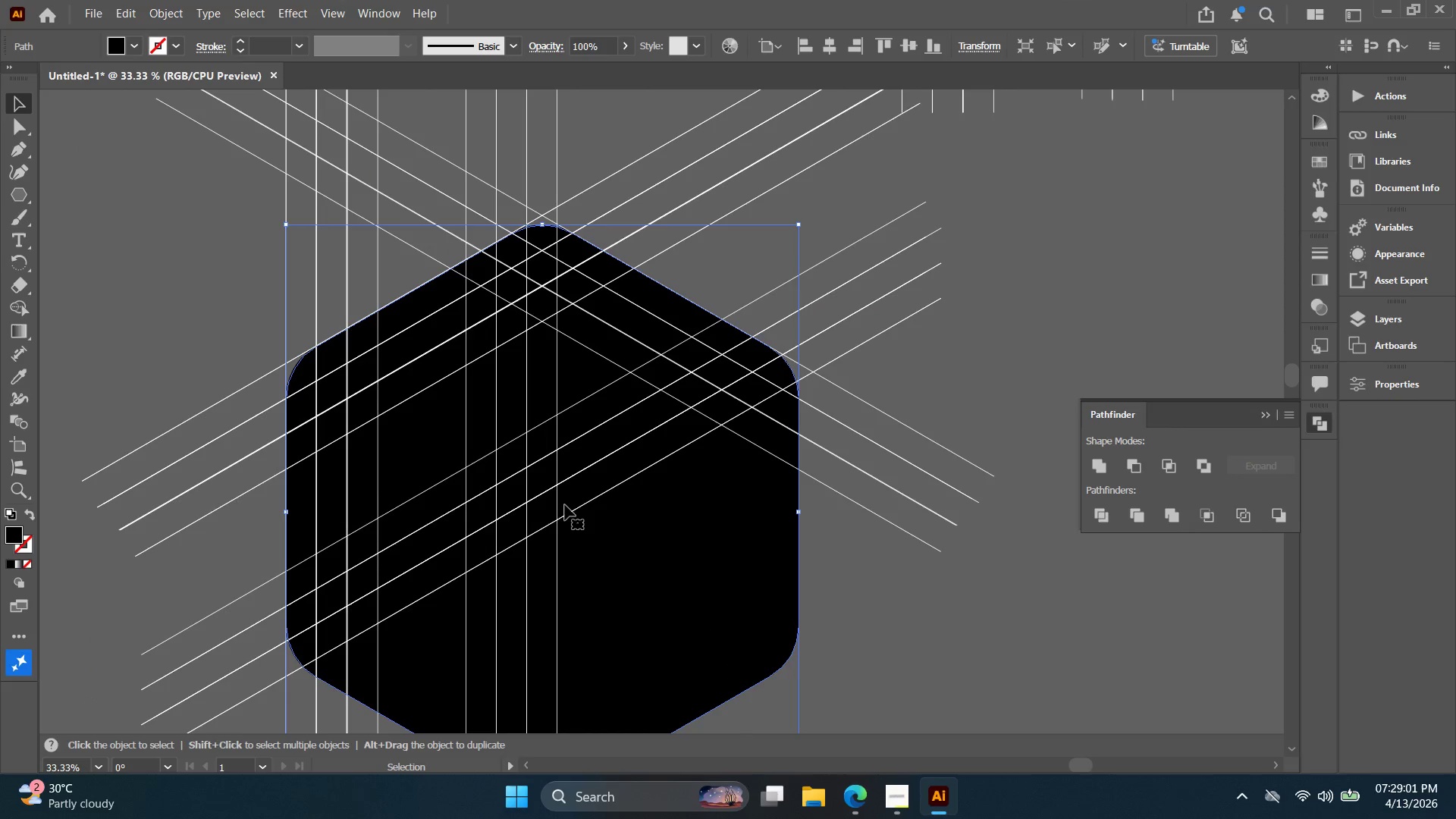 
key(Alt+AltLeft)
 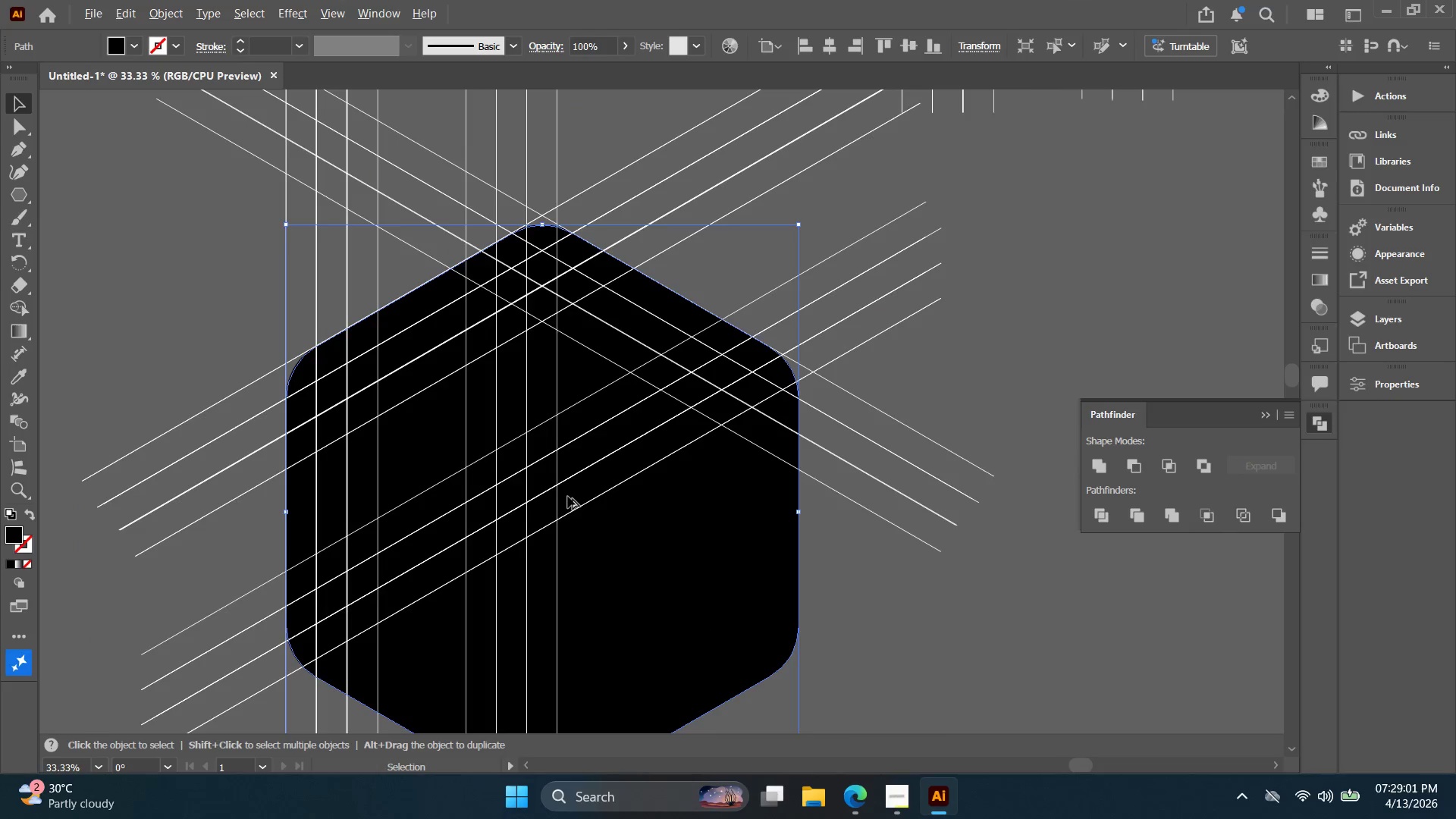 
hold_key(key=Space, duration=0.33)
 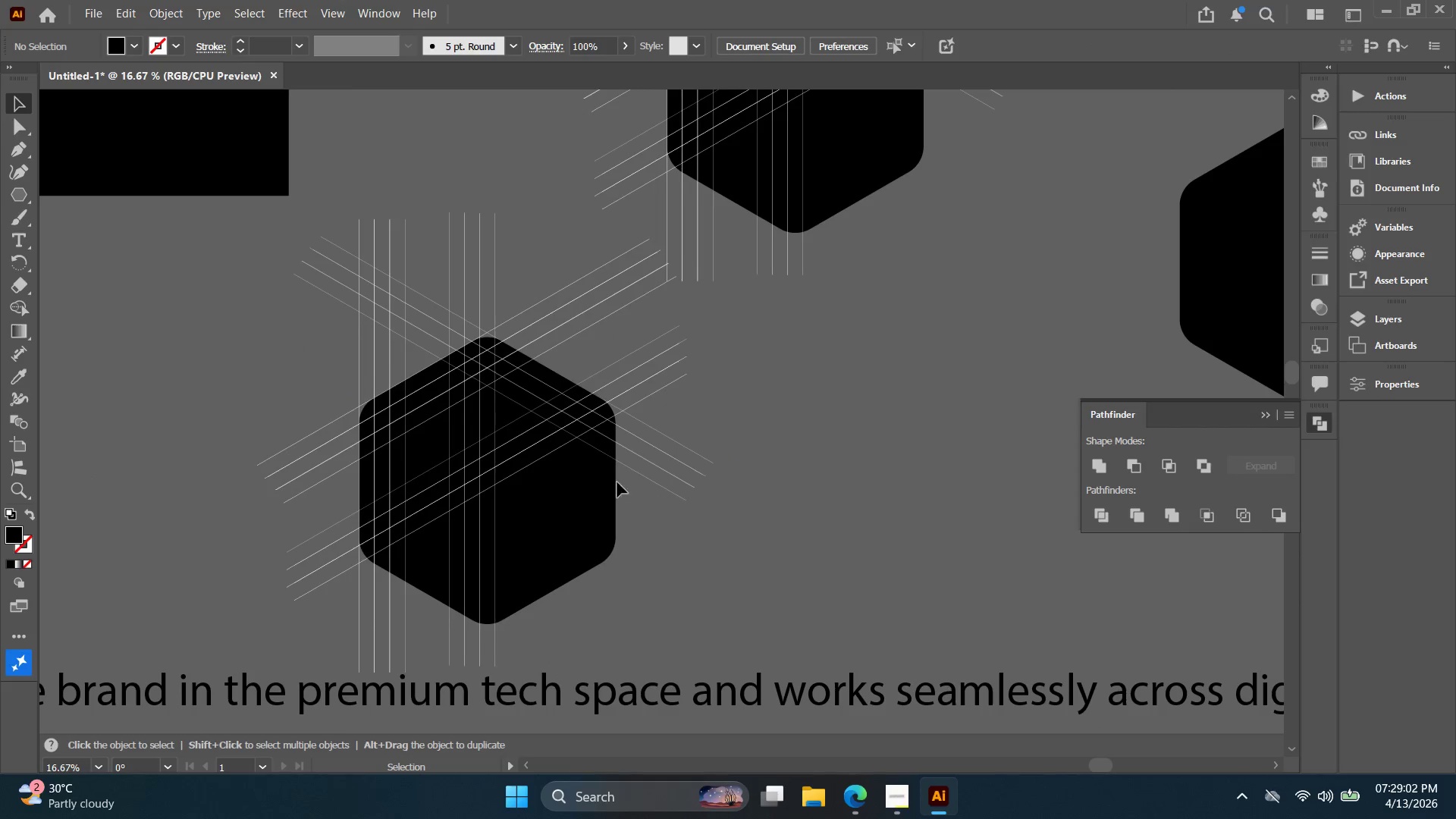 
left_click_drag(start_coordinate=[570, 498], to_coordinate=[503, 475])
 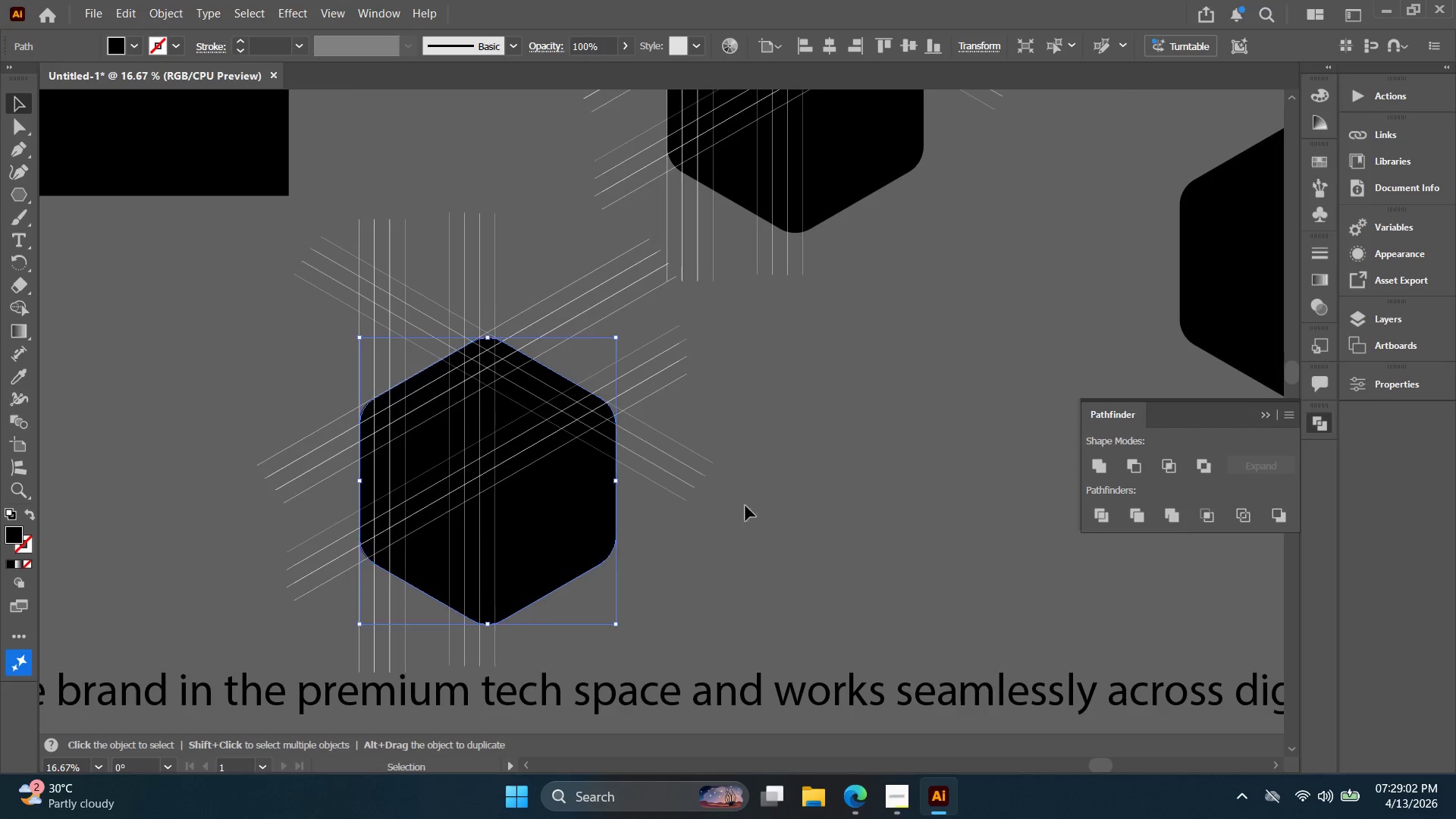 
scroll: coordinate [568, 497], scroll_direction: down, amount: 2.0
 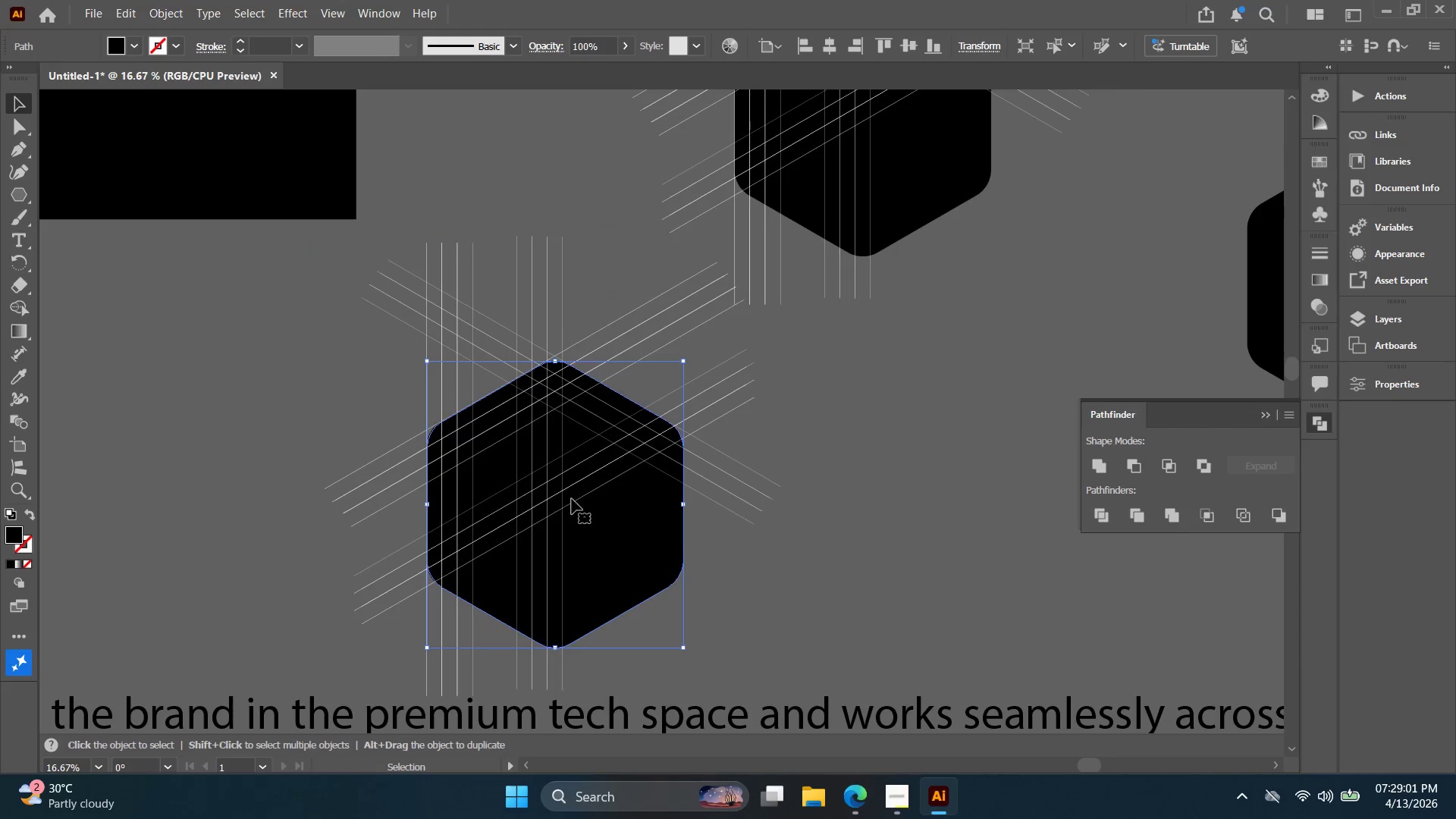 
double_click([762, 510])
 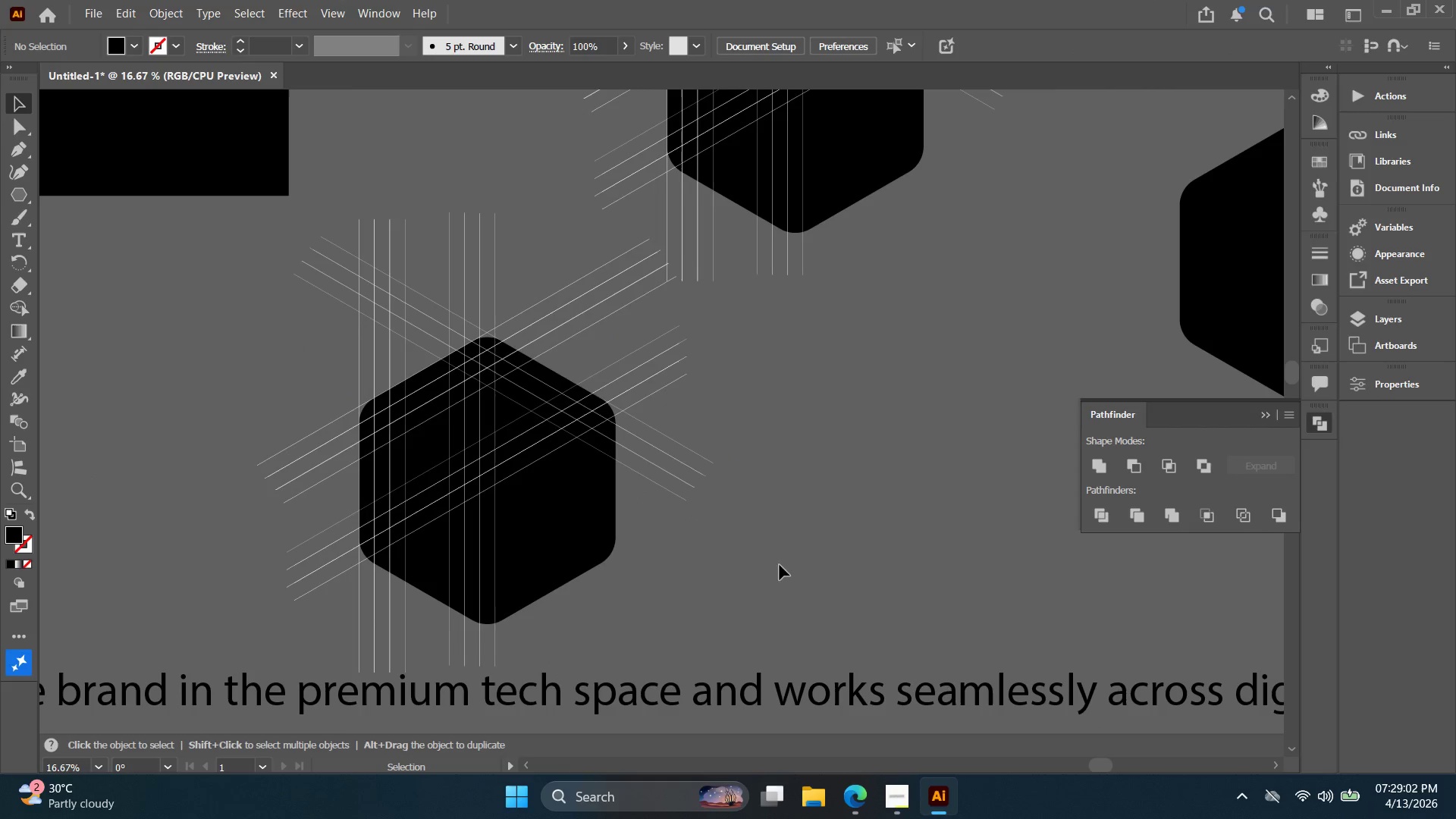 
left_click_drag(start_coordinate=[817, 603], to_coordinate=[300, 359])
 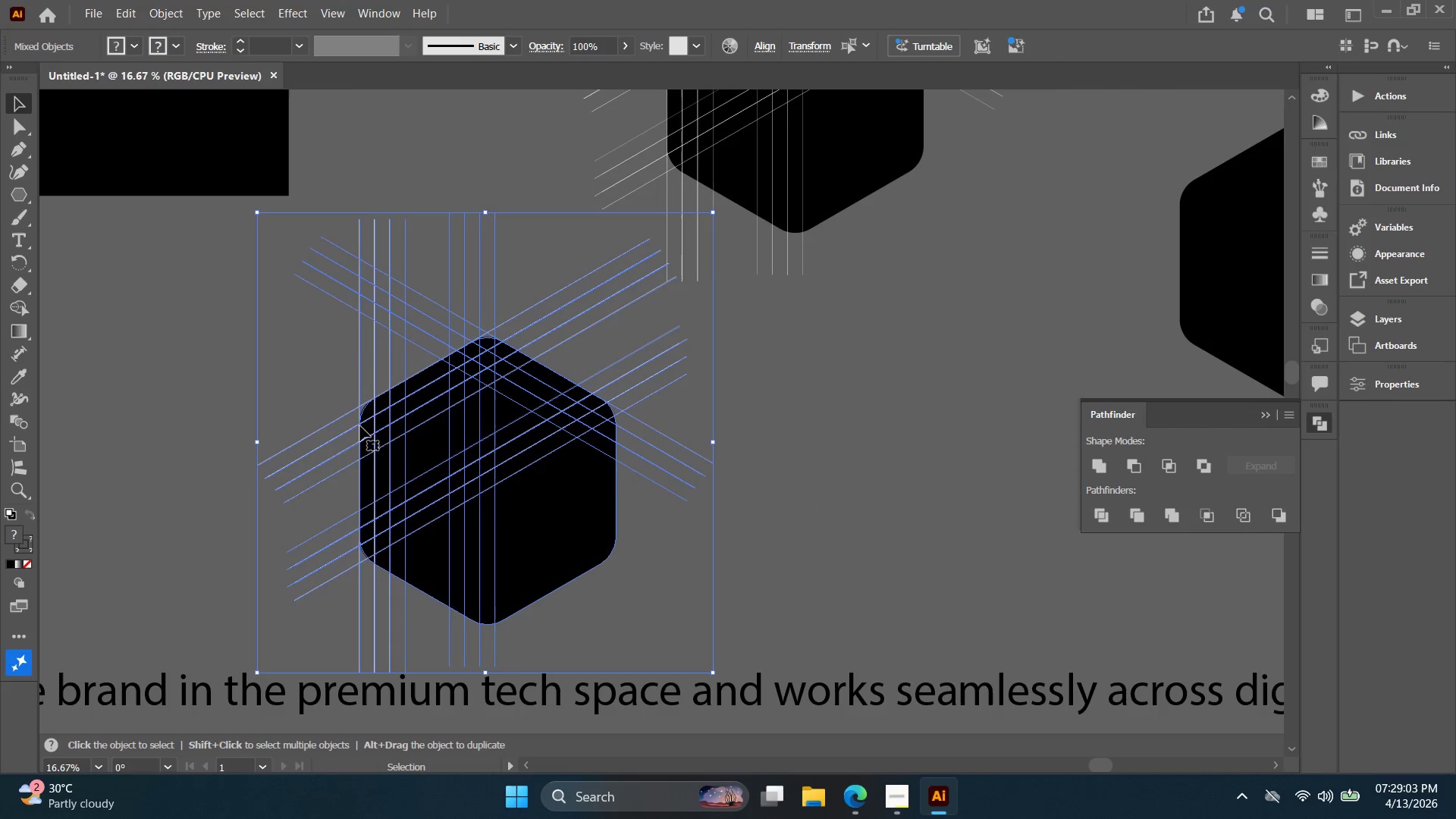 
key(Alt+AltLeft)
 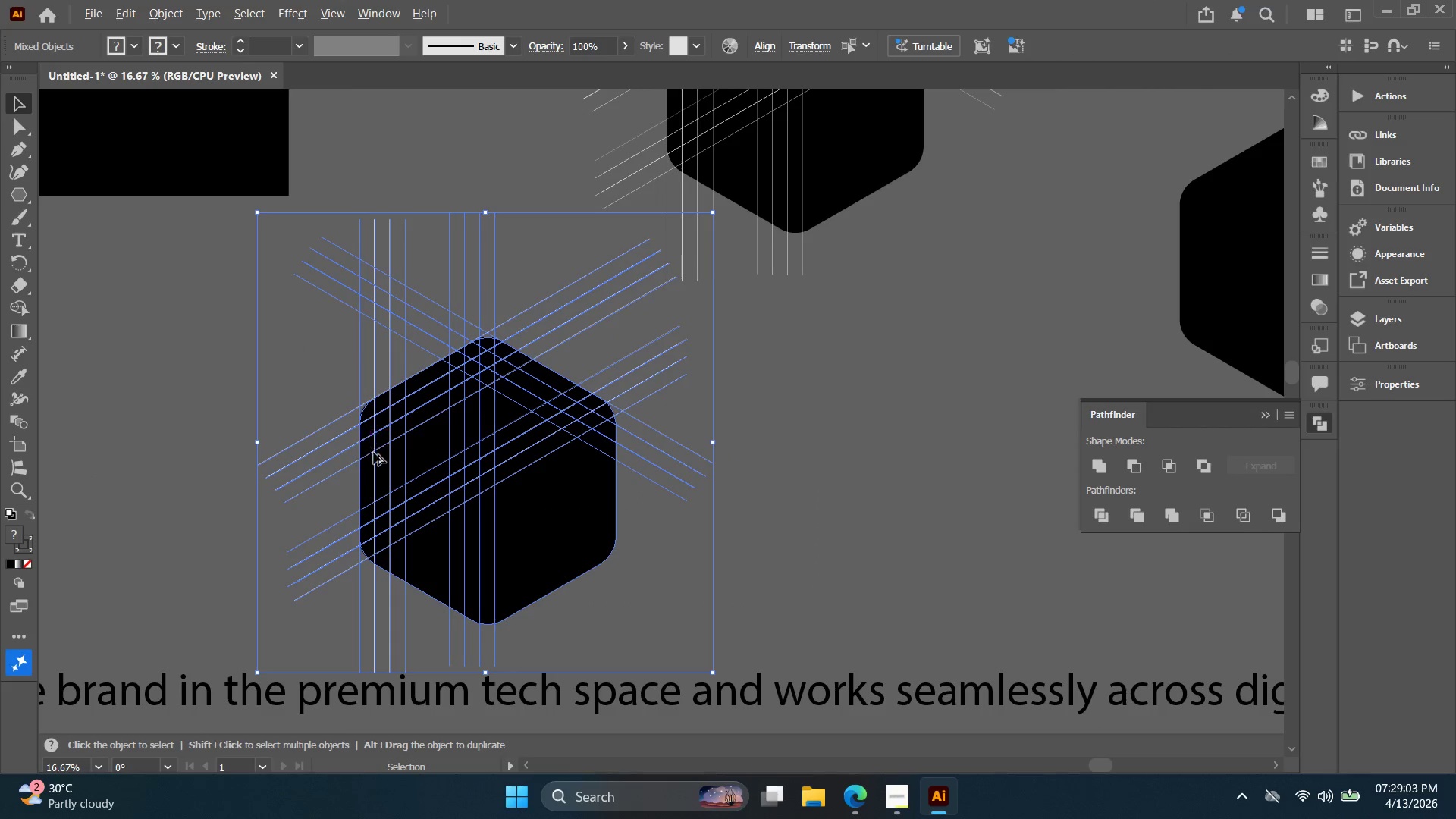 
hold_key(key=Space, duration=0.41)
 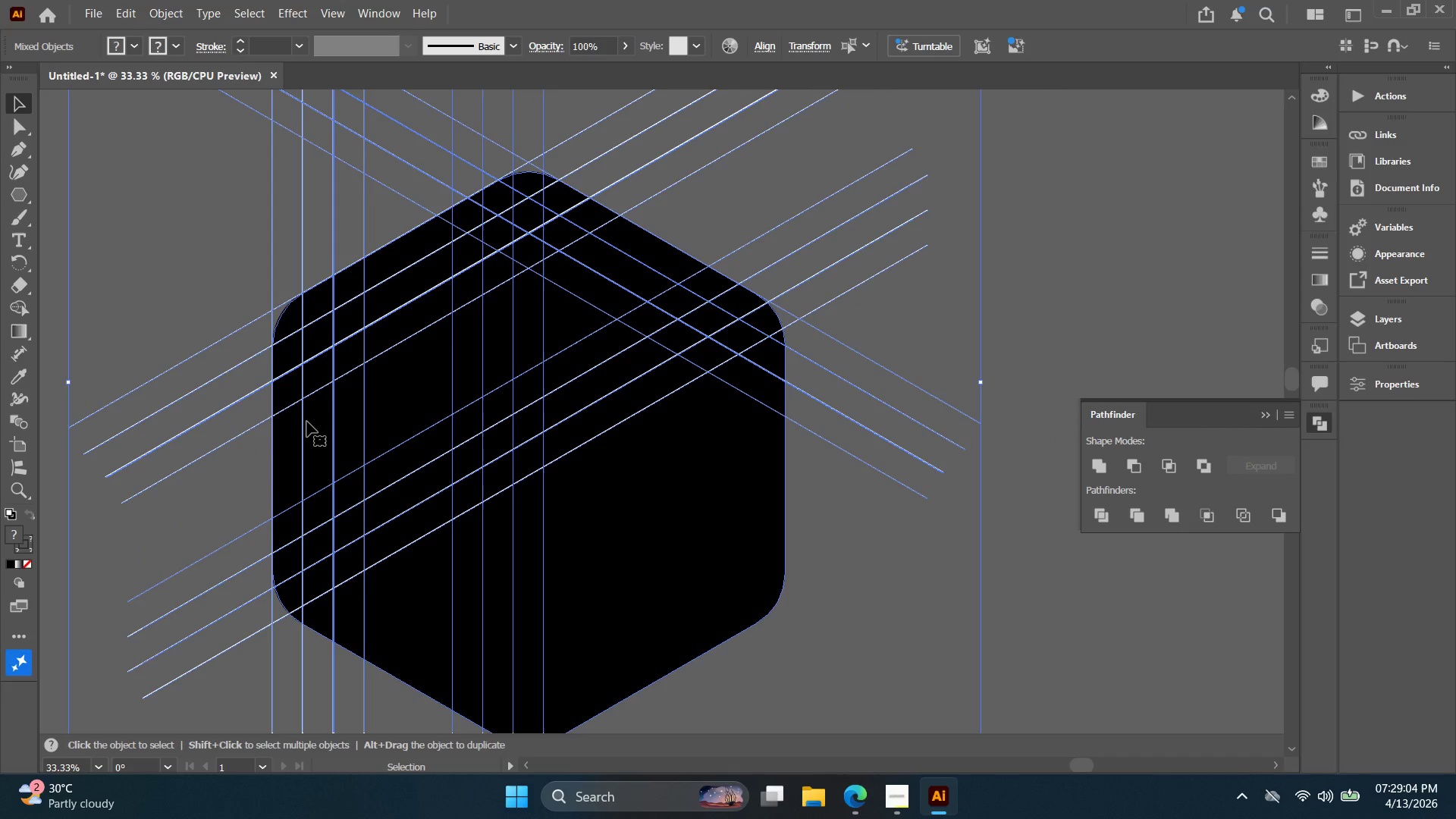 
left_click_drag(start_coordinate=[376, 469], to_coordinate=[304, 418])
 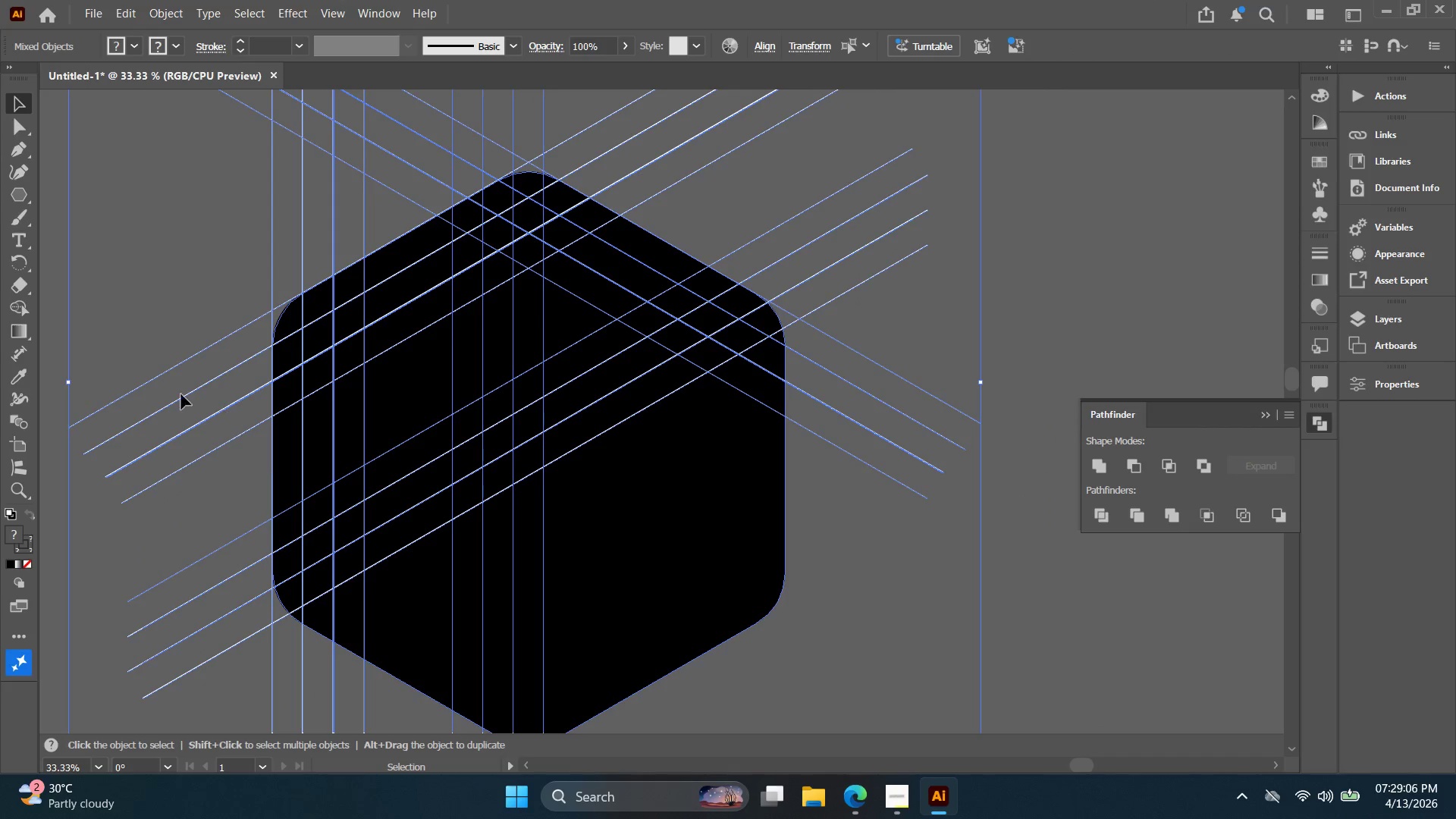 
scroll: coordinate [374, 453], scroll_direction: up, amount: 2.0
 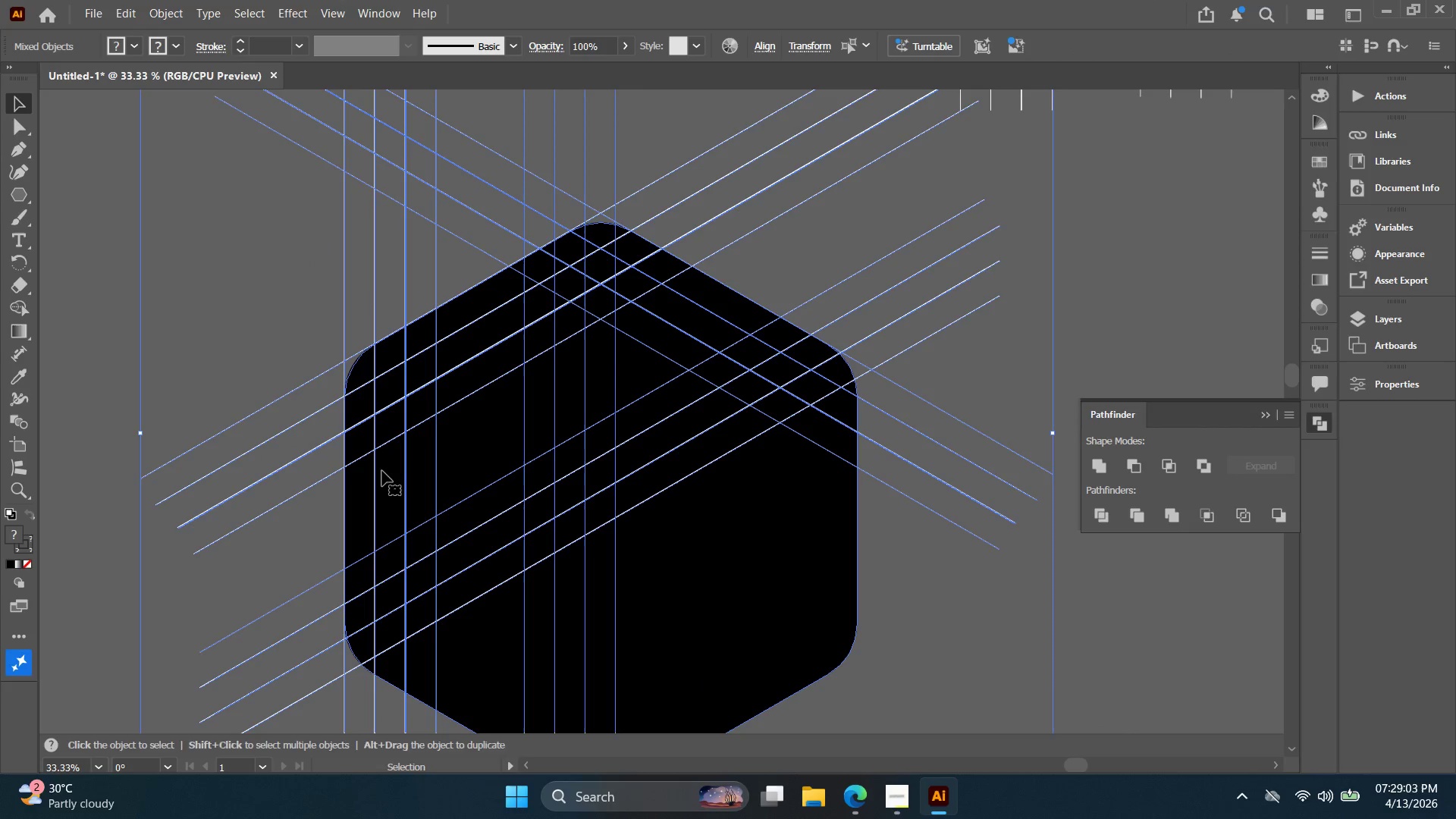 
left_click([21, 306])
 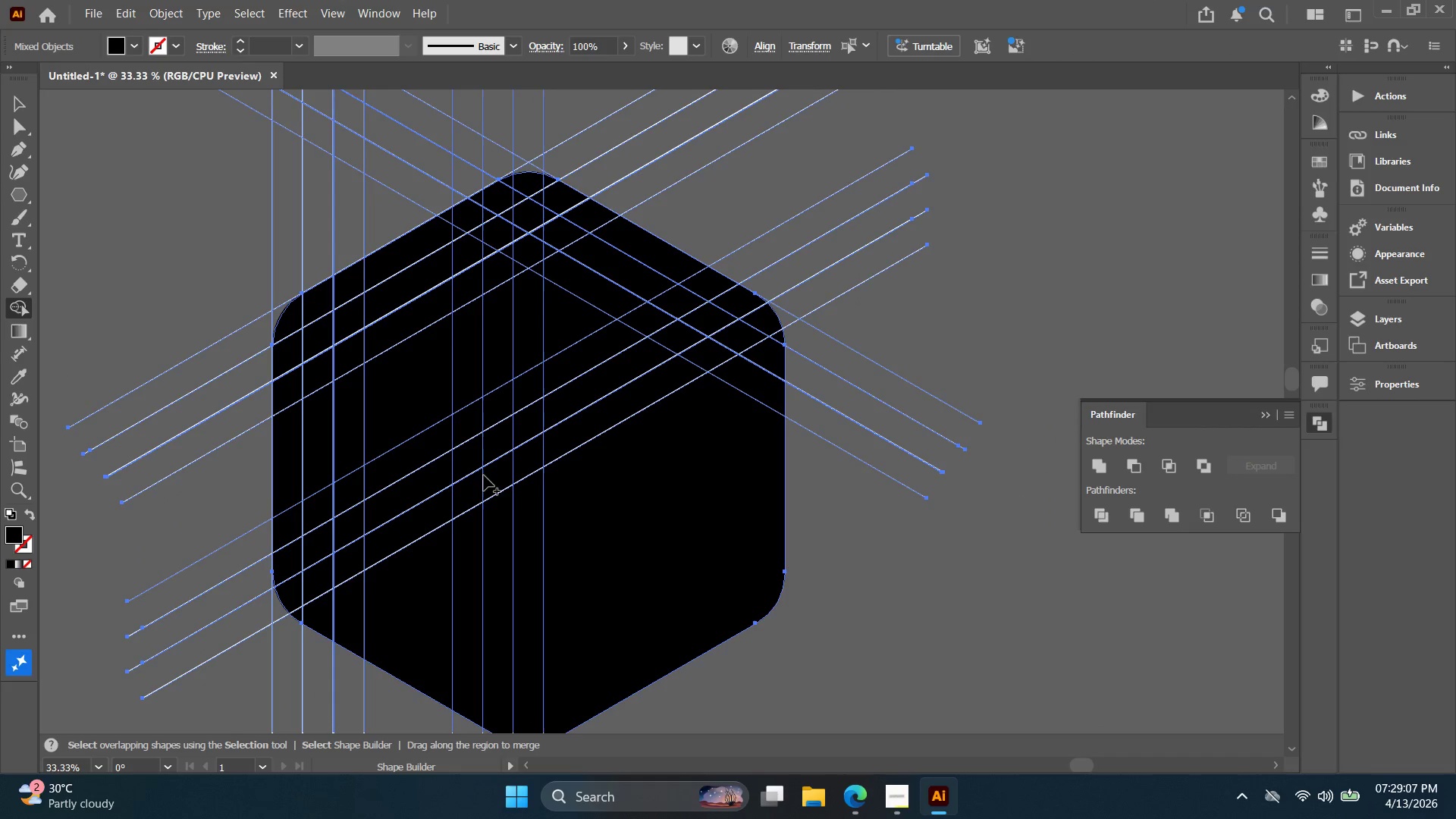 
wait(8.7)
 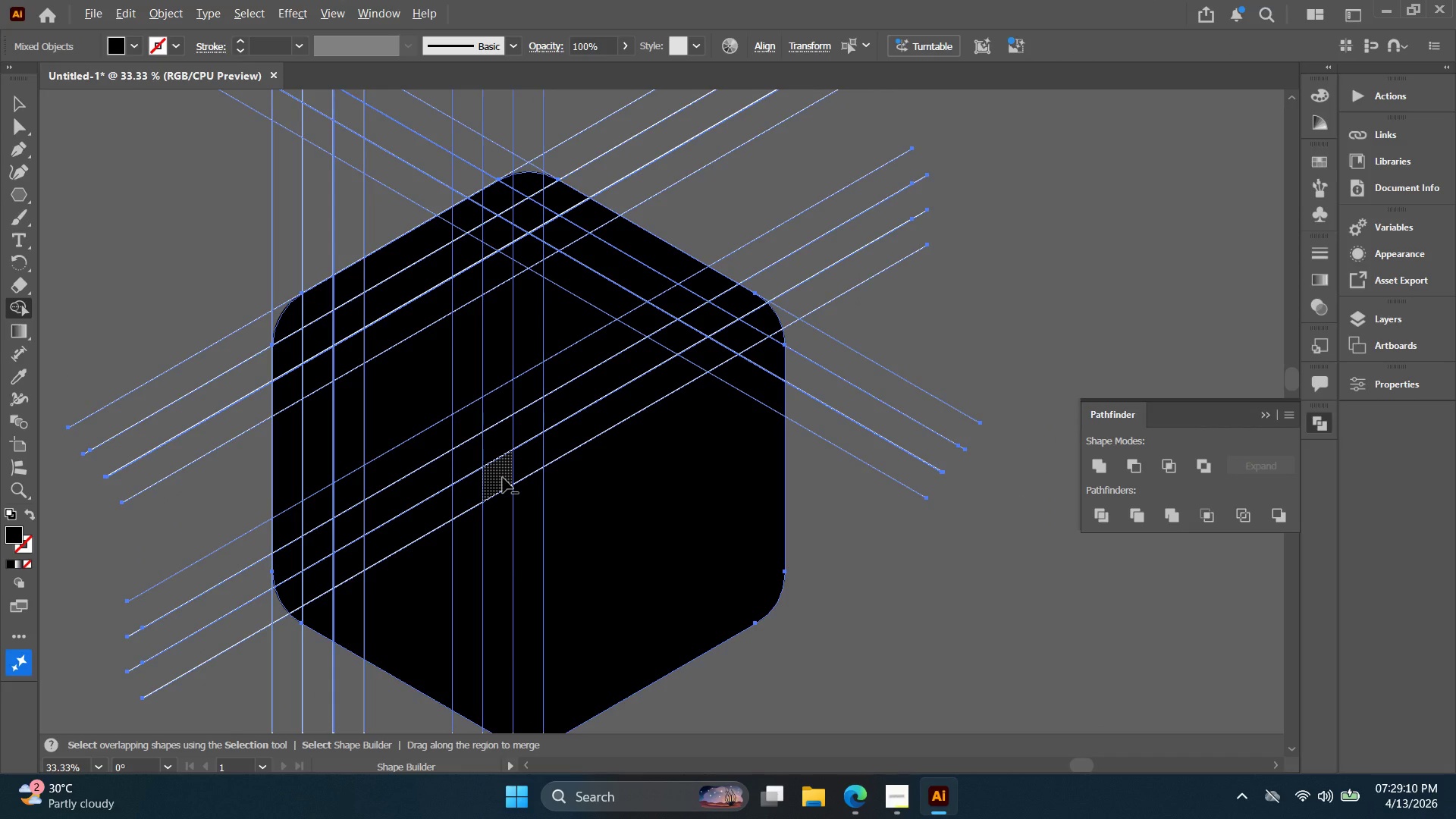 
left_click_drag(start_coordinate=[770, 318], to_coordinate=[507, 438])
 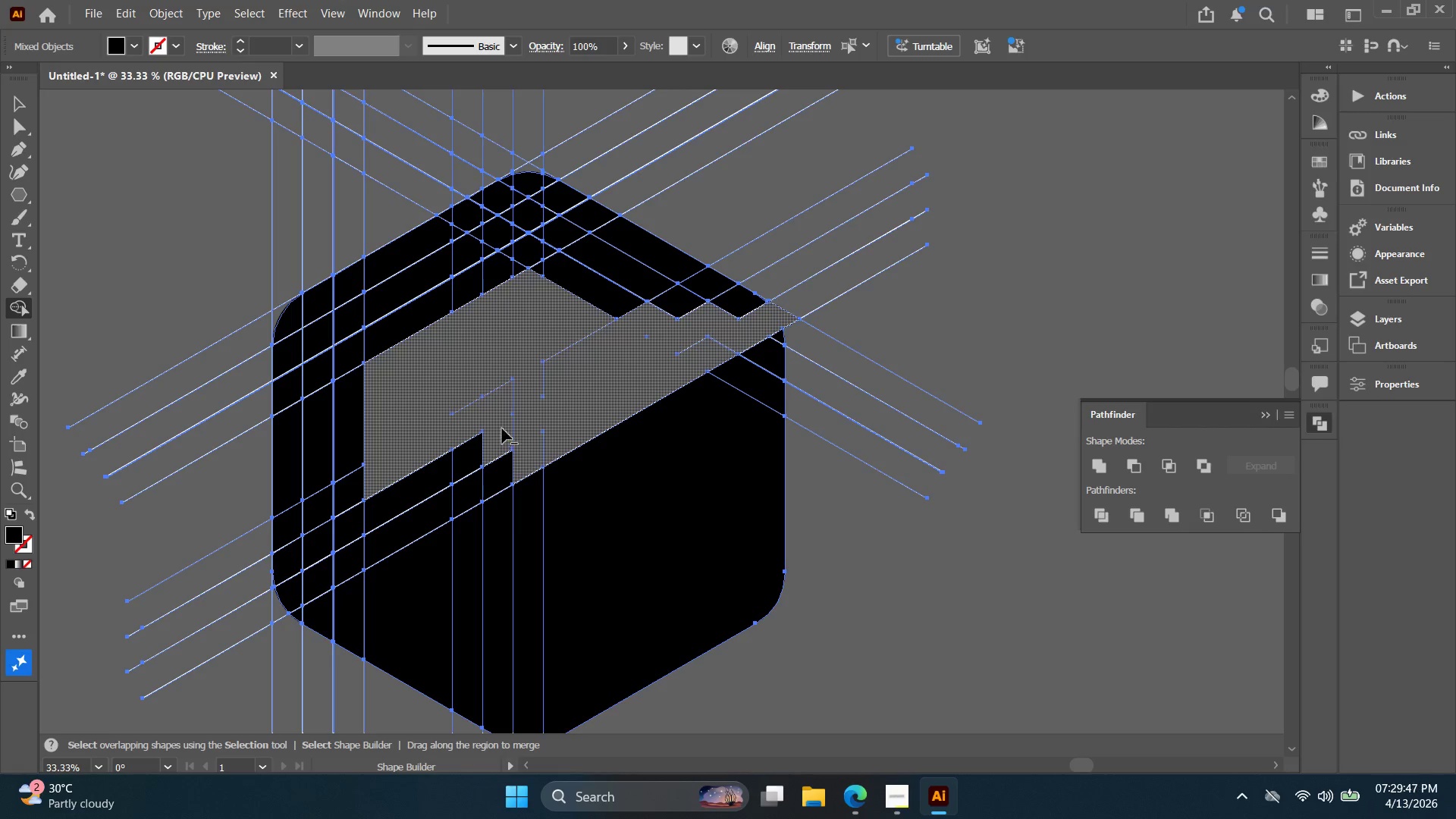 
scroll: coordinate [502, 428], scroll_direction: down, amount: 1.0
 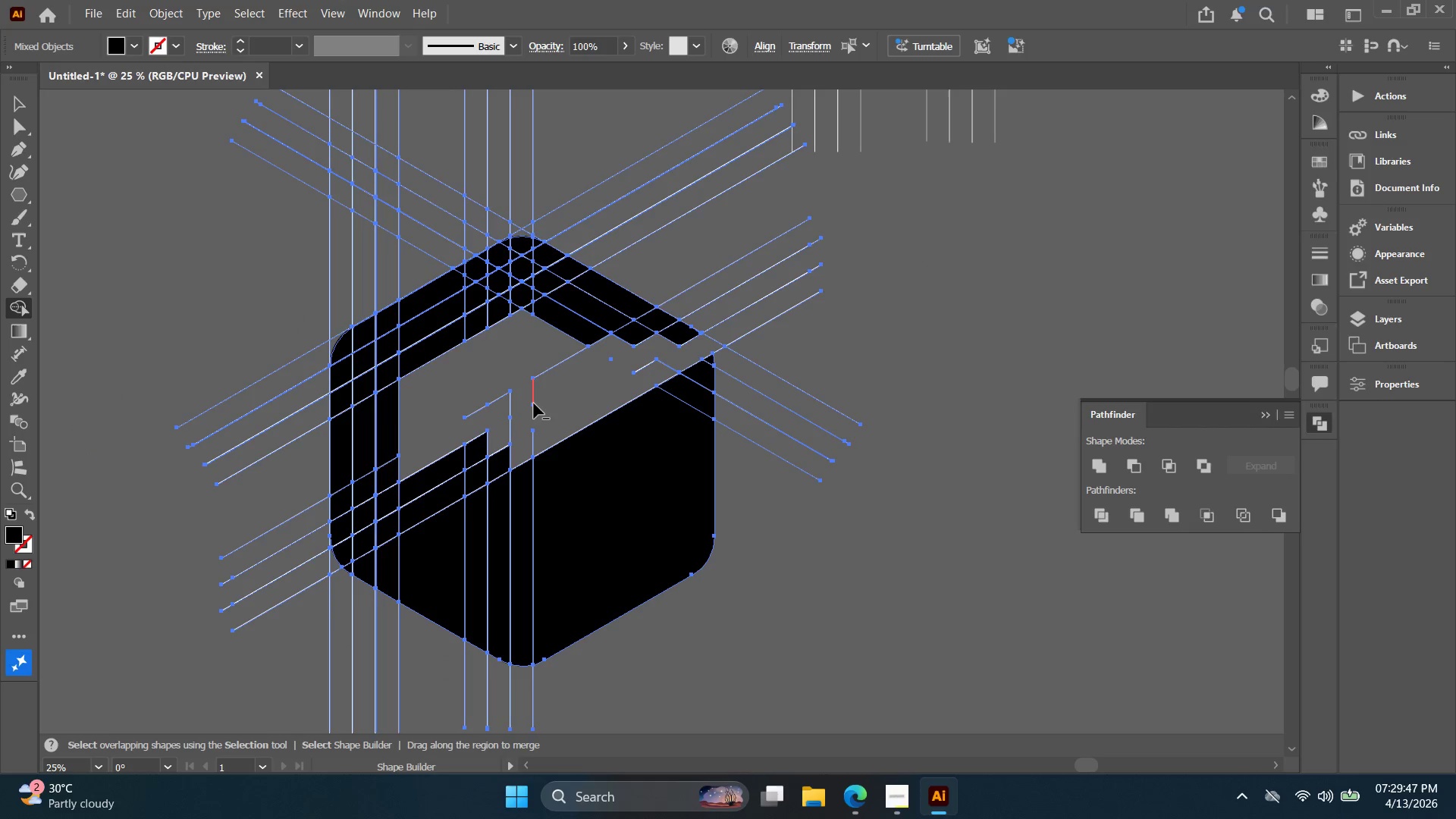 
left_click_drag(start_coordinate=[544, 384], to_coordinate=[478, 403])
 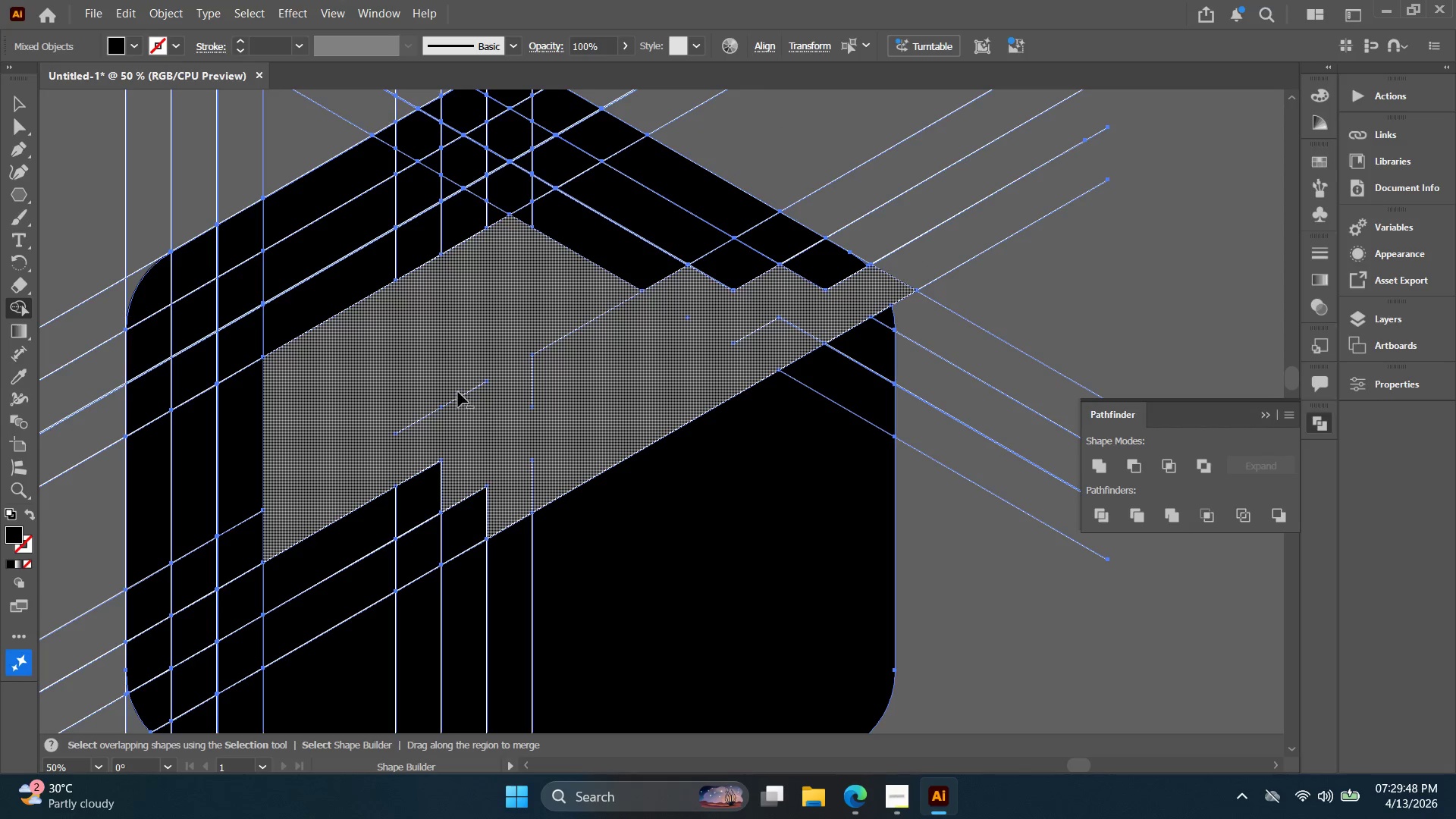 
scroll: coordinate [533, 402], scroll_direction: up, amount: 2.0
 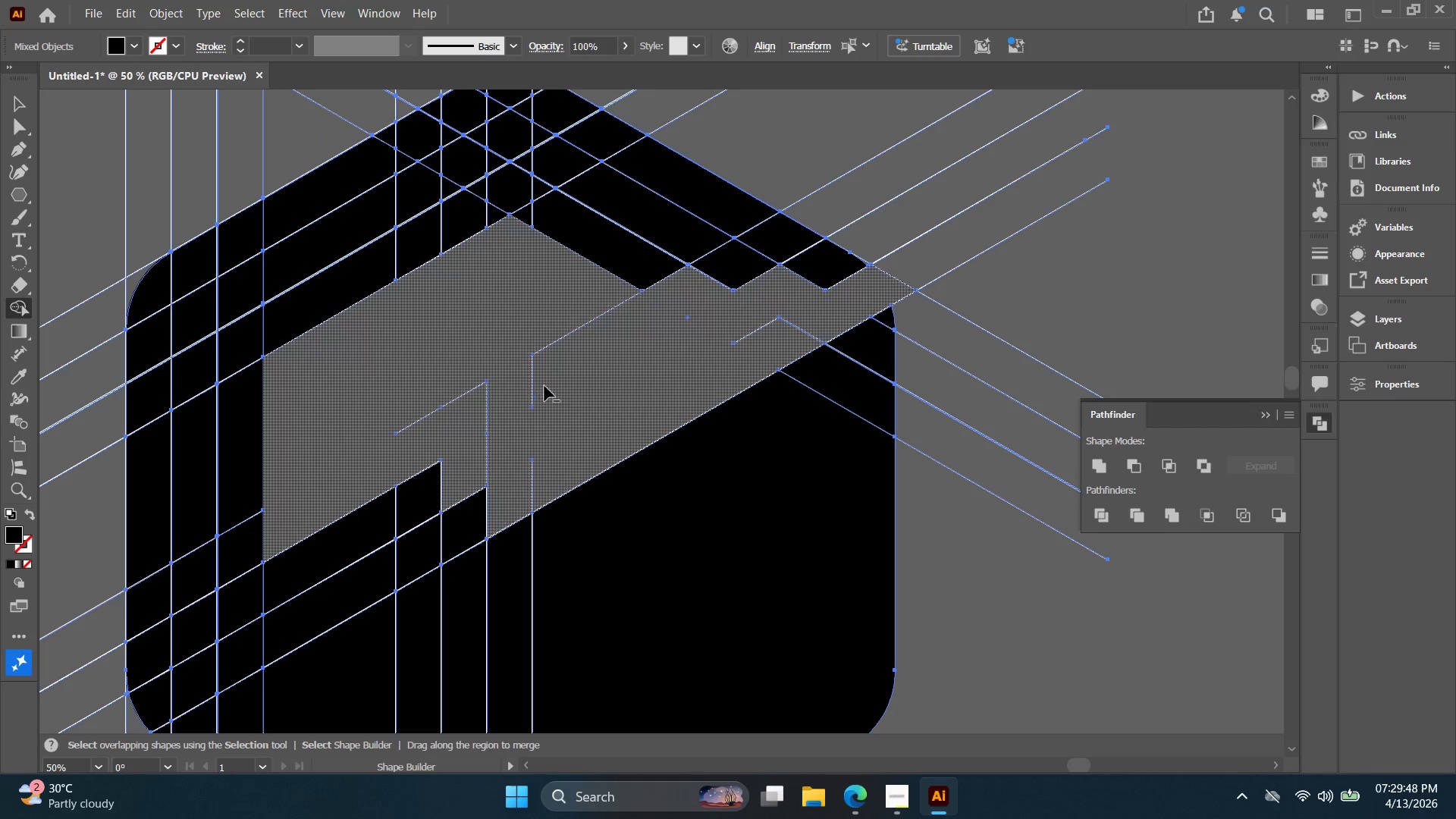 
left_click_drag(start_coordinate=[454, 389], to_coordinate=[479, 413])
 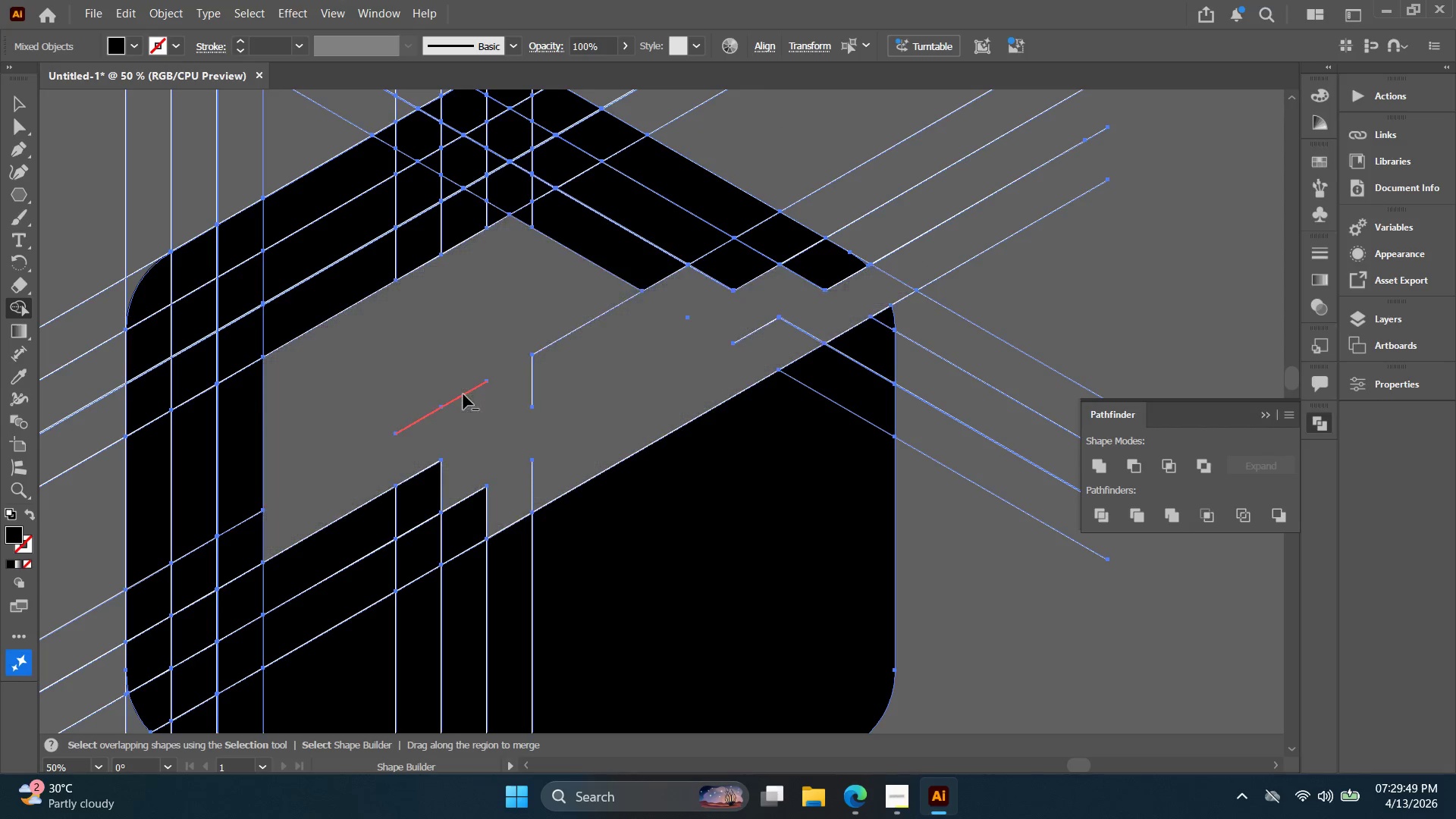 
left_click([464, 394])
 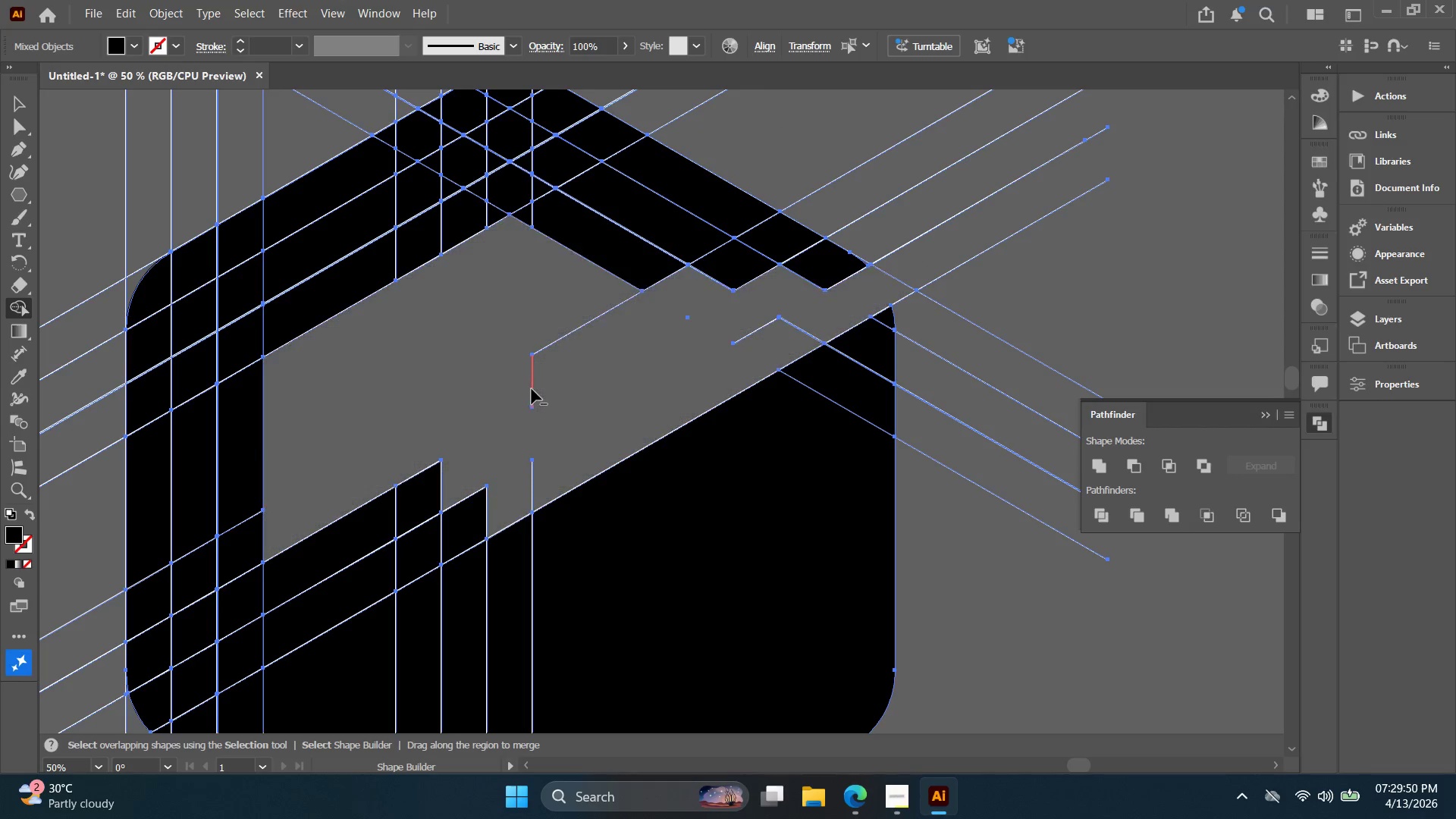 
left_click([531, 389])
 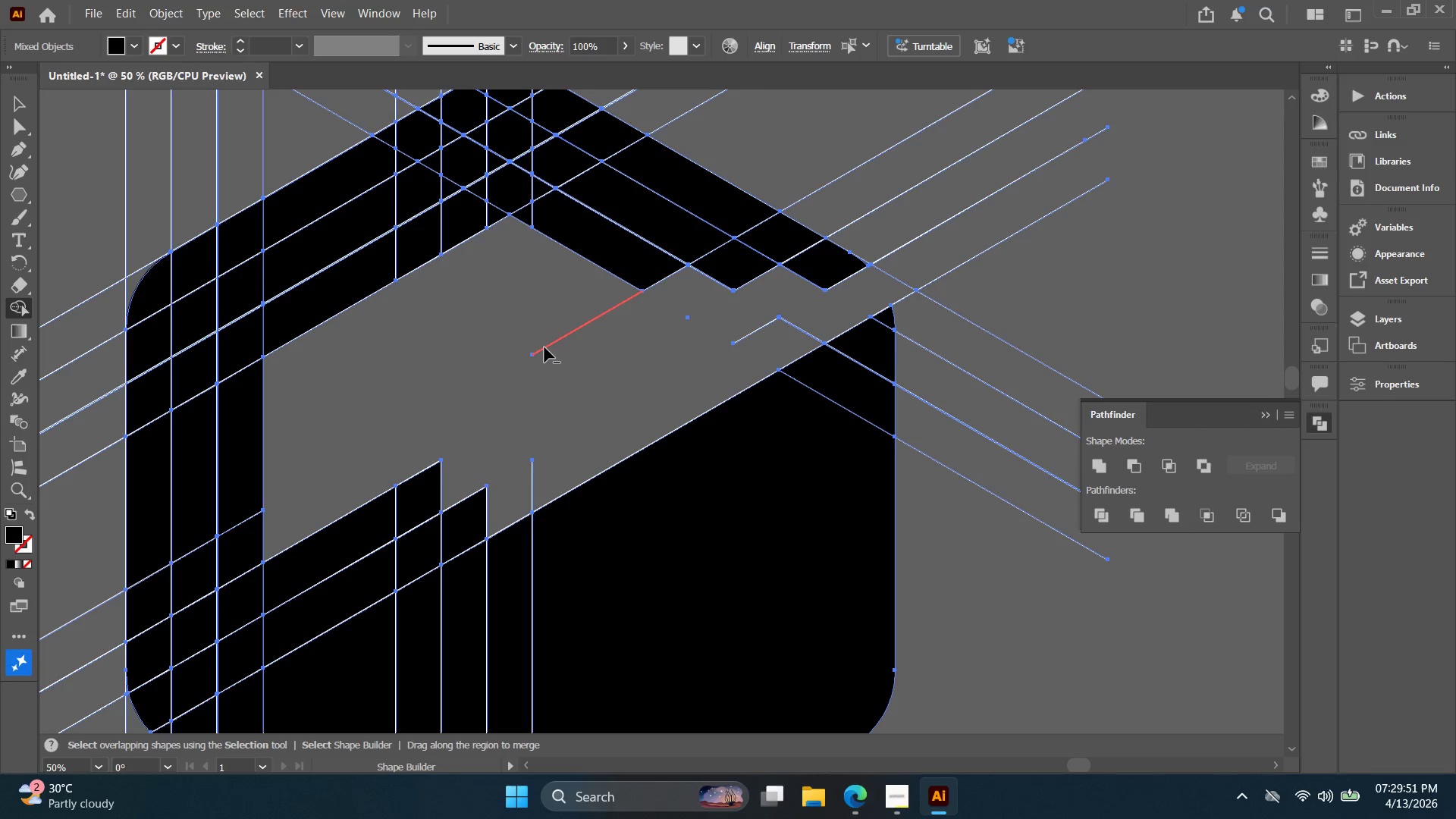 
left_click([547, 346])
 